 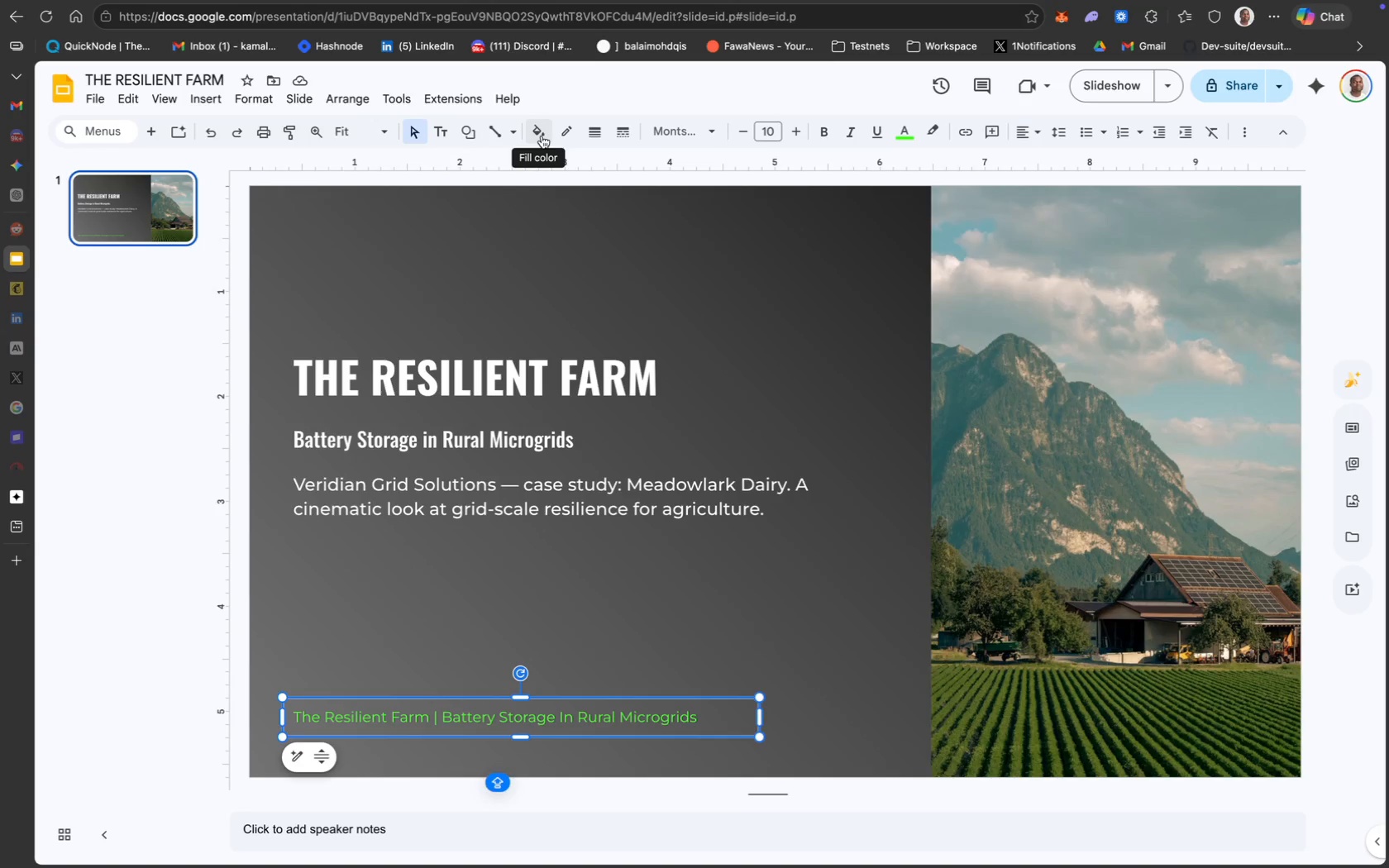 
left_click([611, 240])
 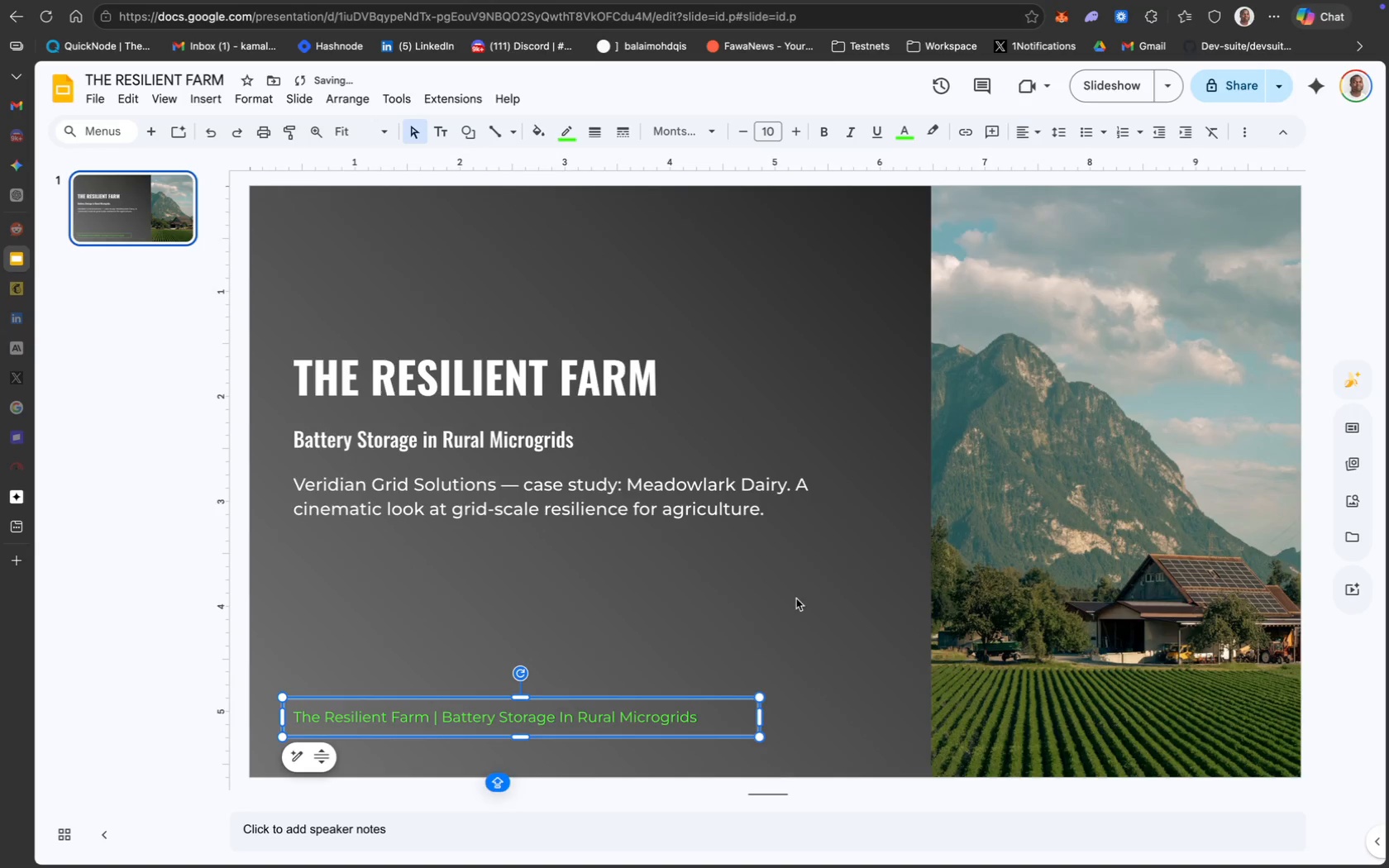 
left_click([828, 632])
 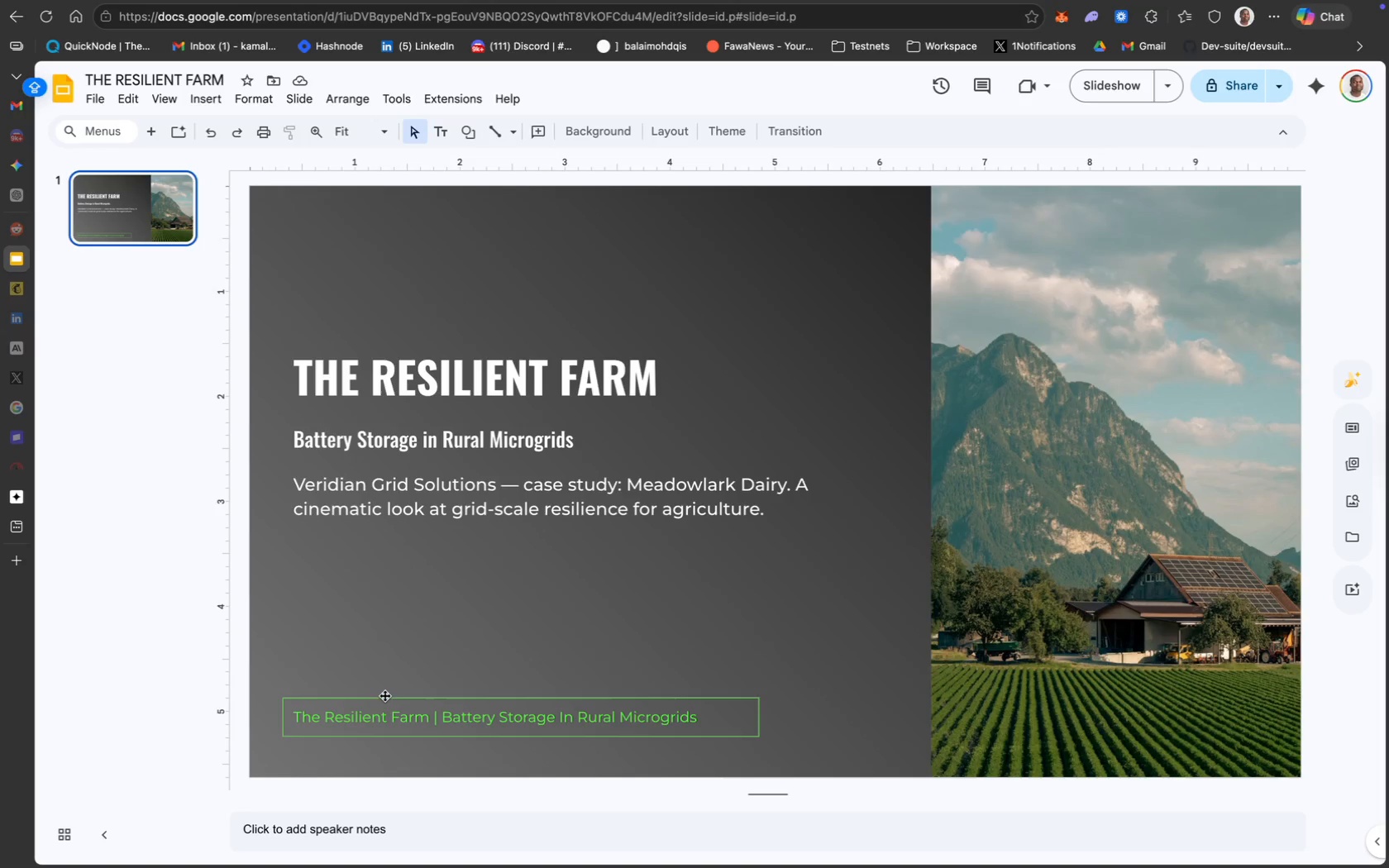 
wait(9.11)
 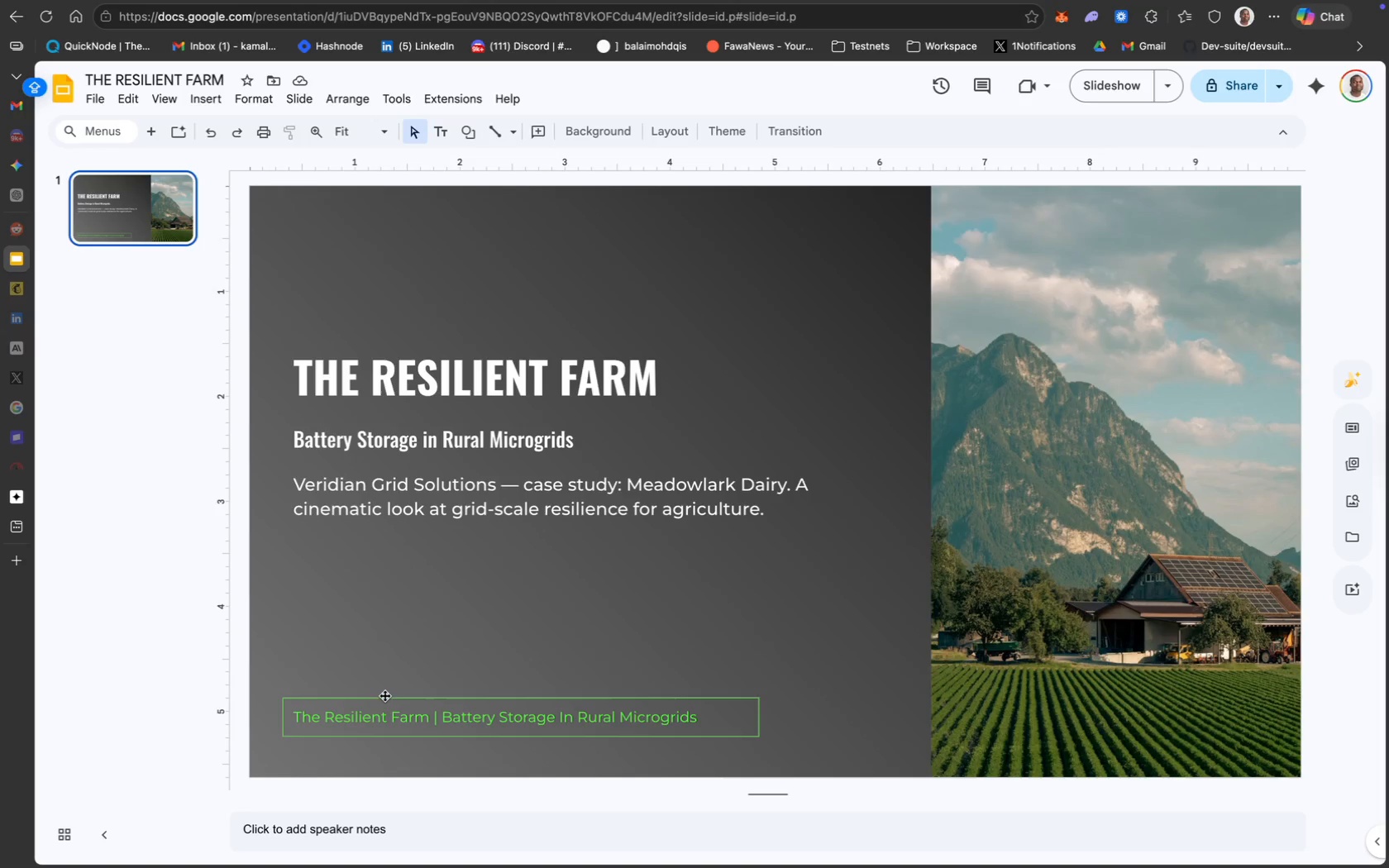 
hold_key(key=ShiftLeft, duration=2.08)
left_click([318, 508])
 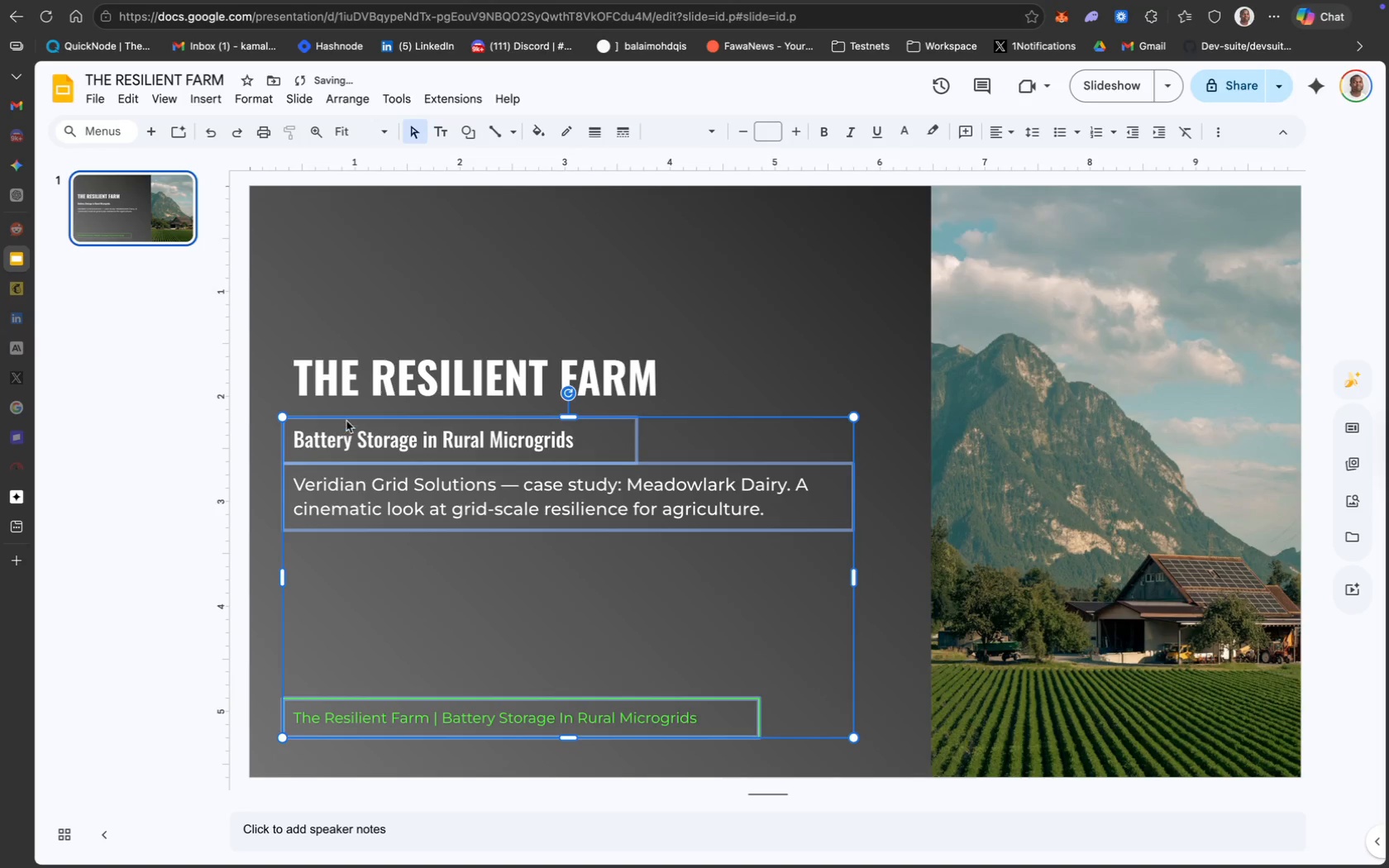 
double_click([357, 365])
 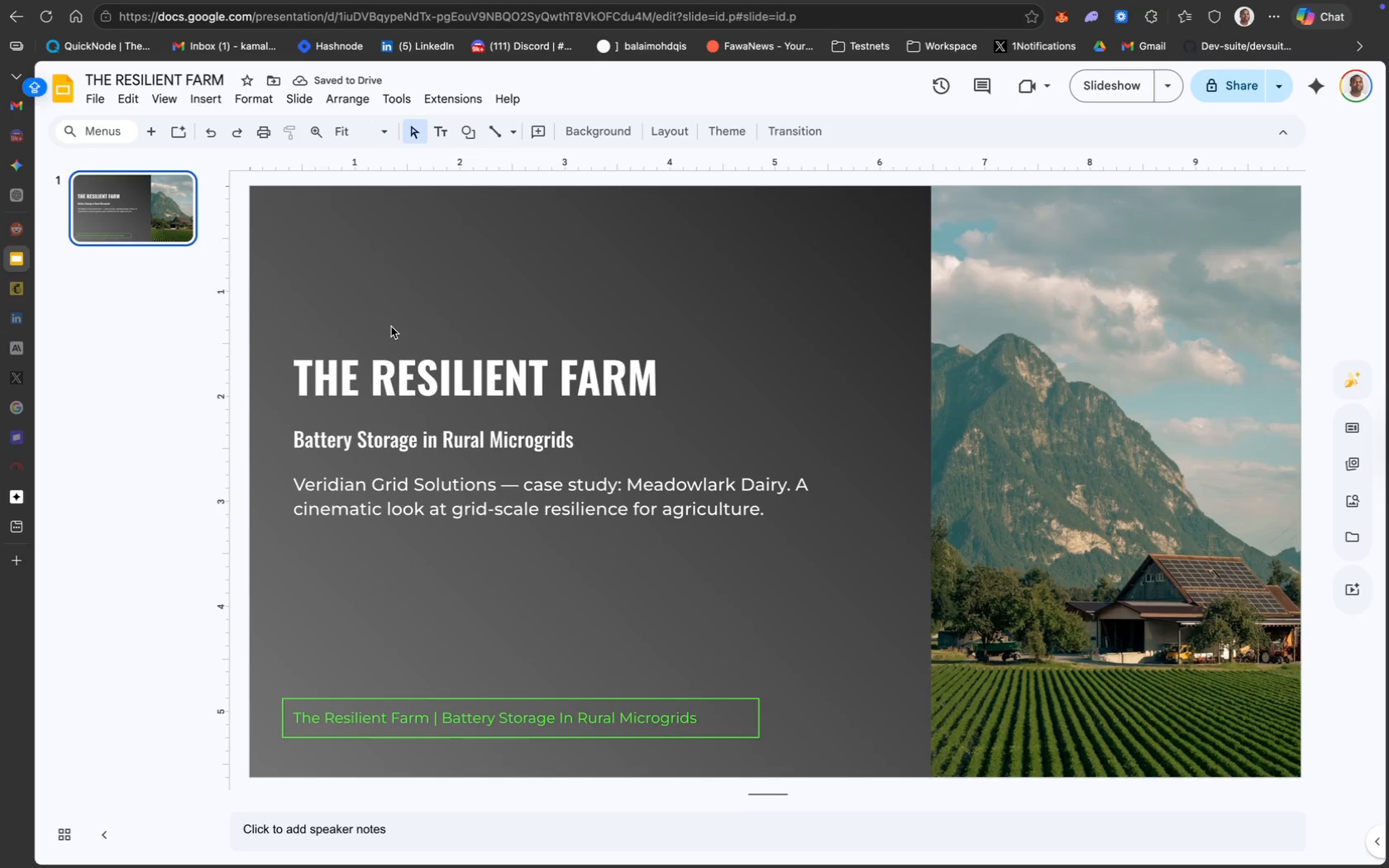 
left_click_drag(start_coordinate=[317, 316], to_coordinate=[804, 557])
 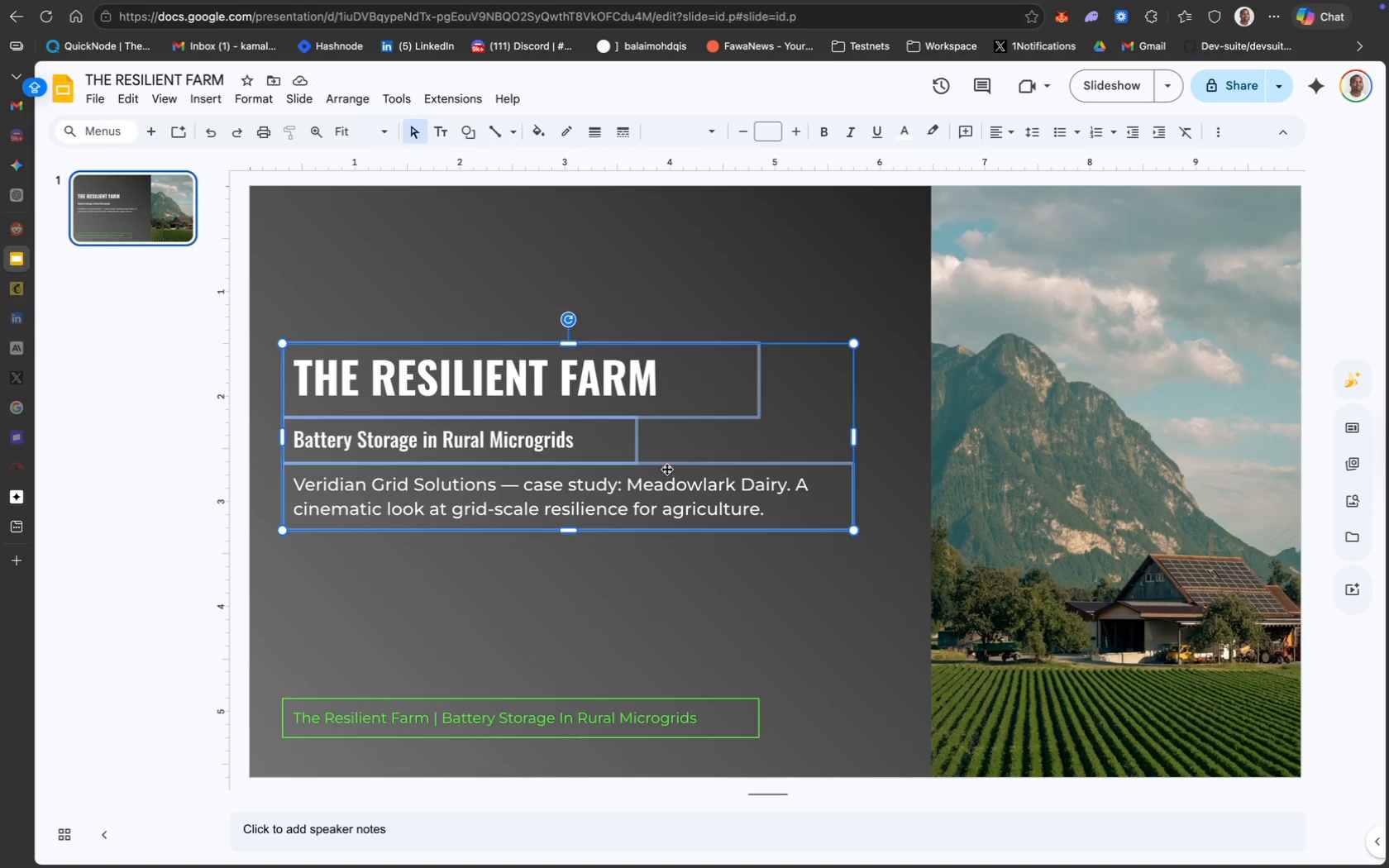 
left_click_drag(start_coordinate=[667, 468], to_coordinate=[667, 512])
 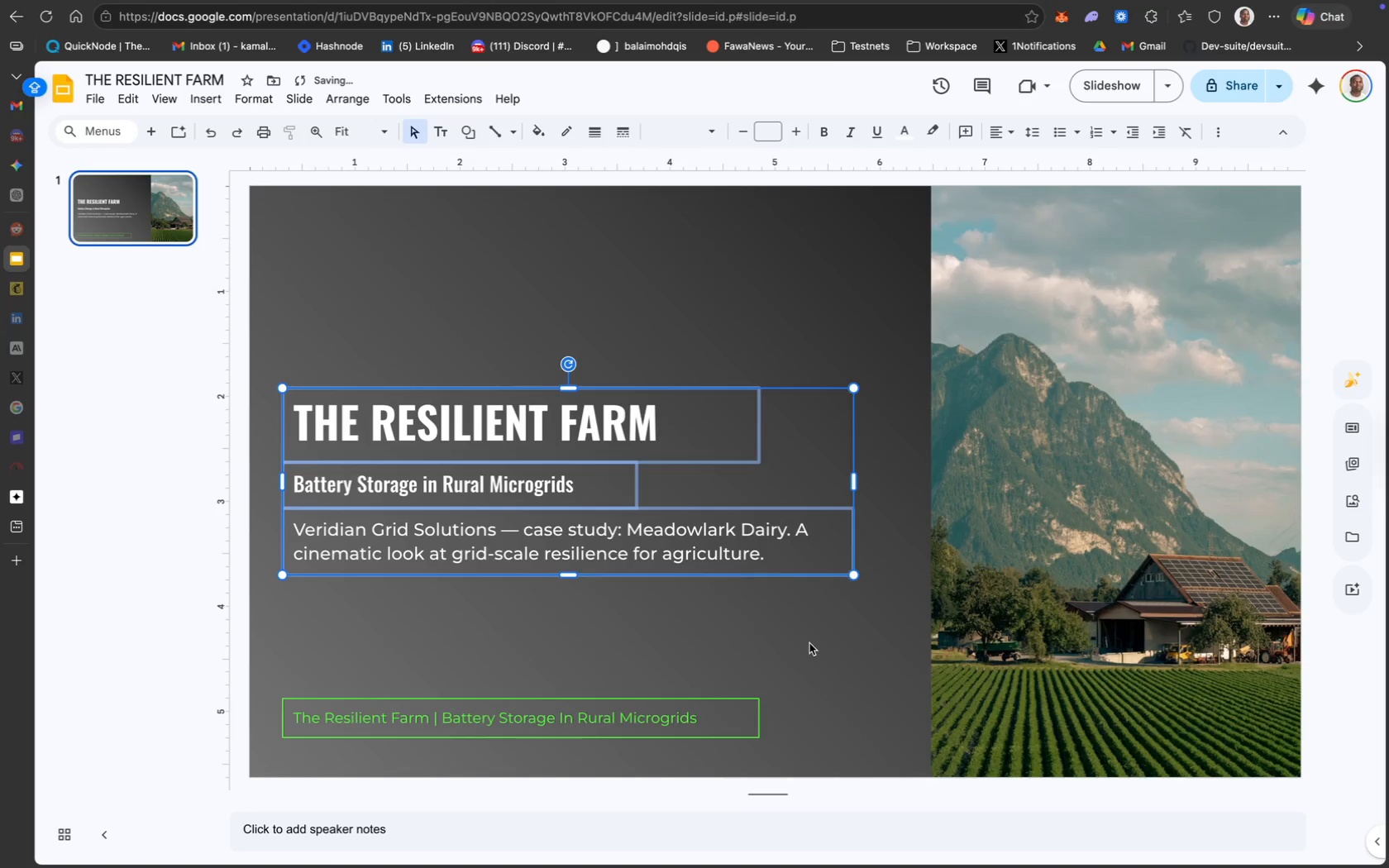 
left_click([810, 644])
 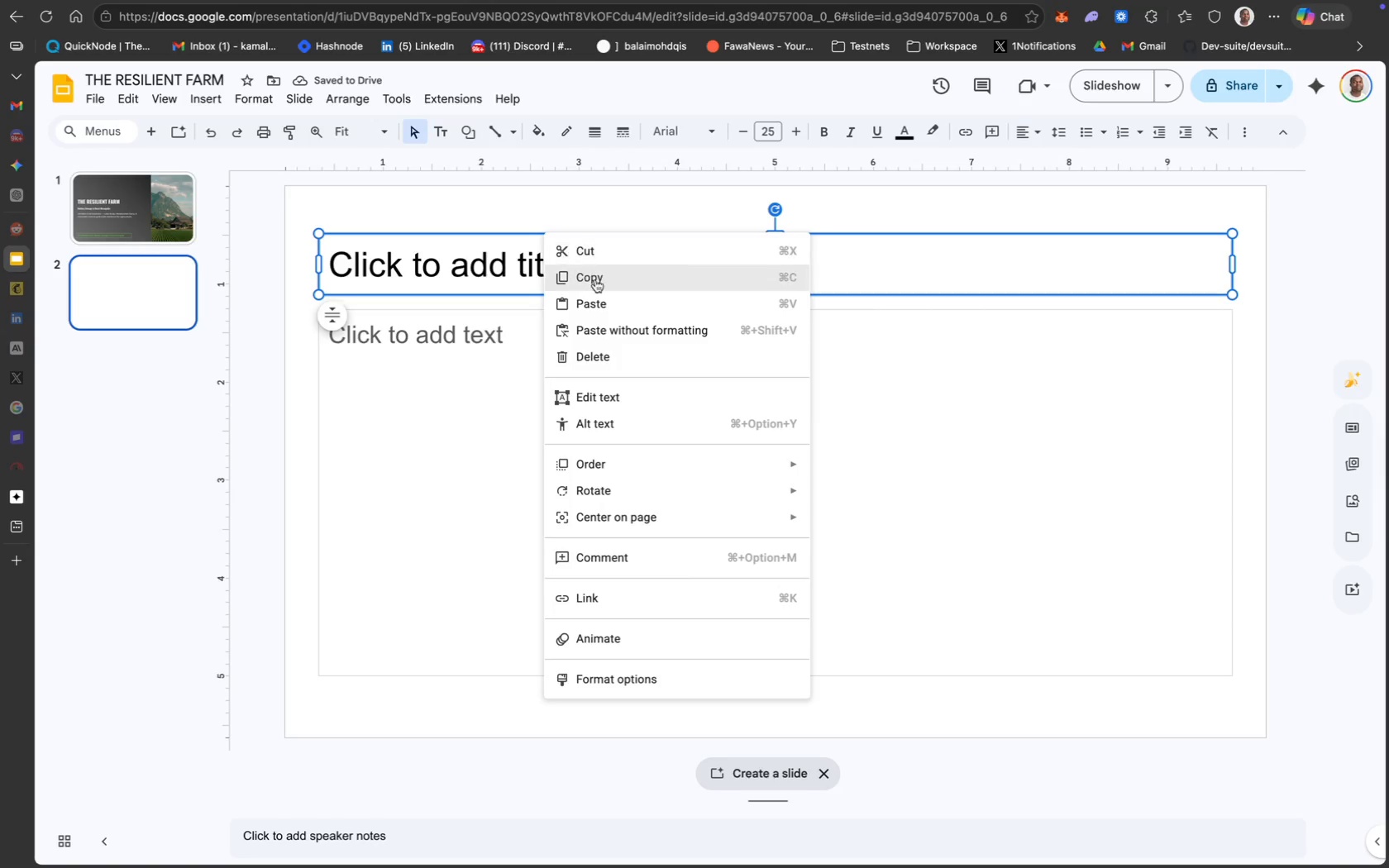 
wait(6.27)
 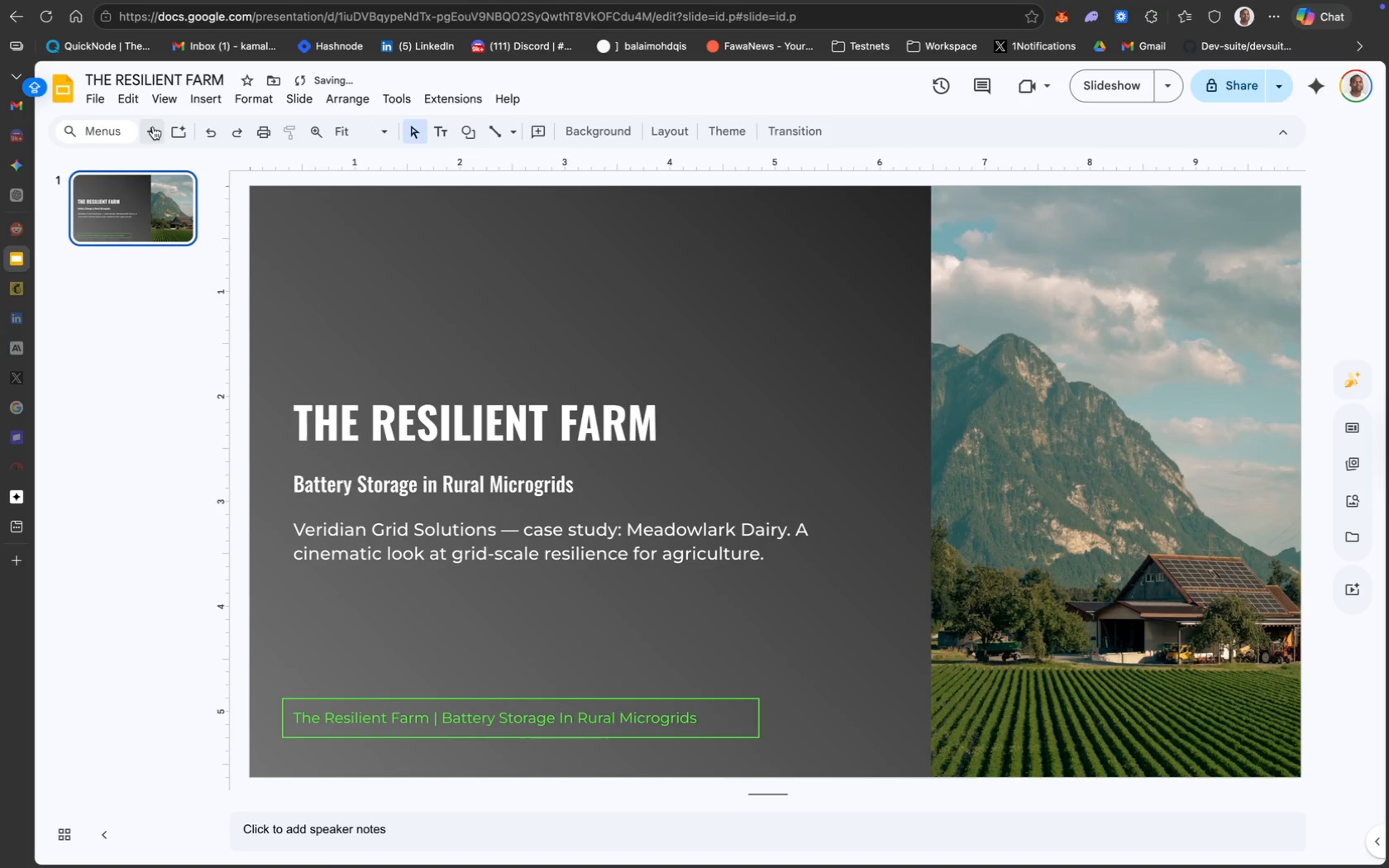 
right_click([553, 313])
 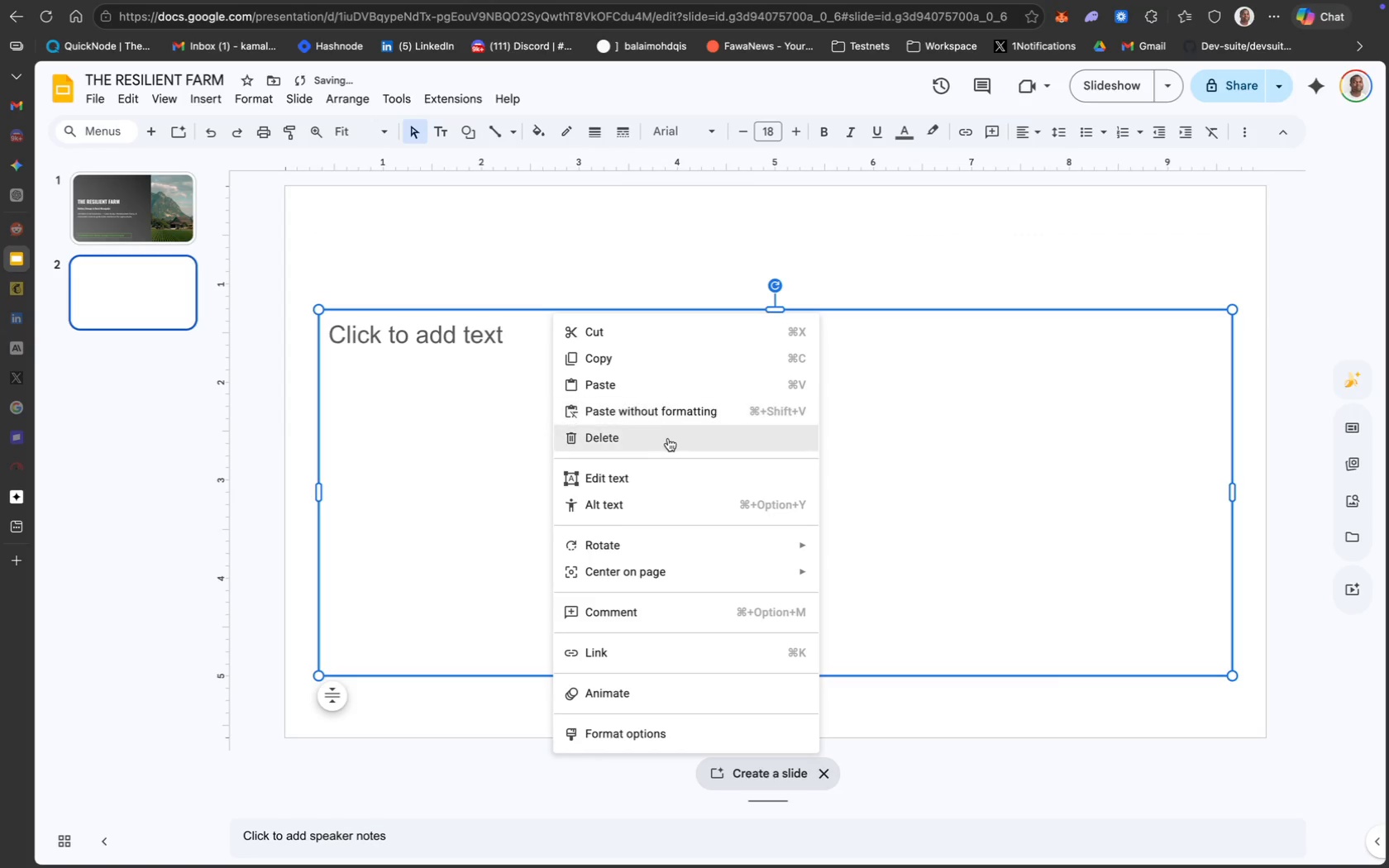 
left_click([668, 438])
 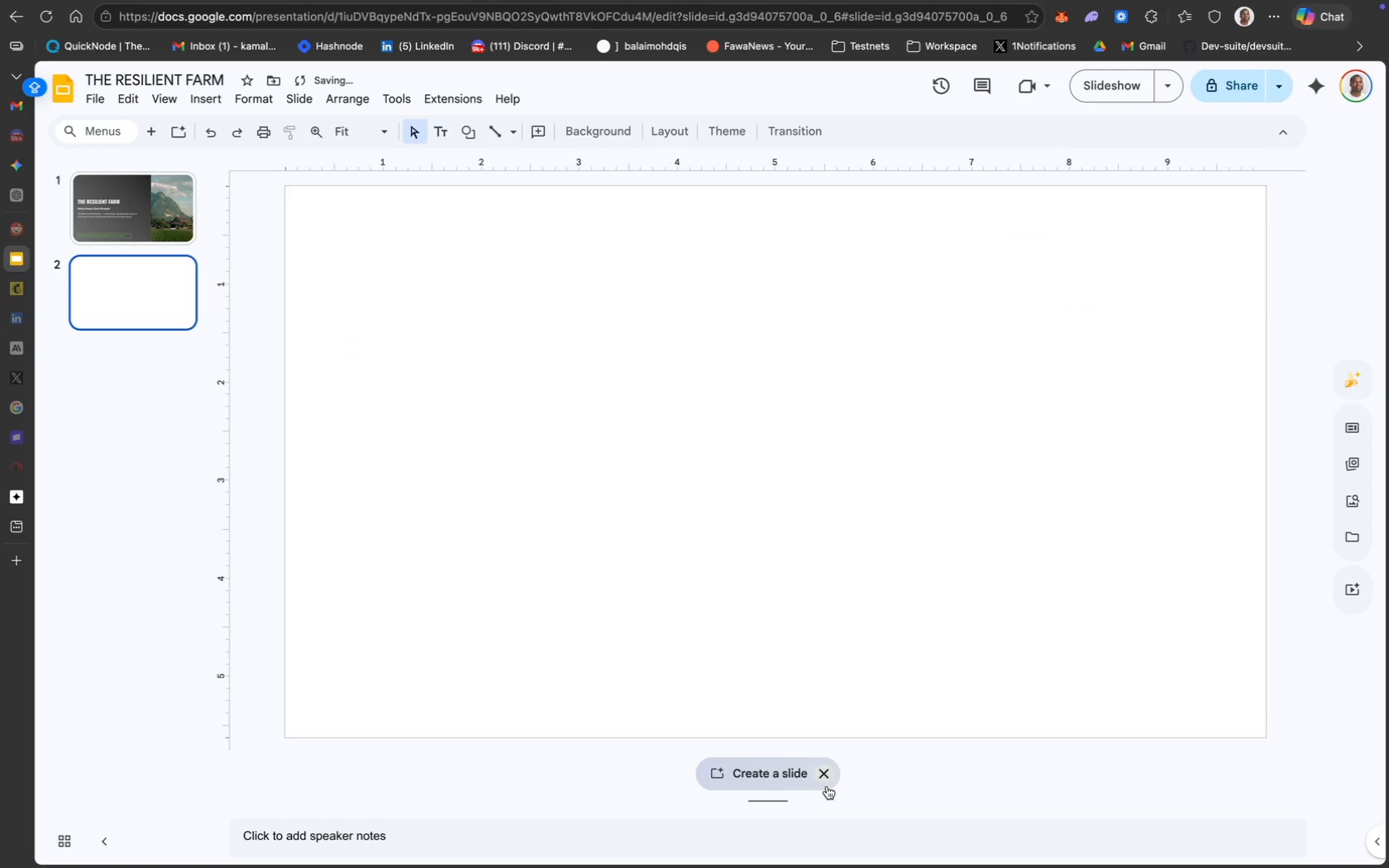 
left_click([825, 785])
 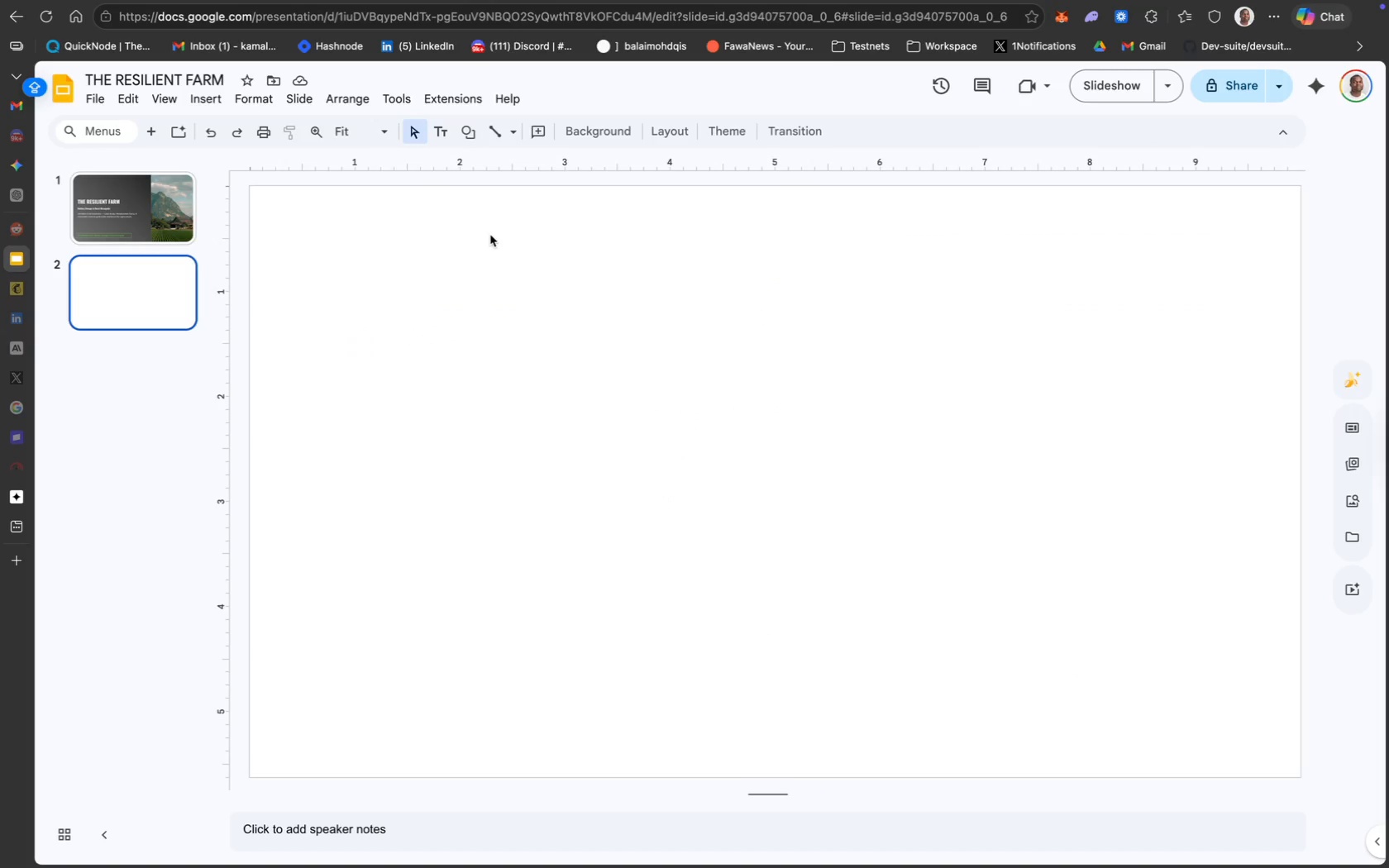 
wait(10.21)
 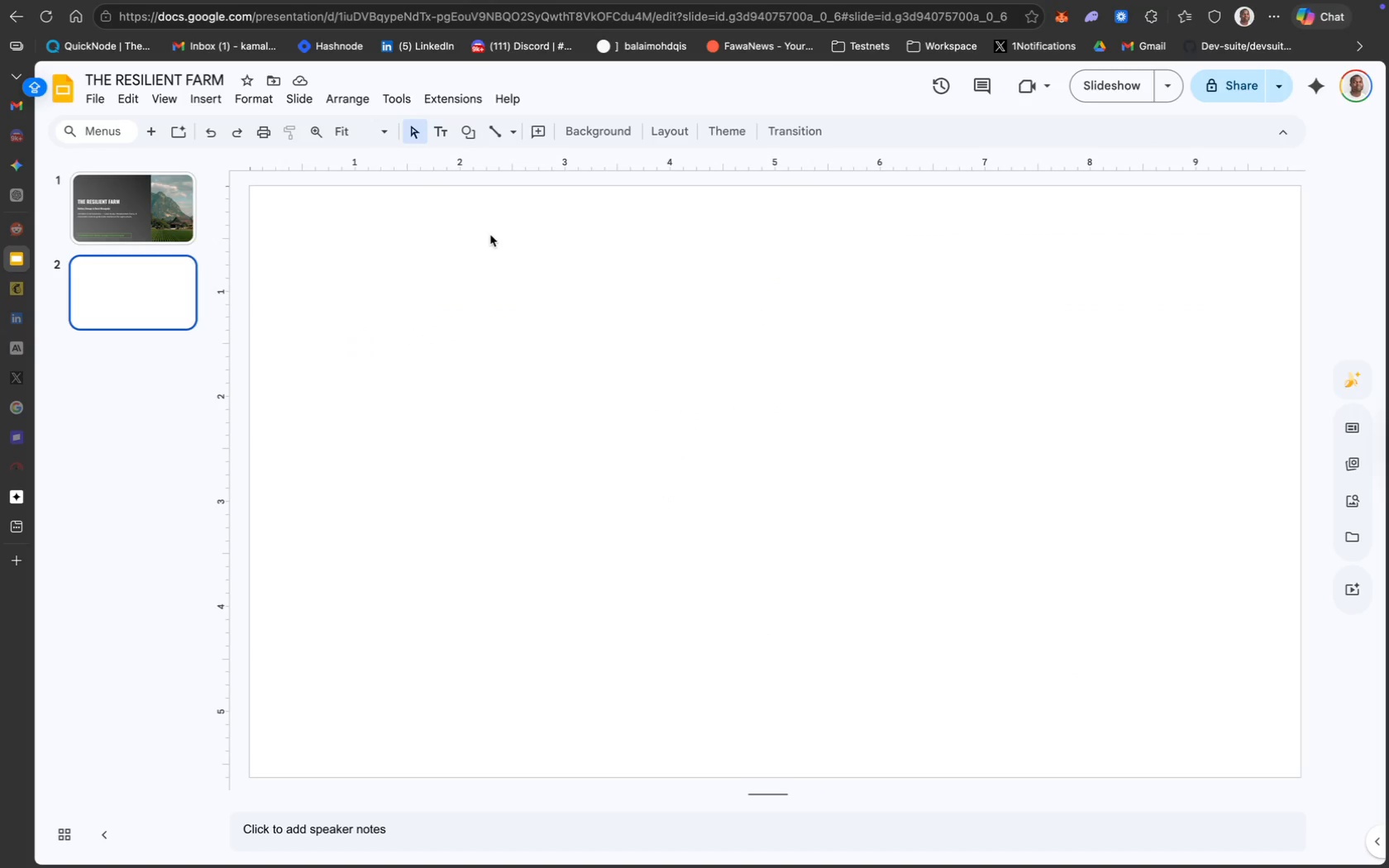 
left_click([539, 219])
 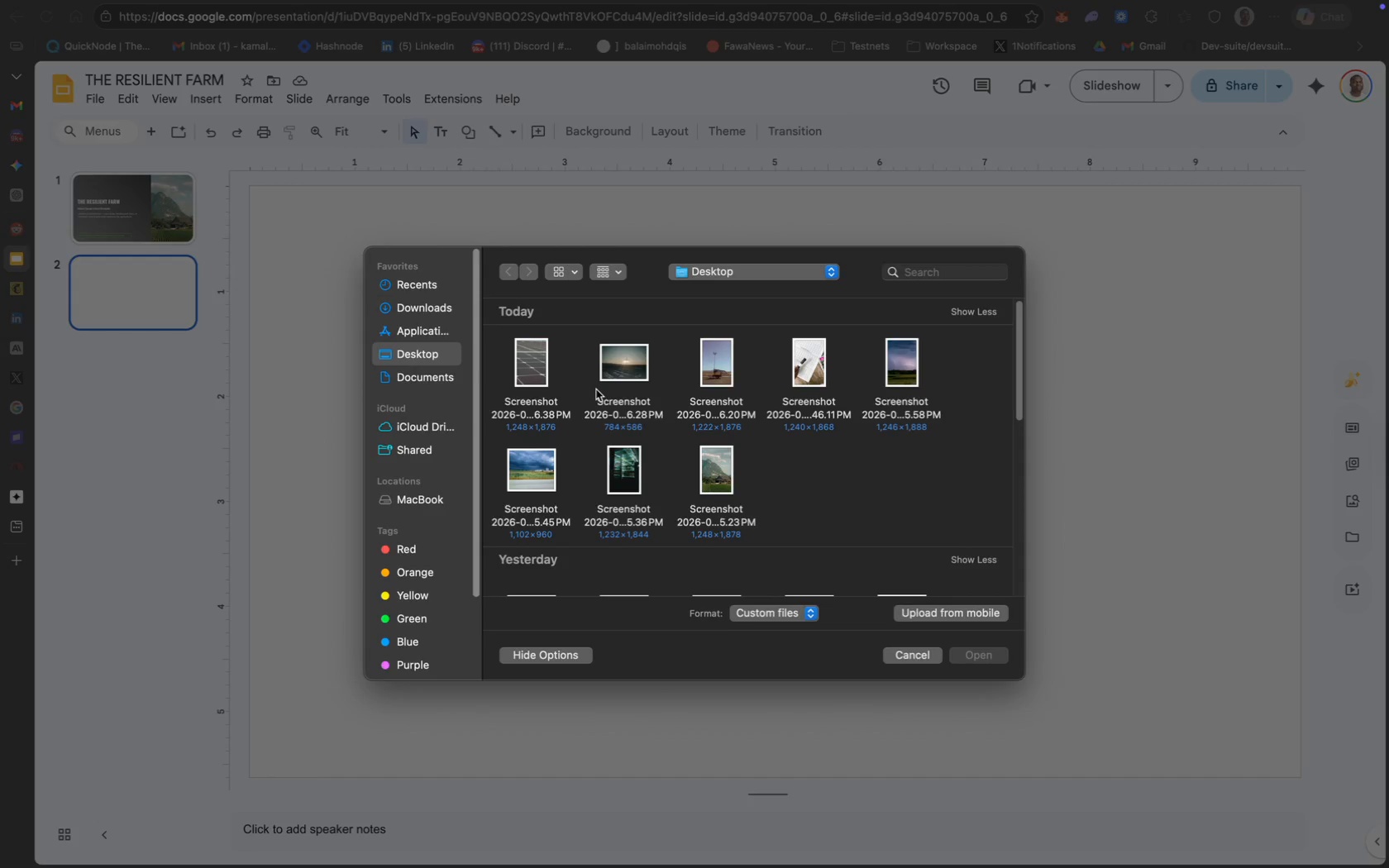 
left_click([619, 466])
 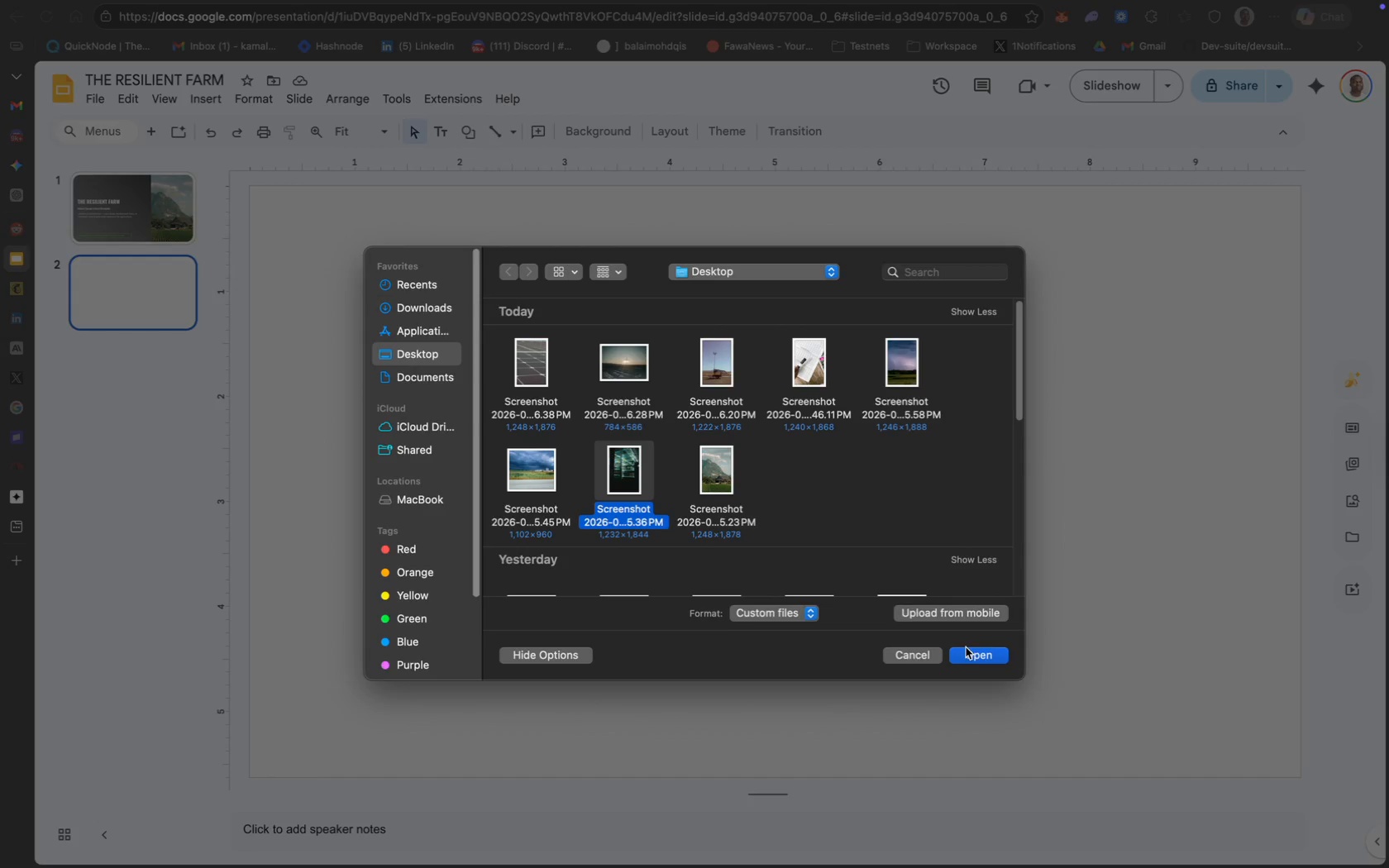 
left_click([974, 656])
 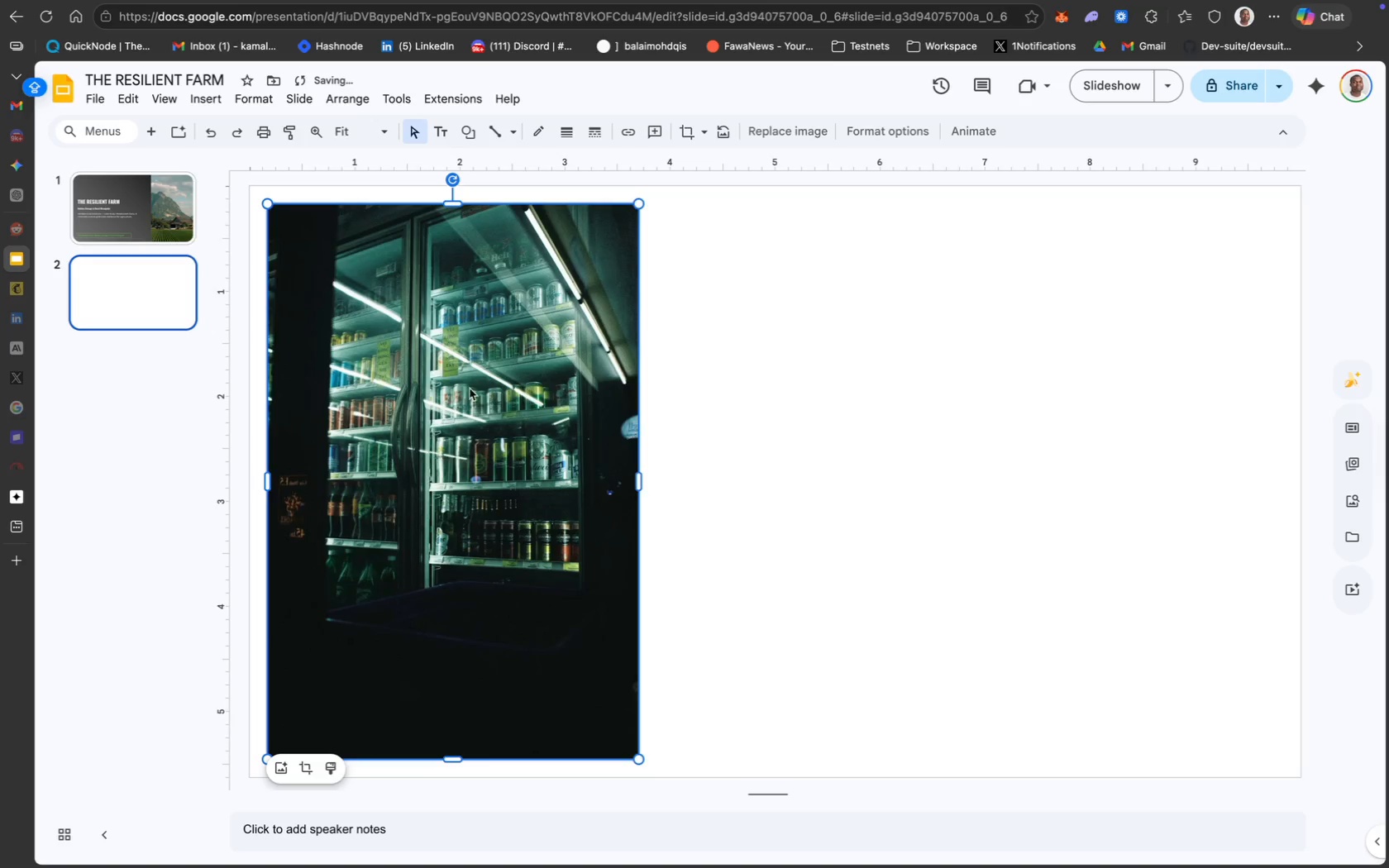 
left_click_drag(start_coordinate=[470, 389], to_coordinate=[453, 370])
 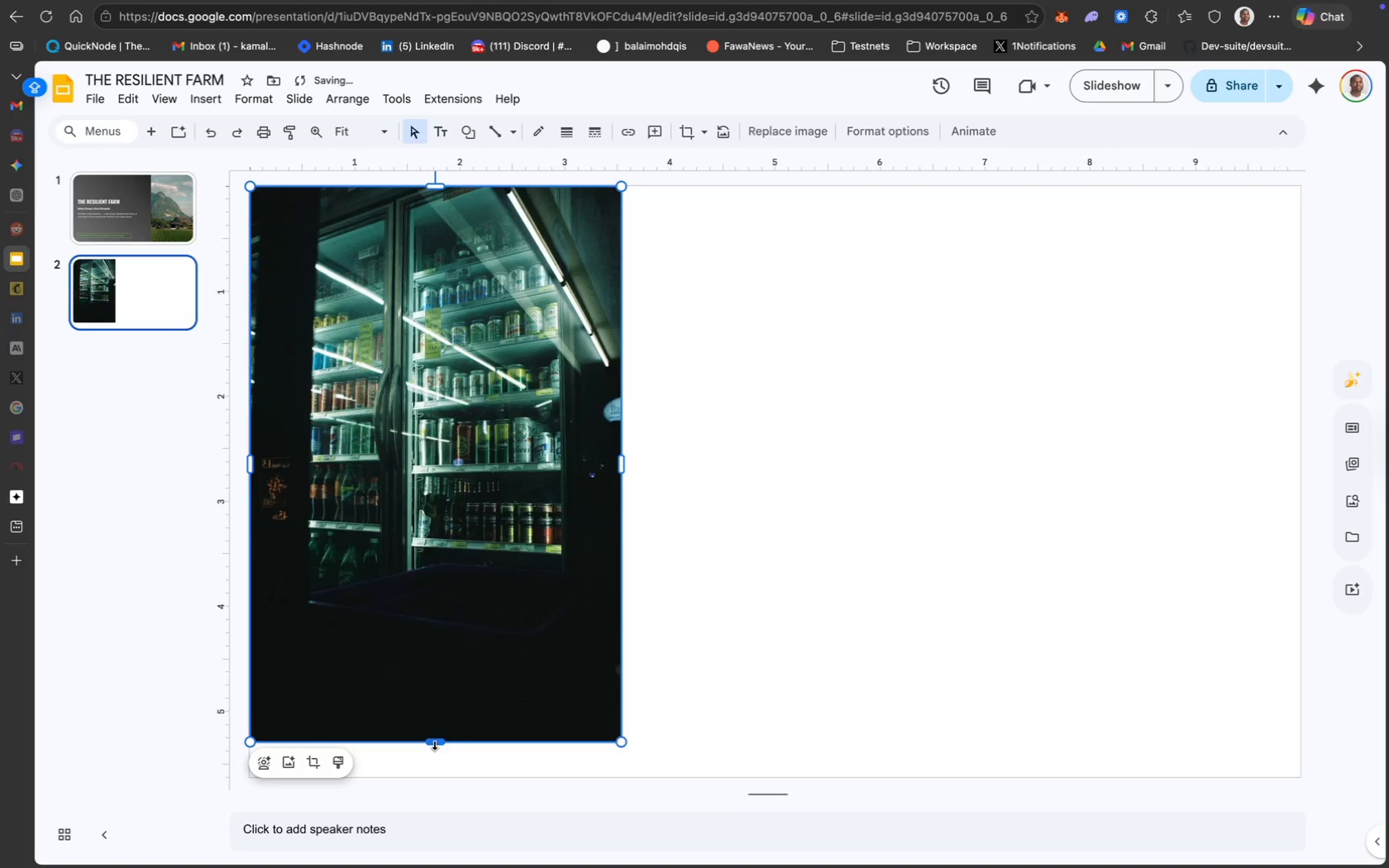 
left_click_drag(start_coordinate=[434, 744], to_coordinate=[432, 777])
 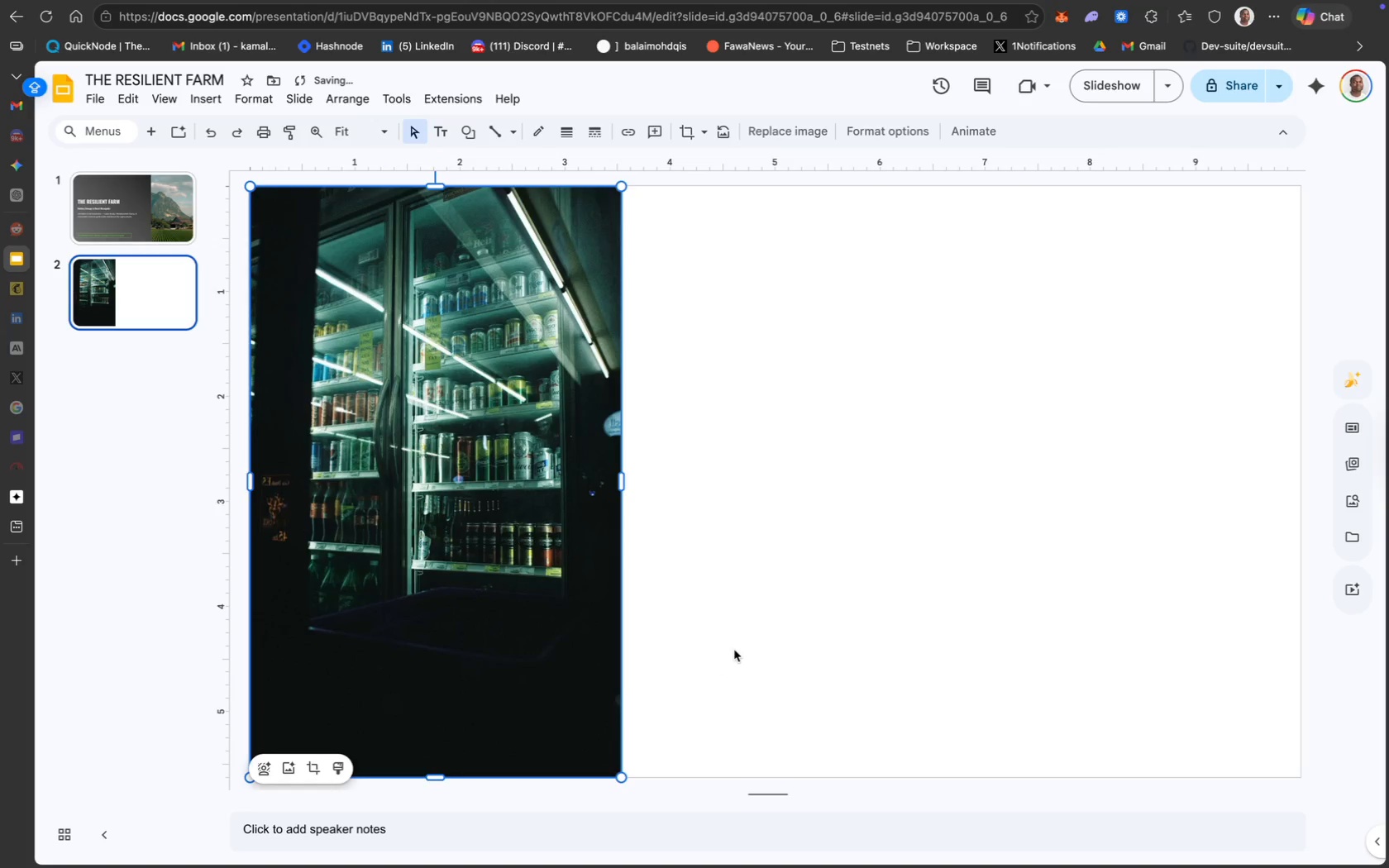 
left_click([735, 649])
 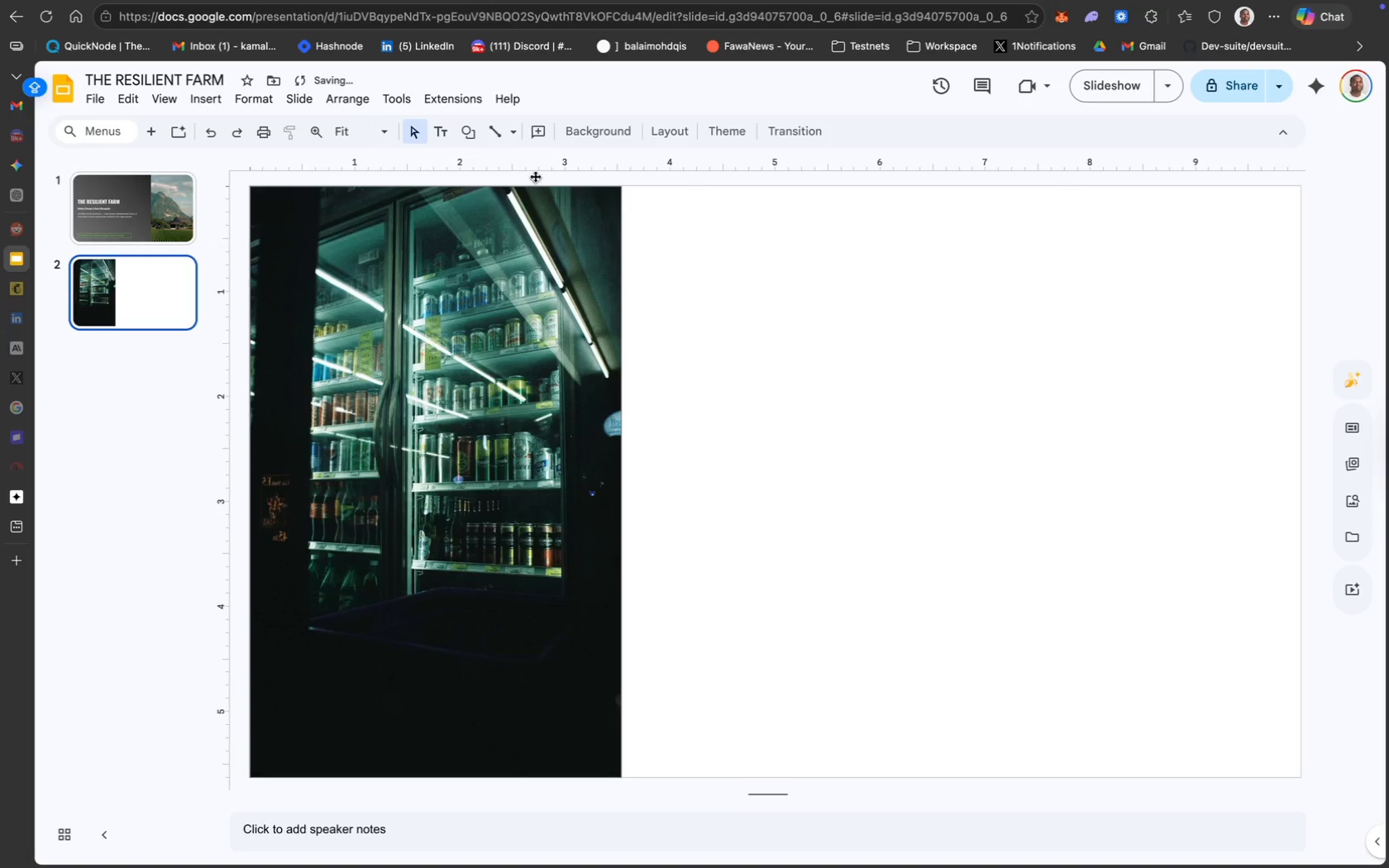 
left_click([446, 136])
 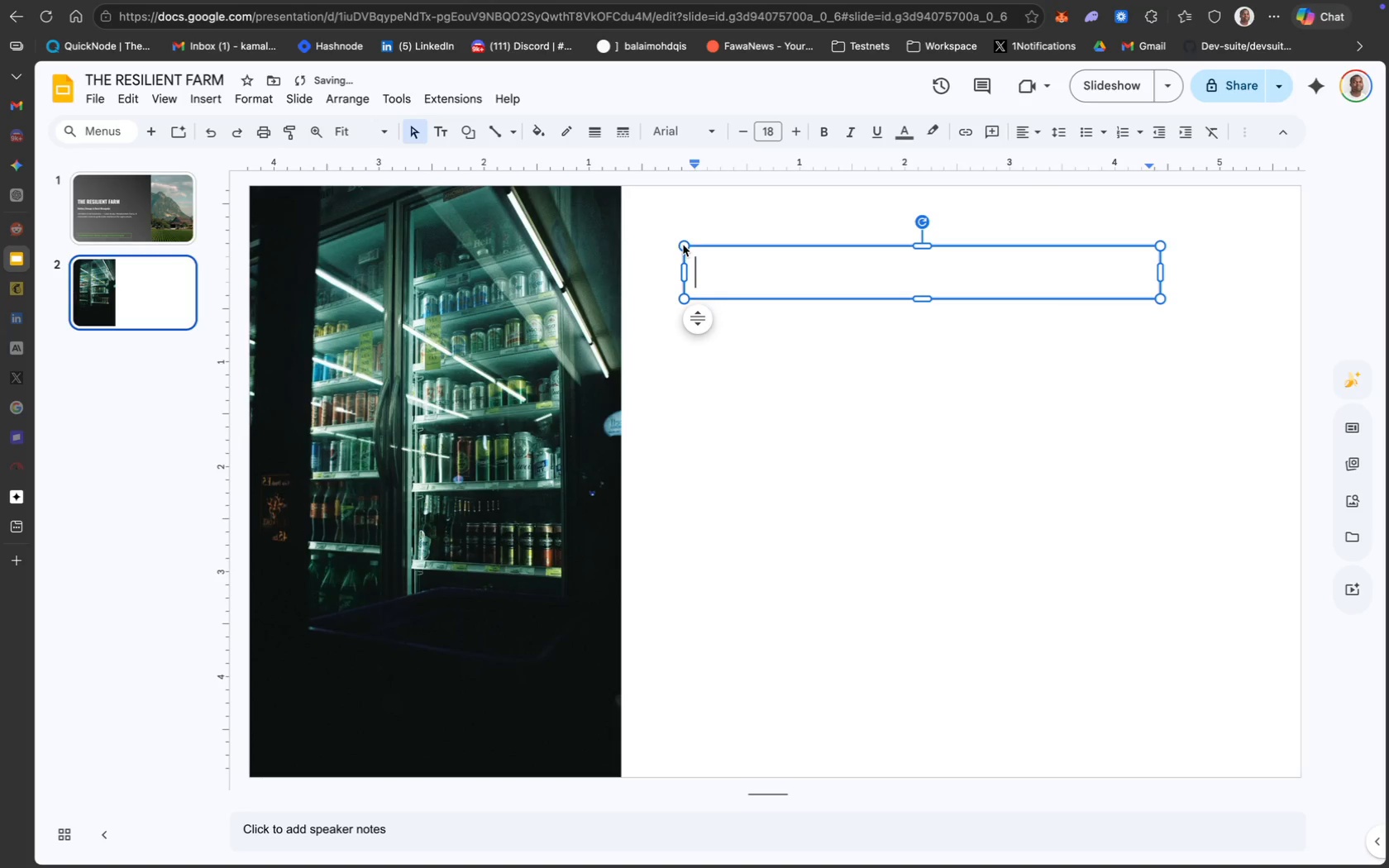 
left_click_drag(start_coordinate=[744, 246], to_coordinate=[729, 235])
 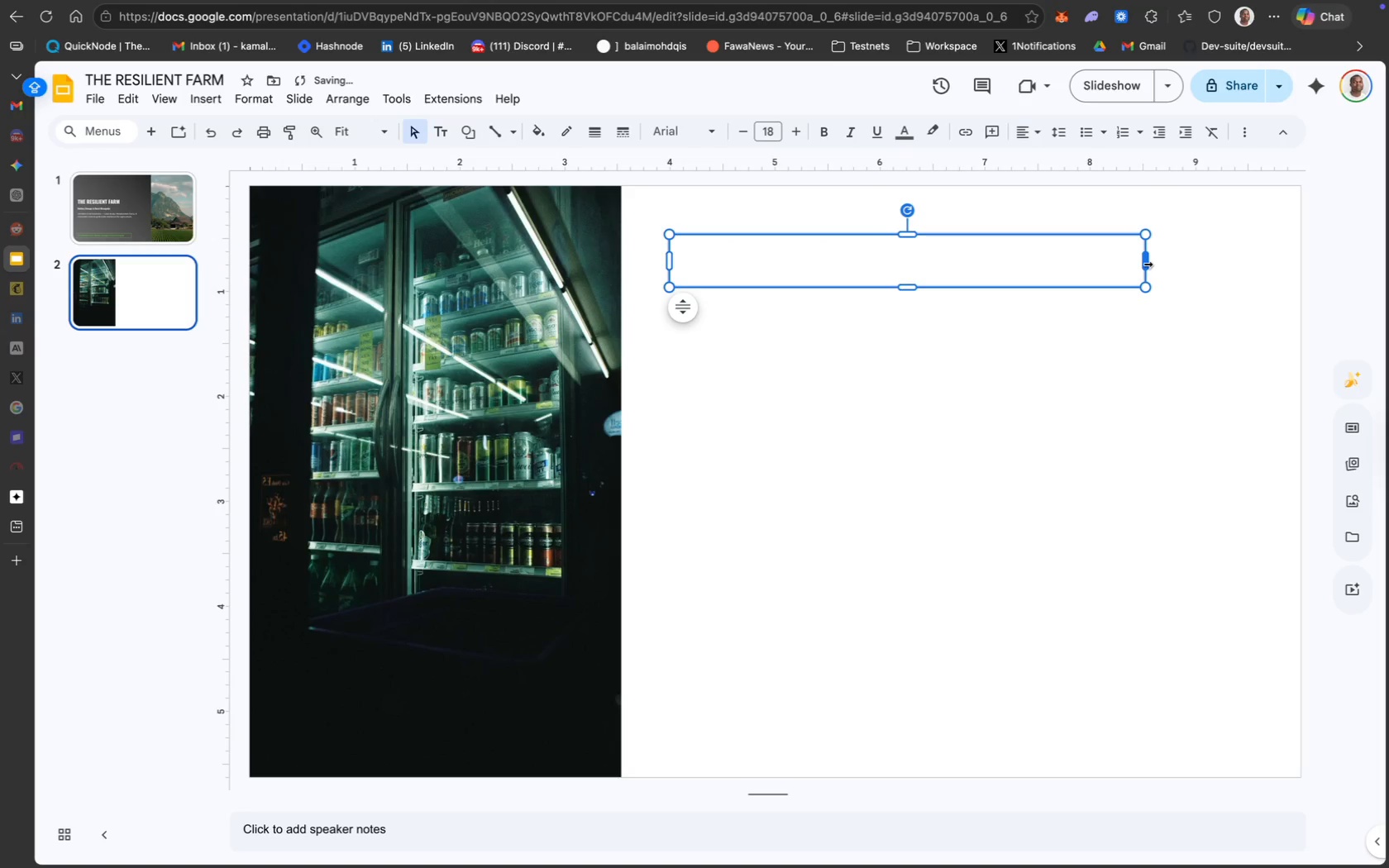 
left_click_drag(start_coordinate=[1147, 262], to_coordinate=[1248, 263])
 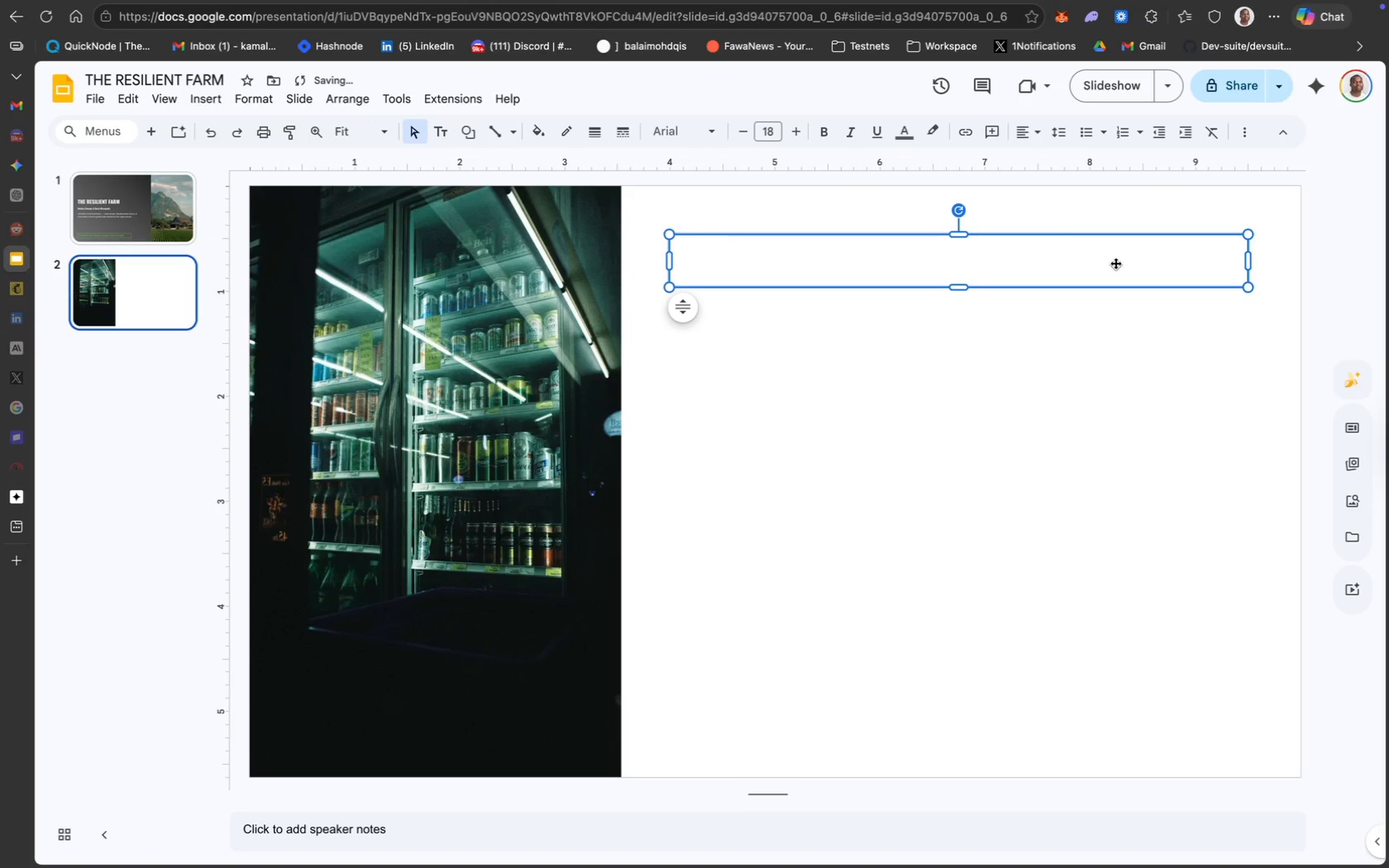 
double_click([1115, 263])
 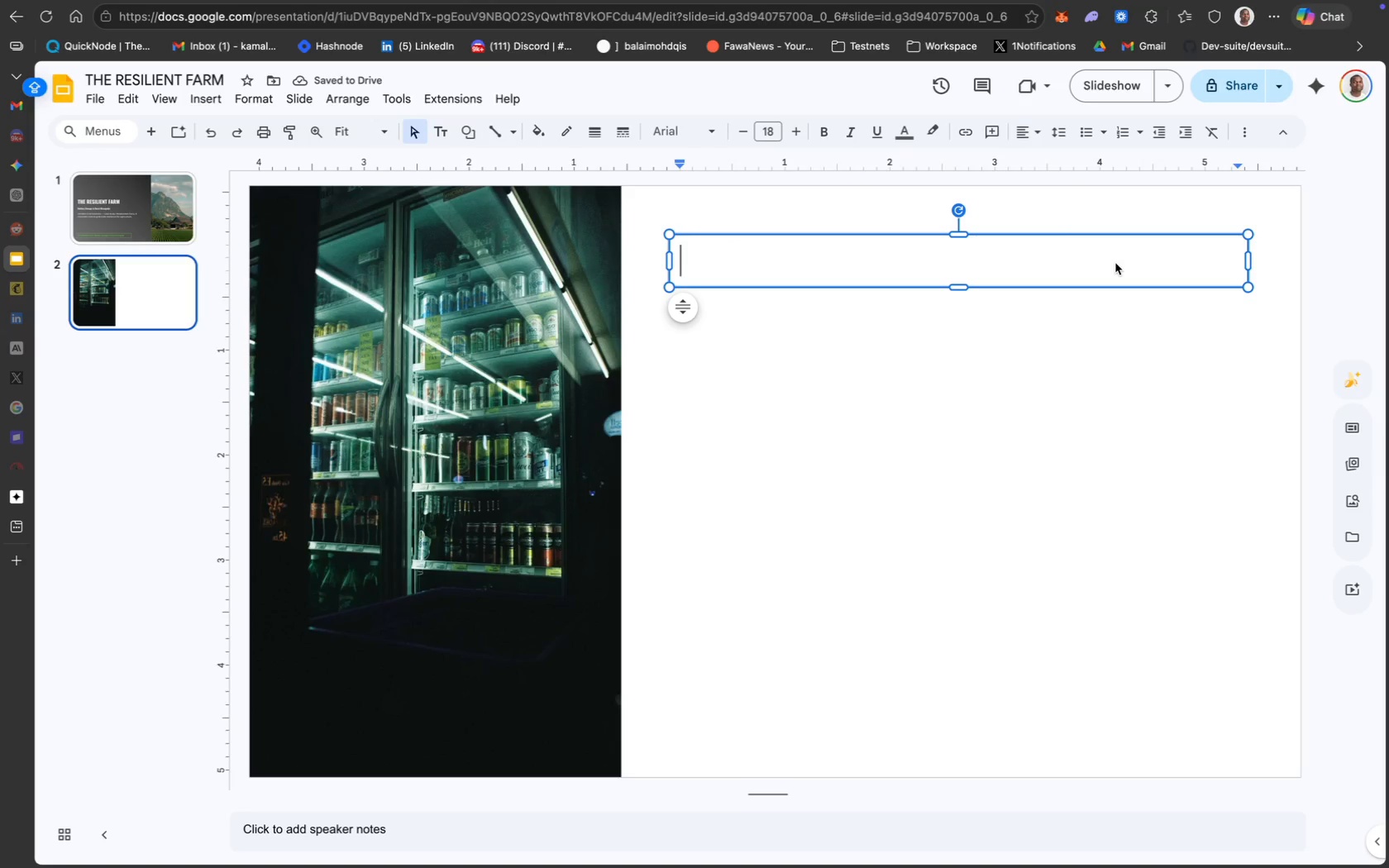 
type(48 Hours )
 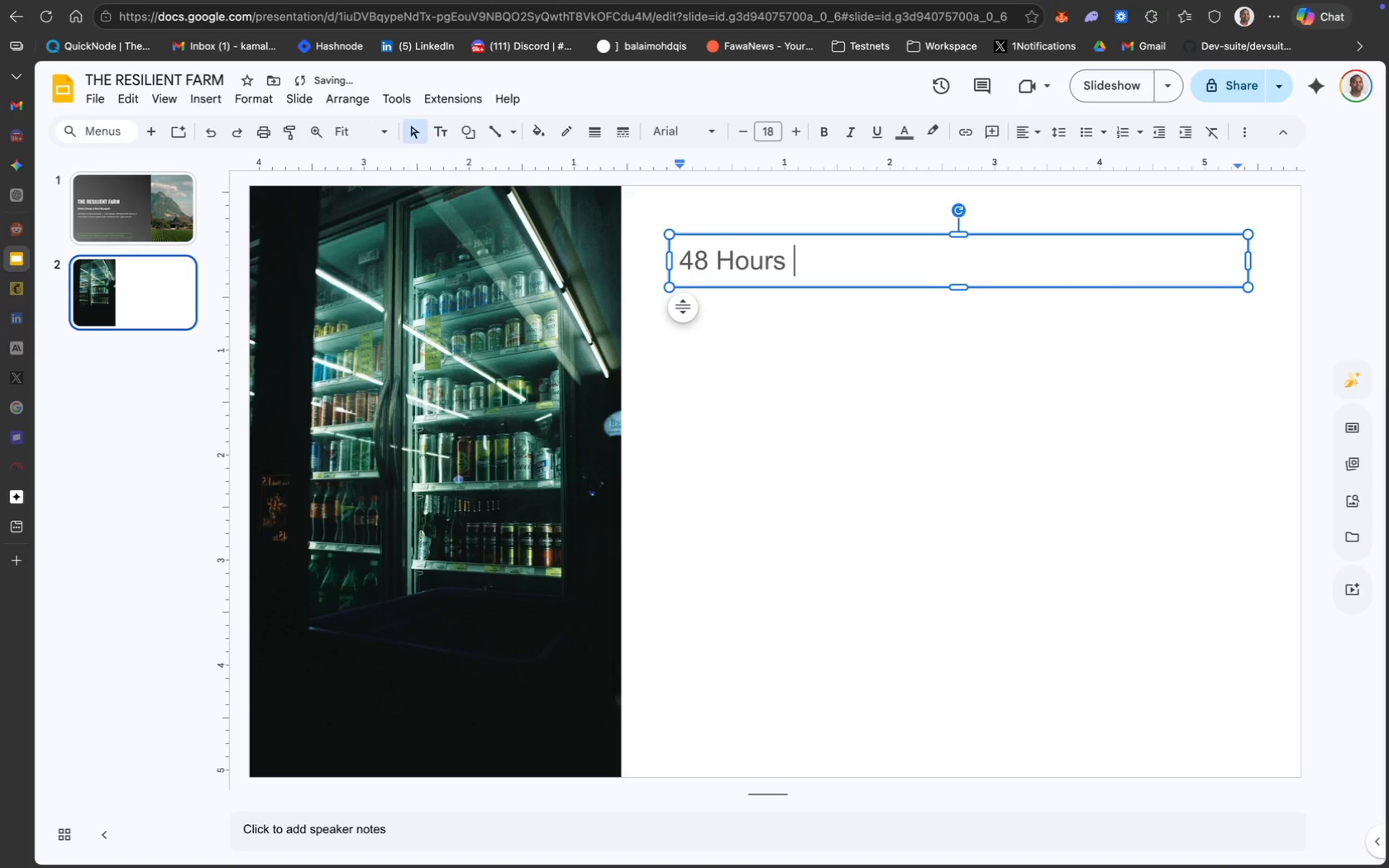 
key(Meta+CommandLeft)
 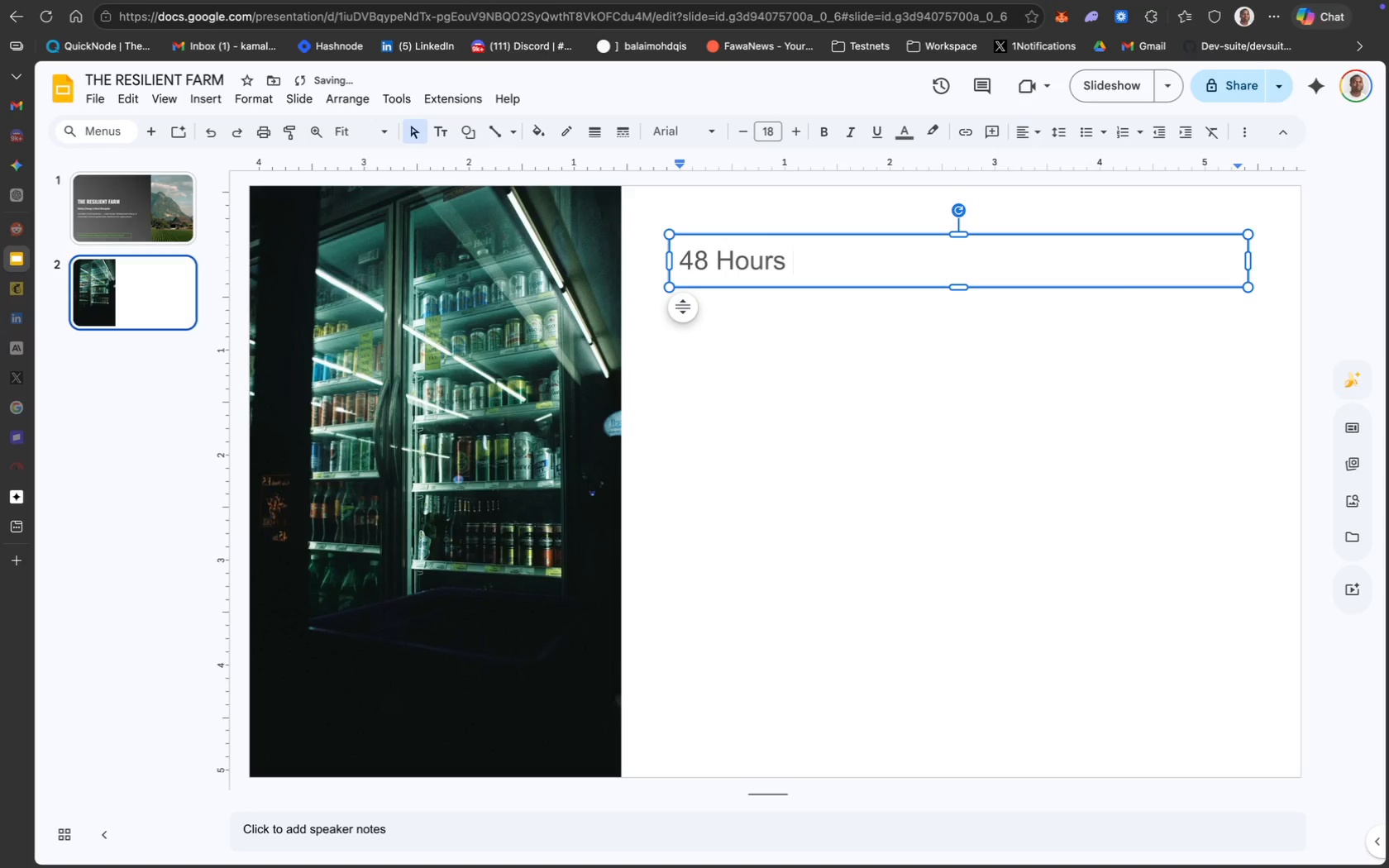 
key(Meta+A)
 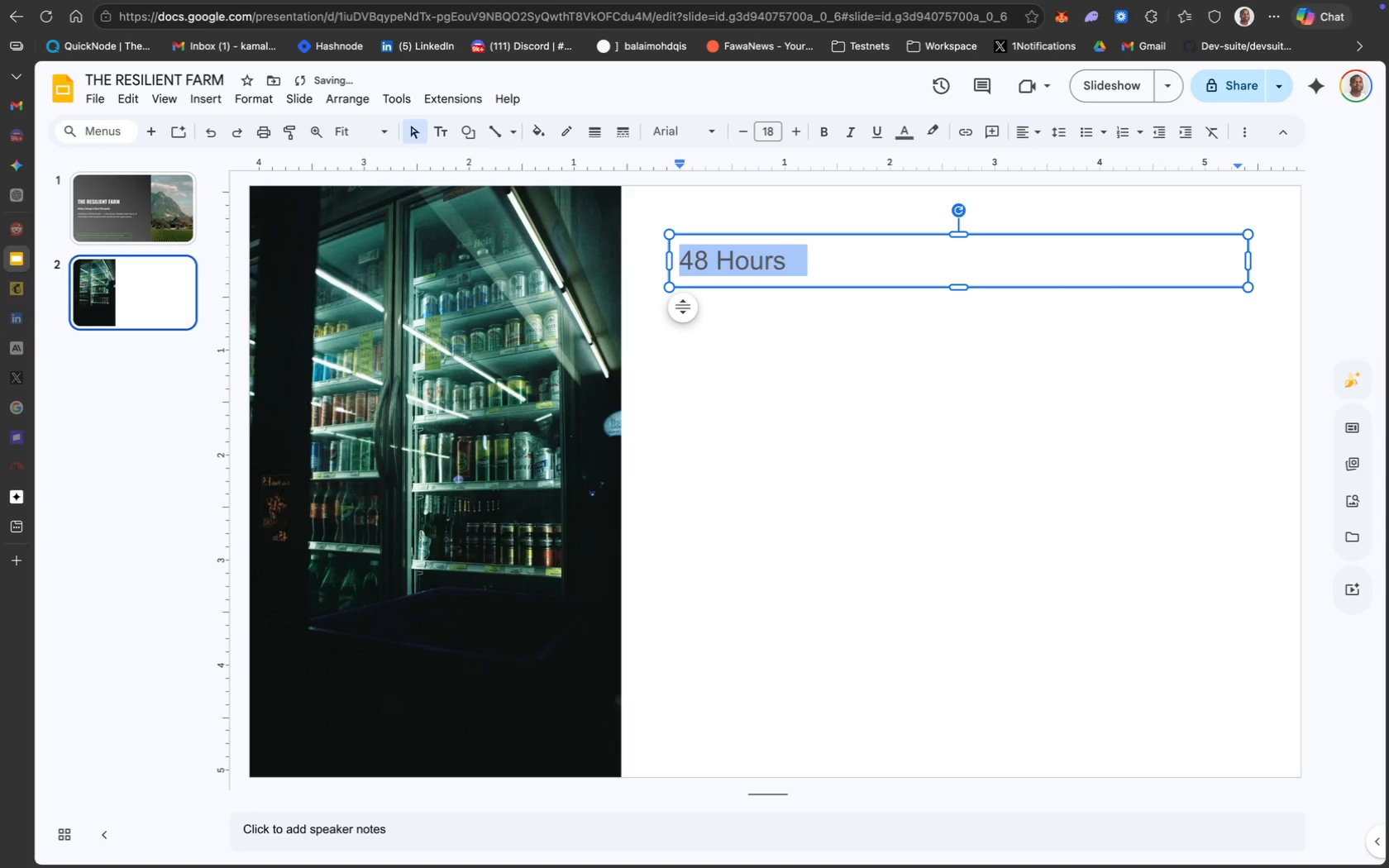 
type(48 HOURS TO CRITICAL LOSS)
 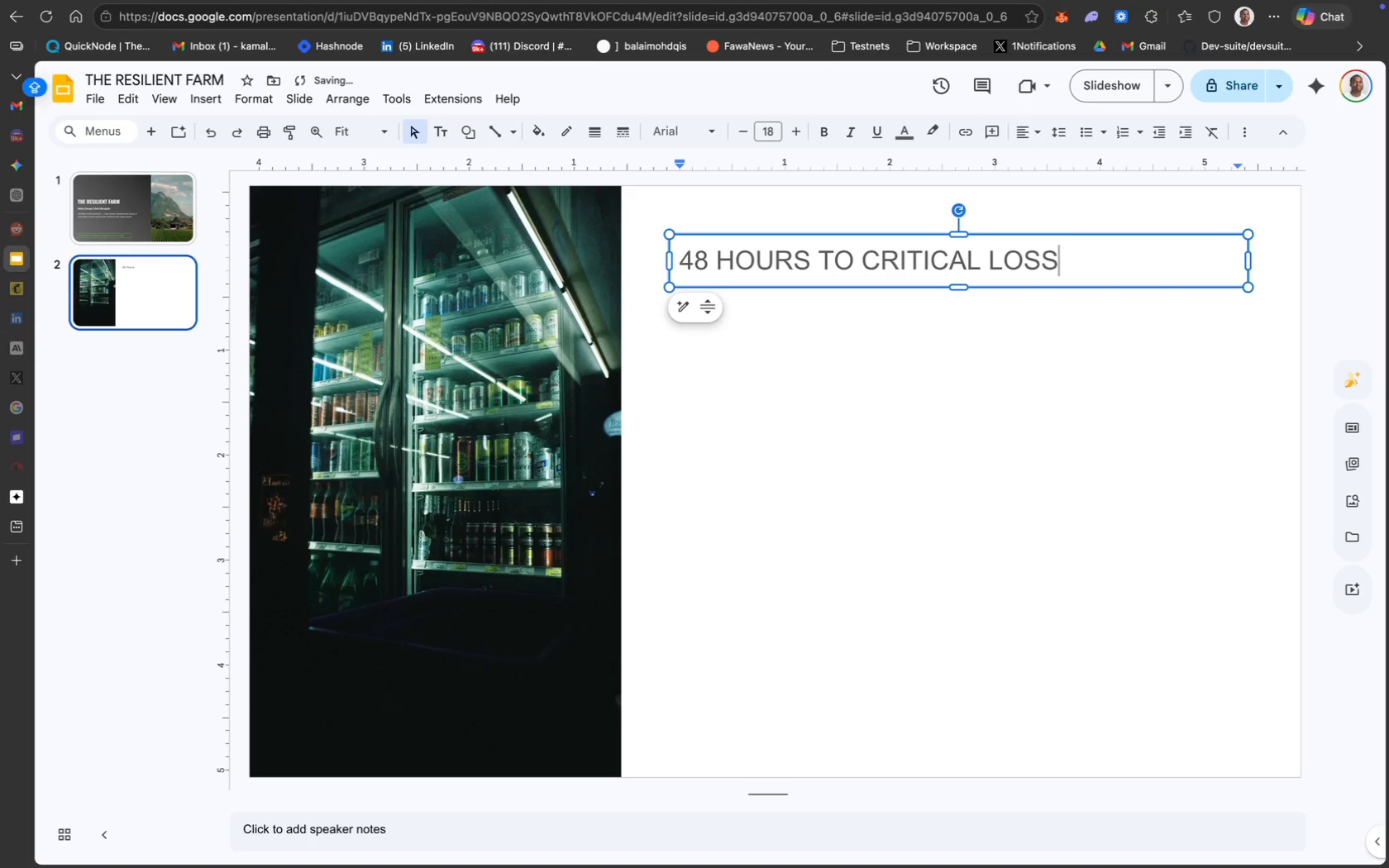 
key(Meta+CommandLeft)
 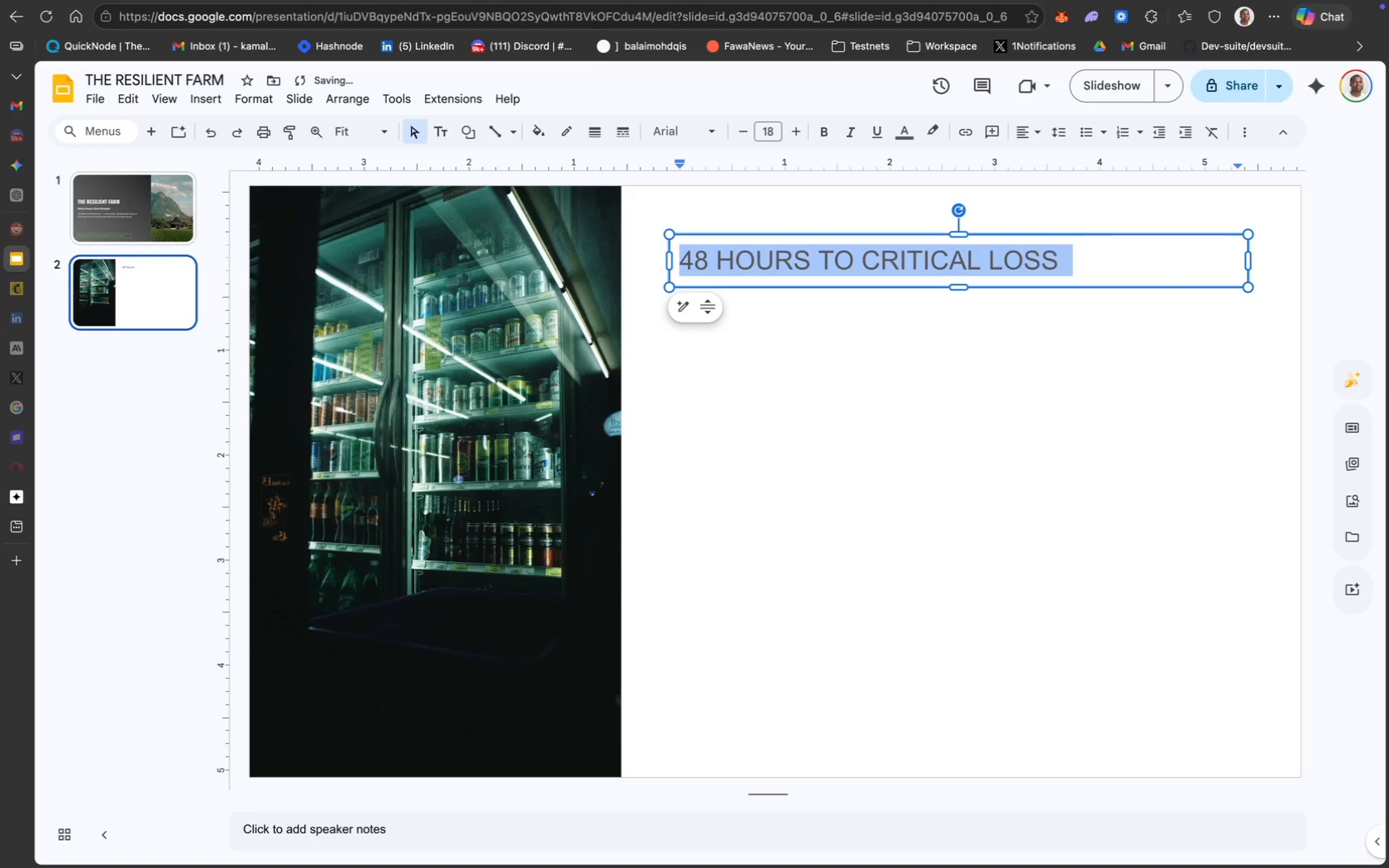 
key(Meta+A)
 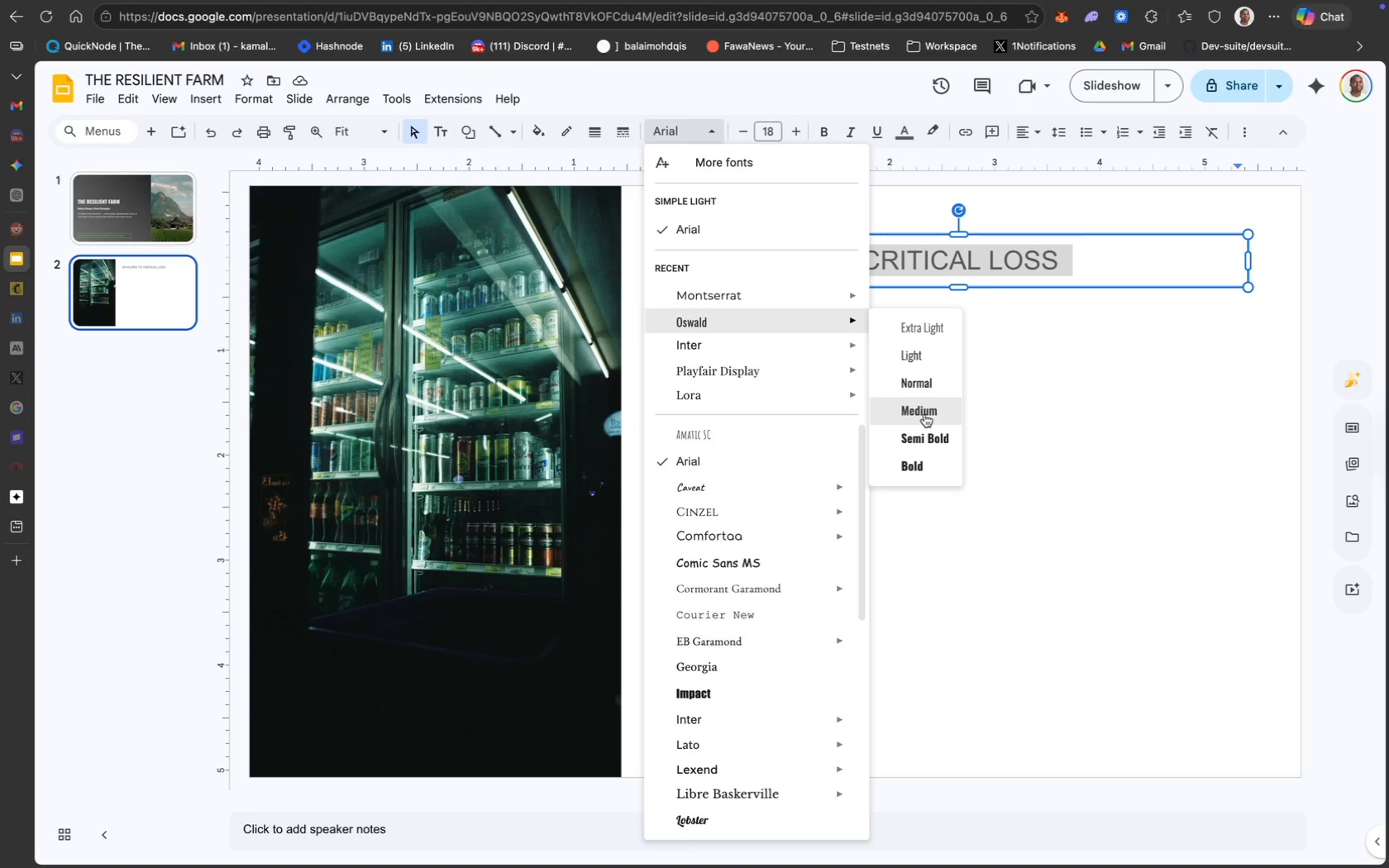 
wait(10.97)
 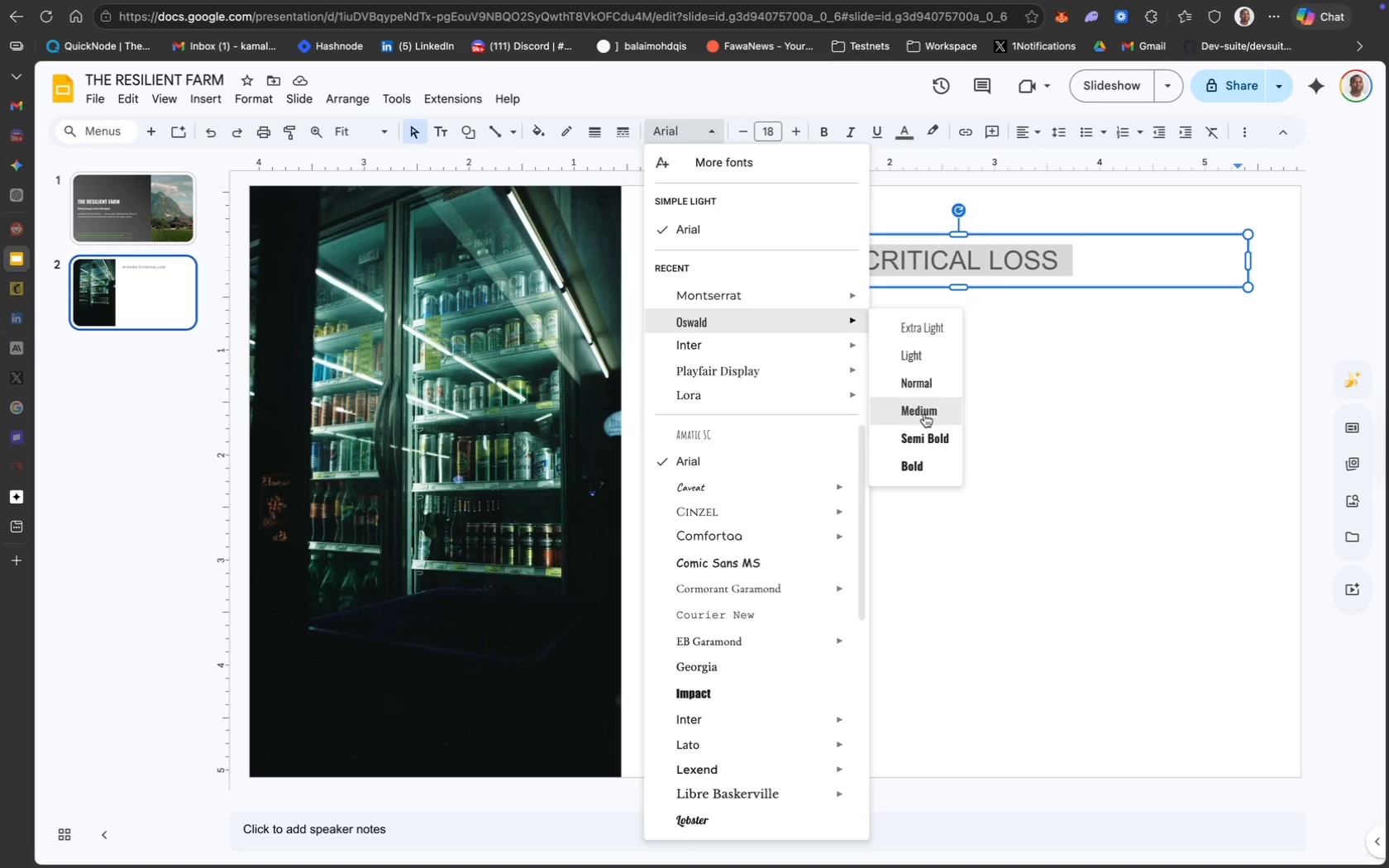 
left_click([925, 455])
 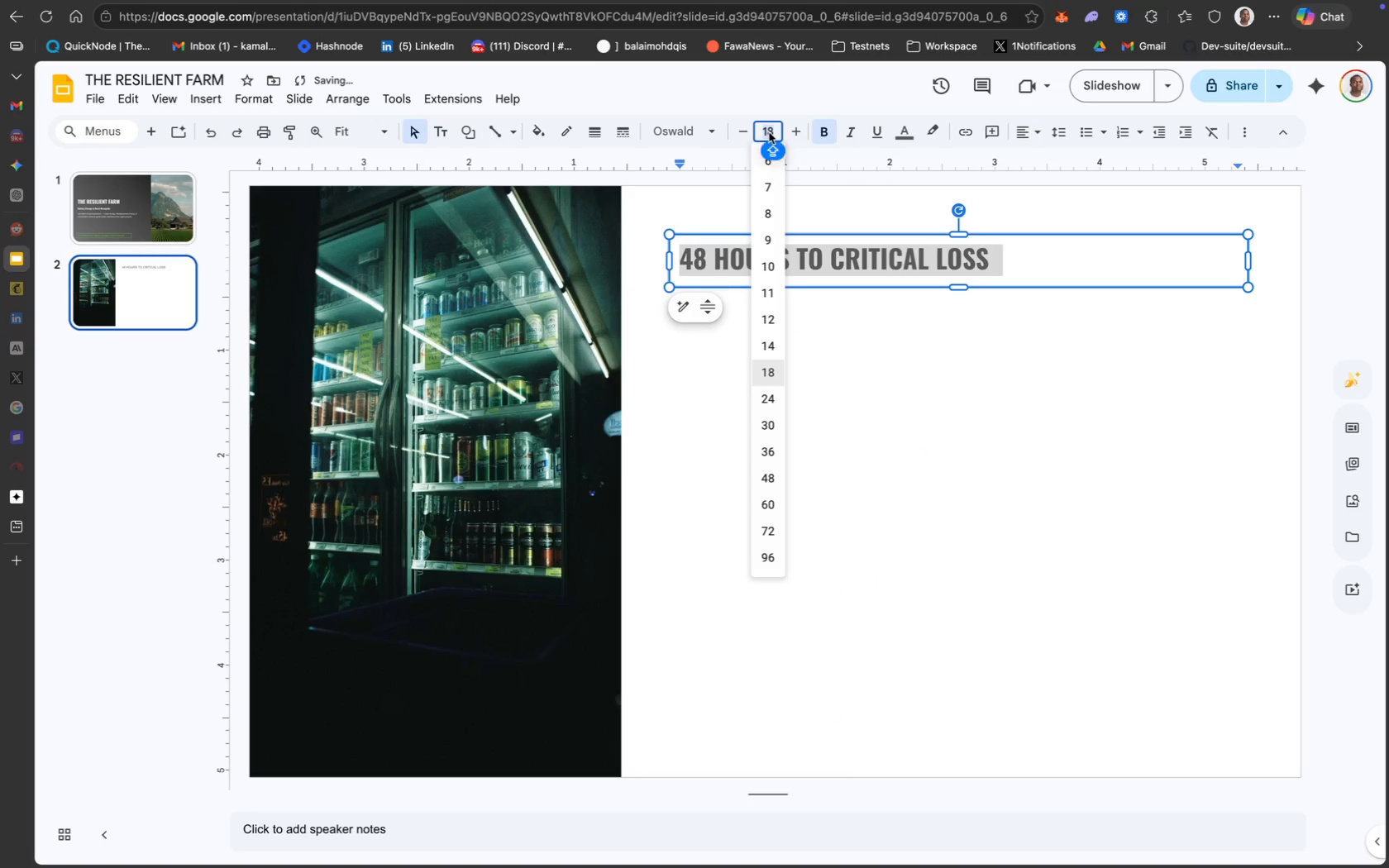 
type(30)
 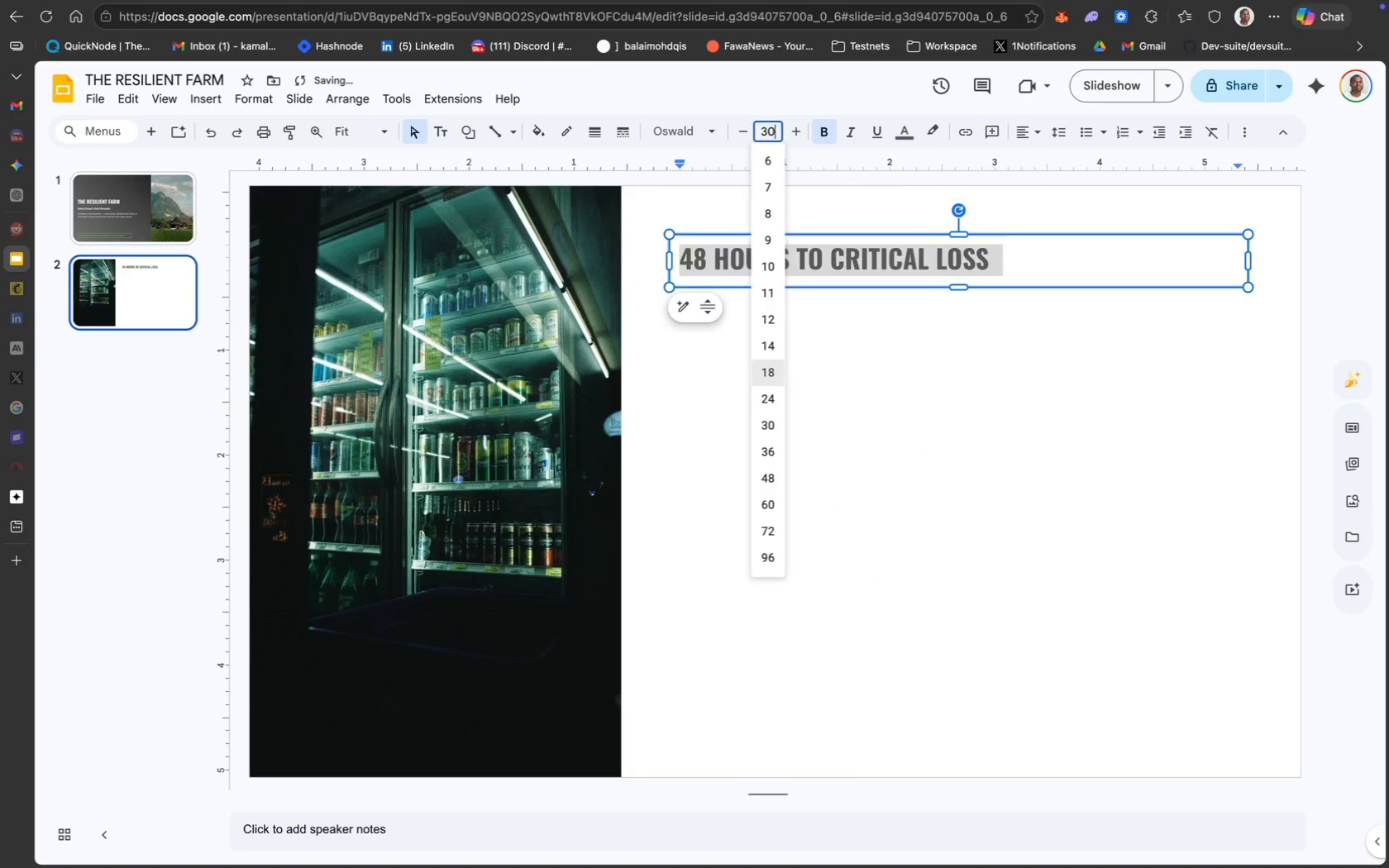 
key(Enter)
 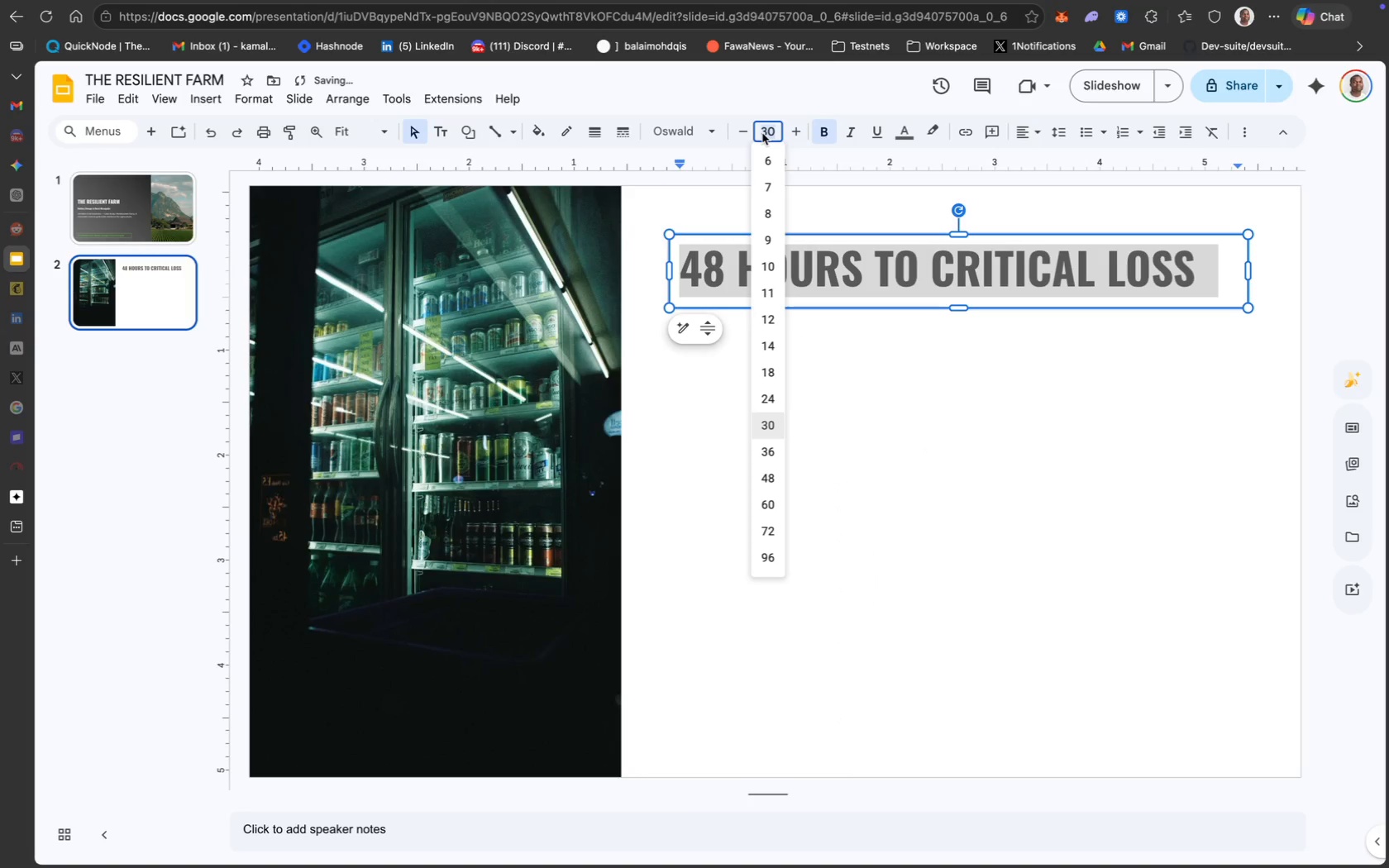 
type(25)
 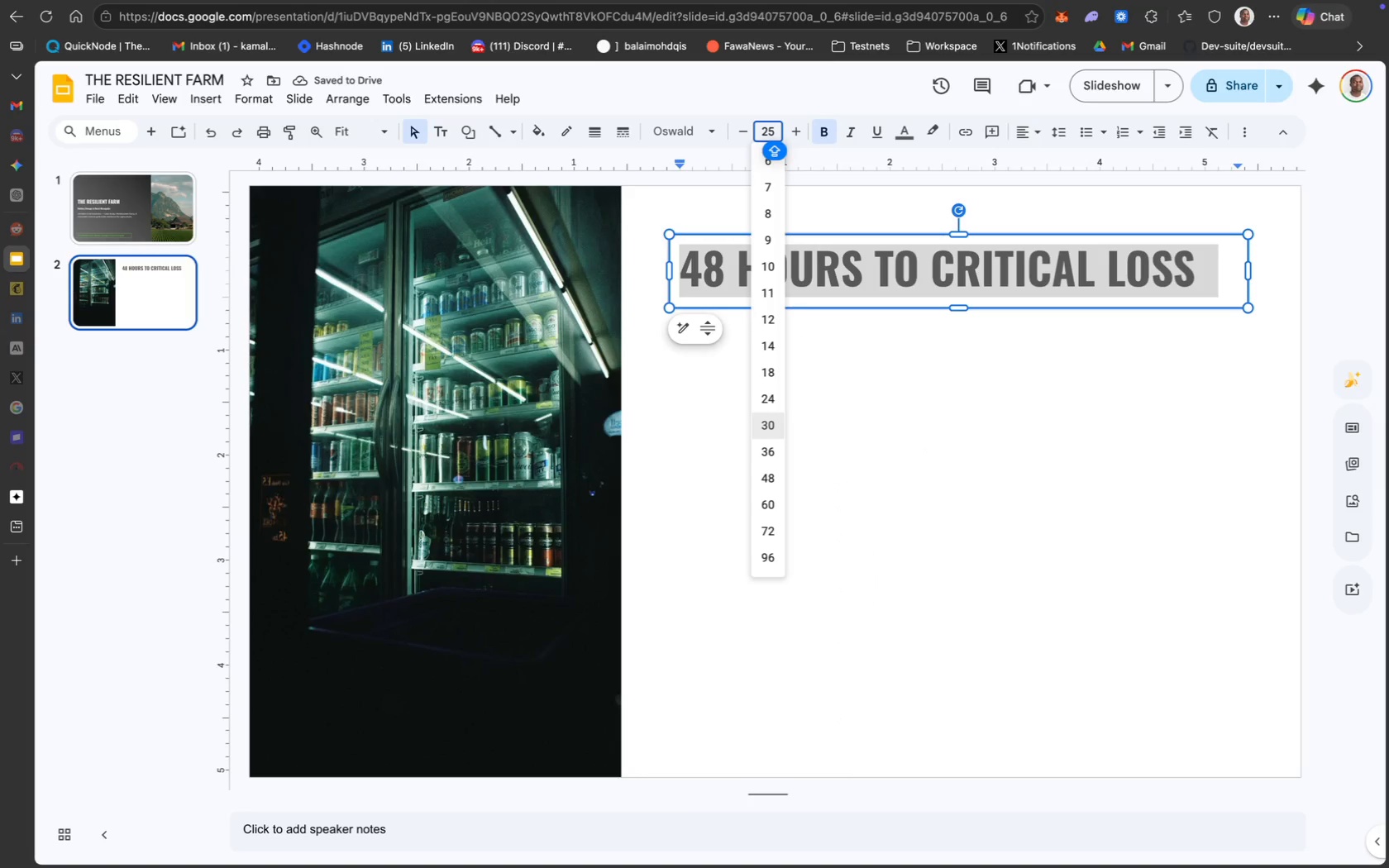 
key(Enter)
 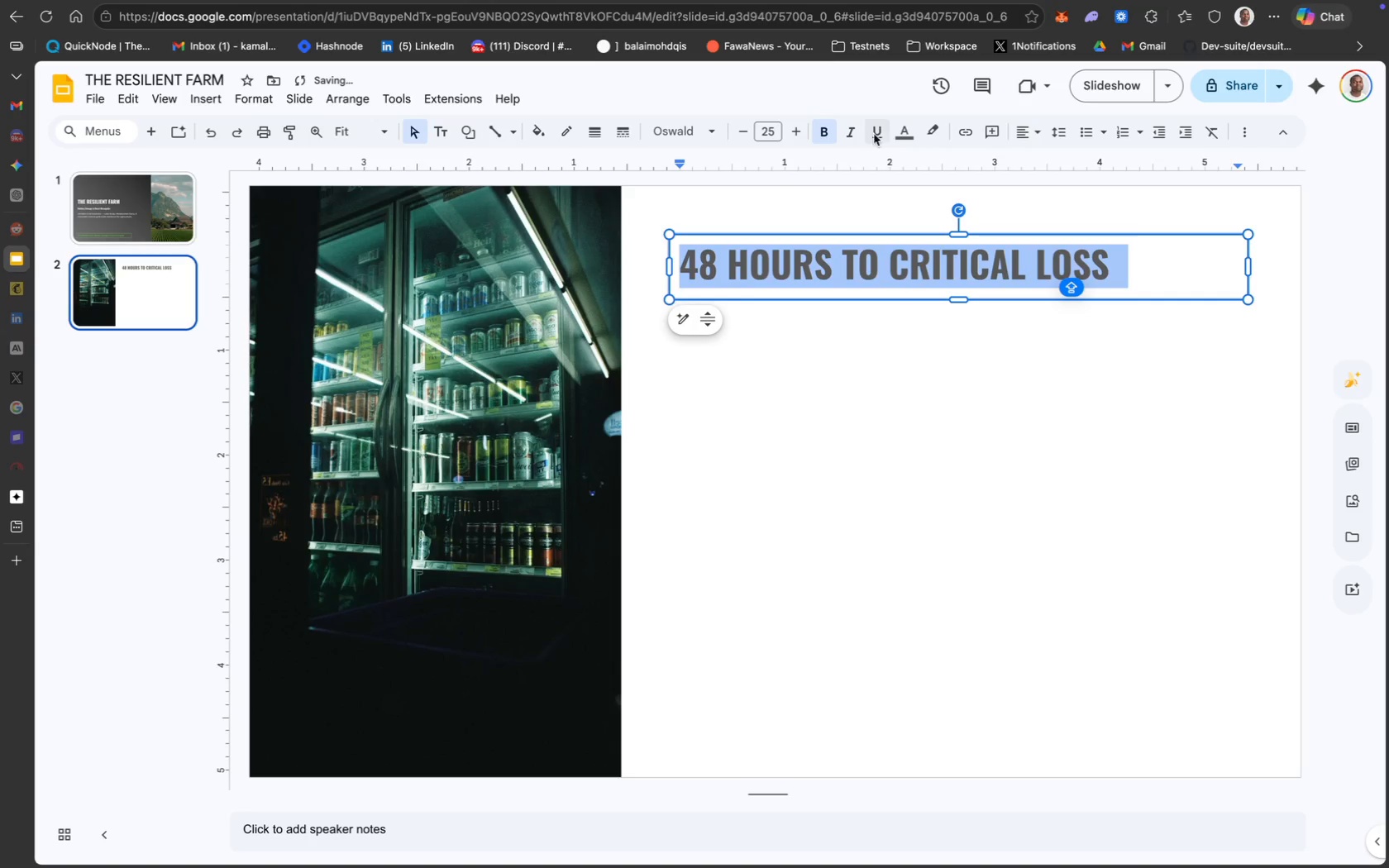 
left_click([900, 135])
 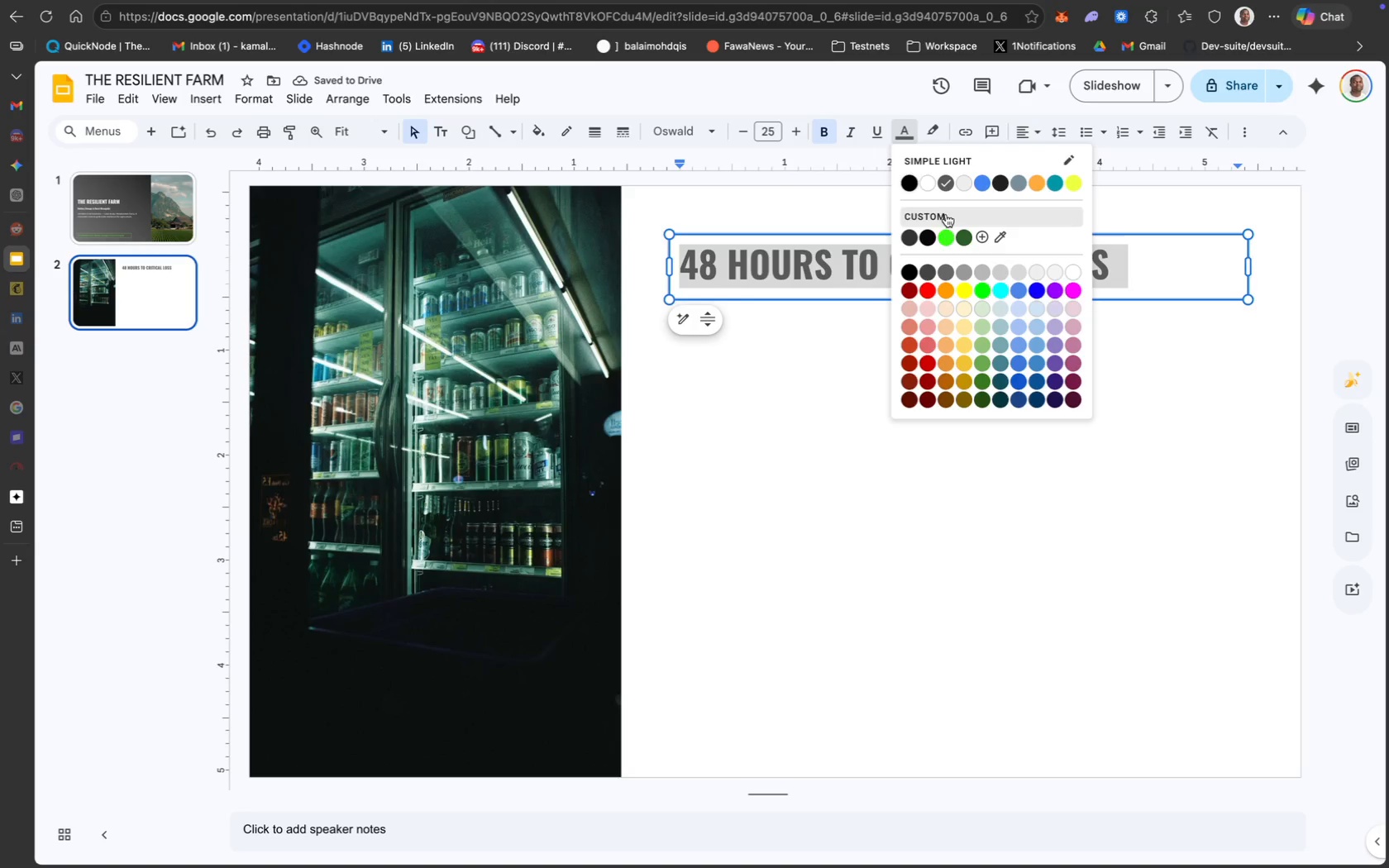 
left_click([928, 183])
 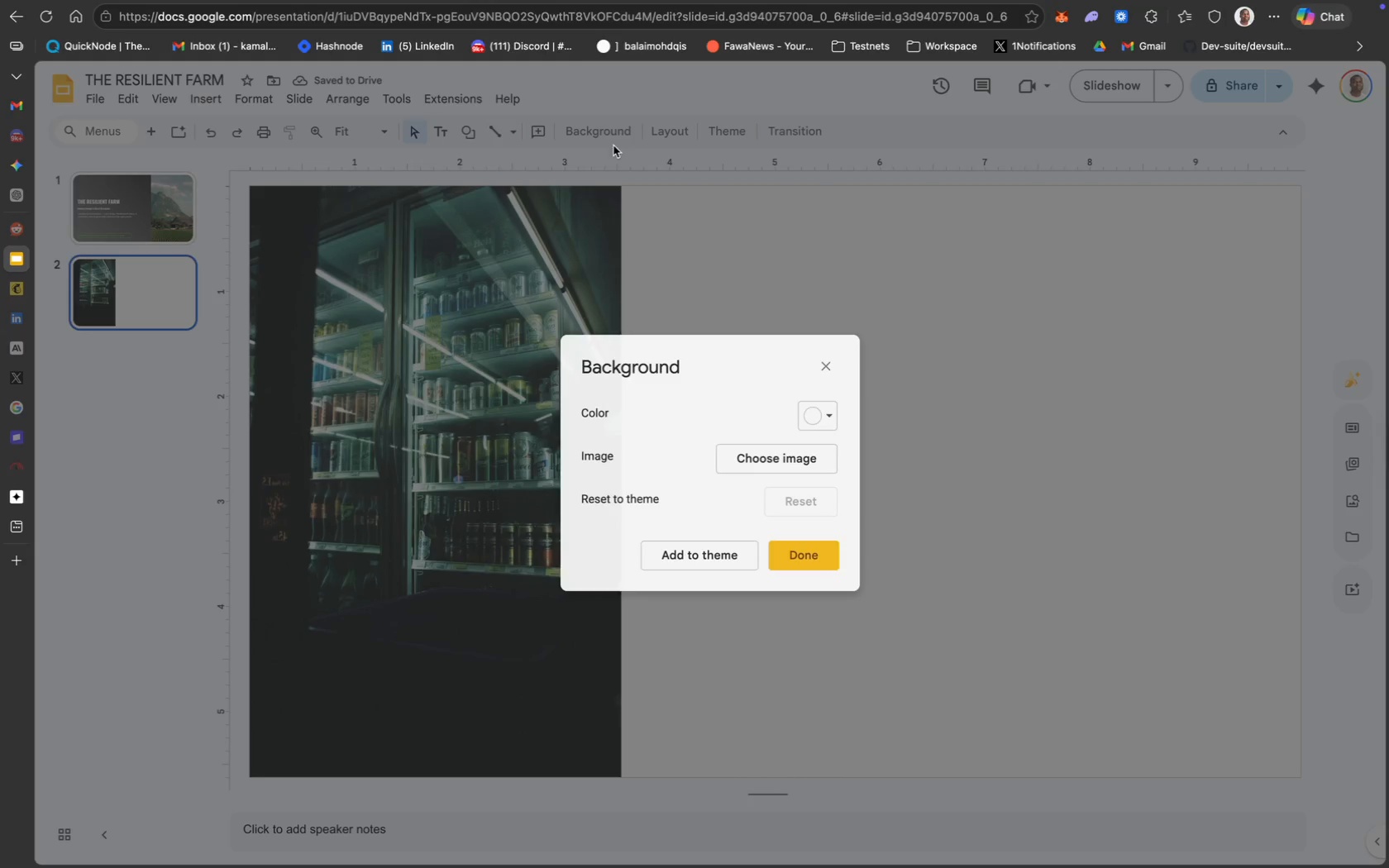 
left_click([817, 423])
 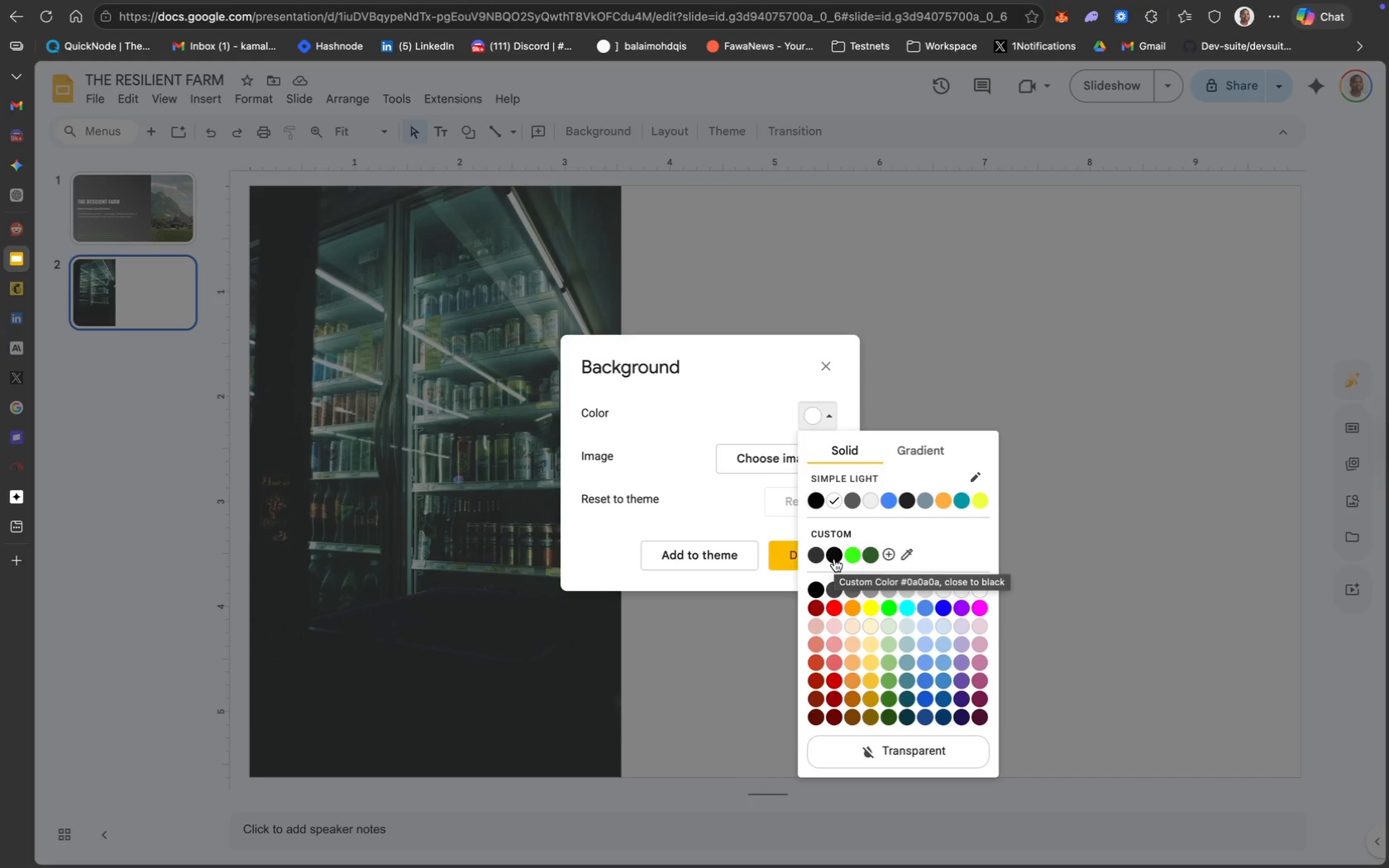 
left_click([889, 556])
 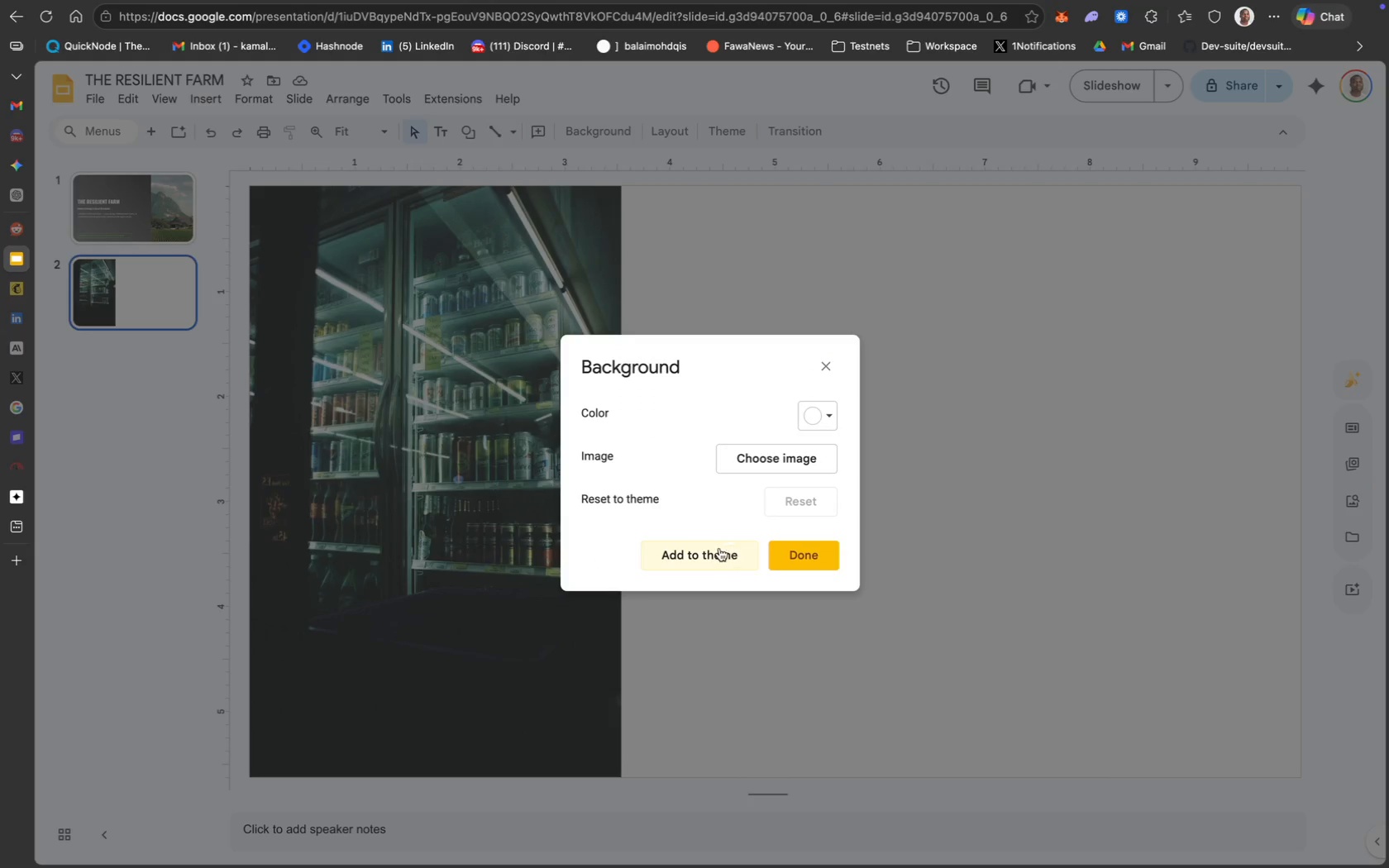 
left_click([825, 419])
 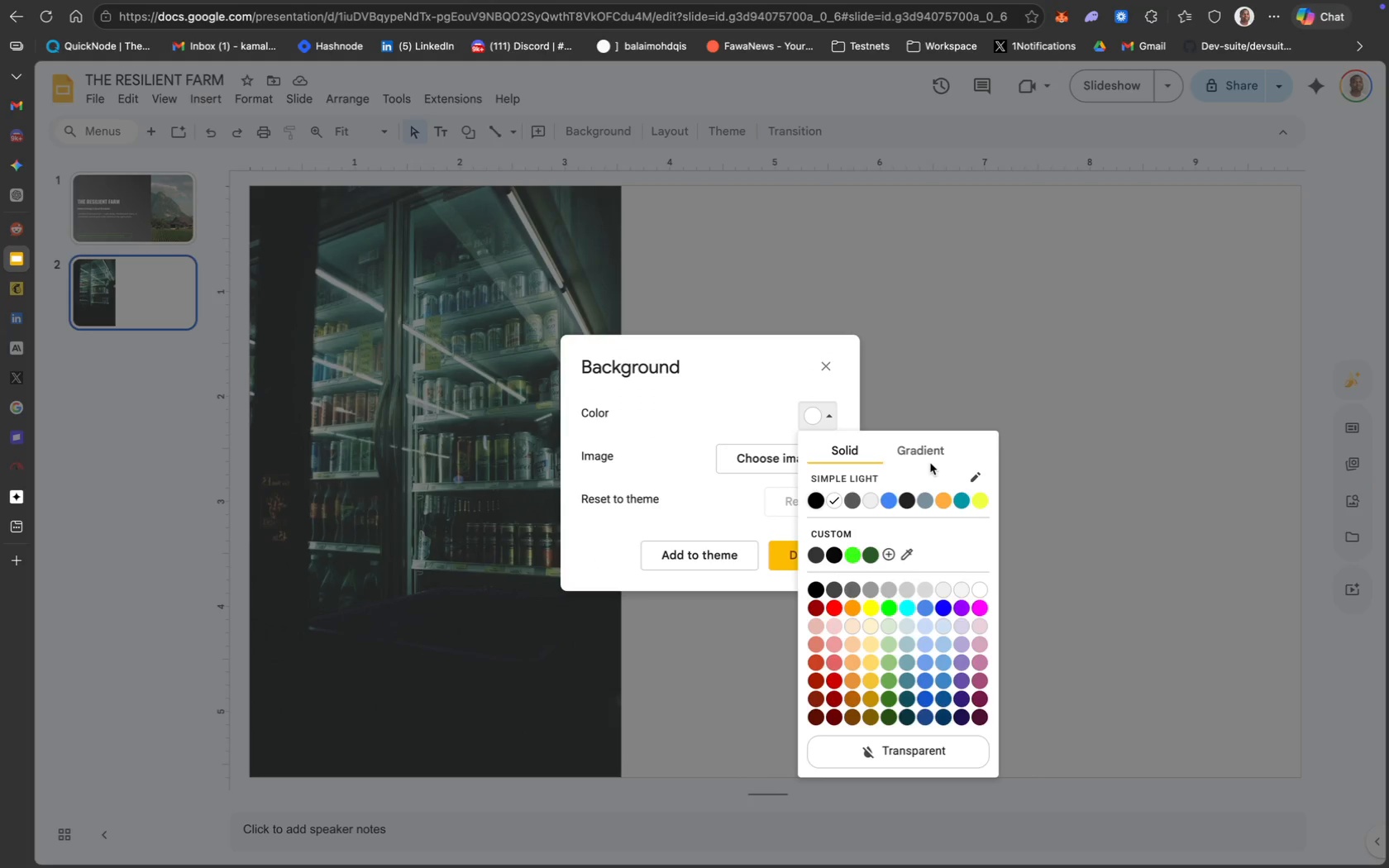 
double_click([919, 451])
 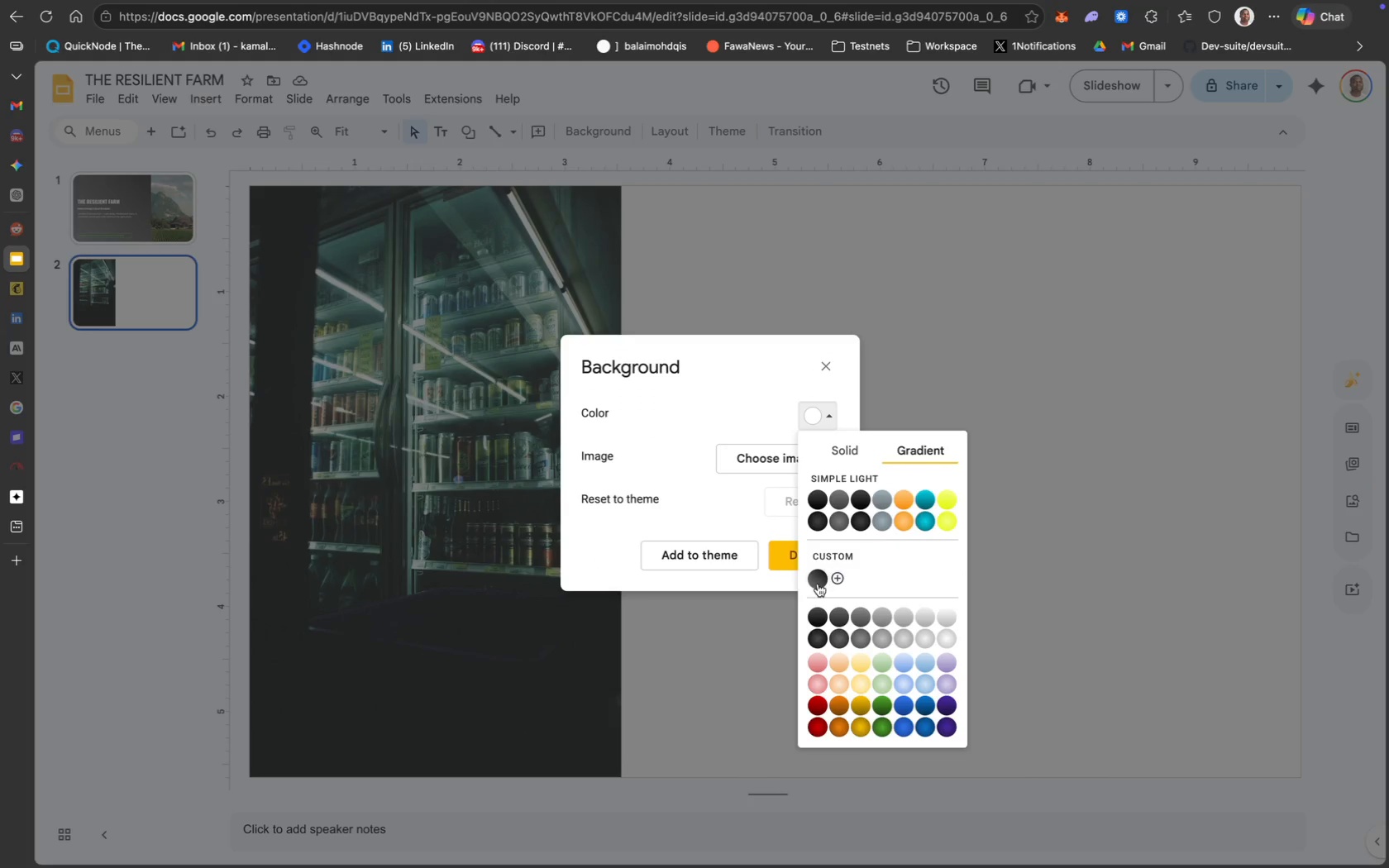 
left_click([814, 584])
 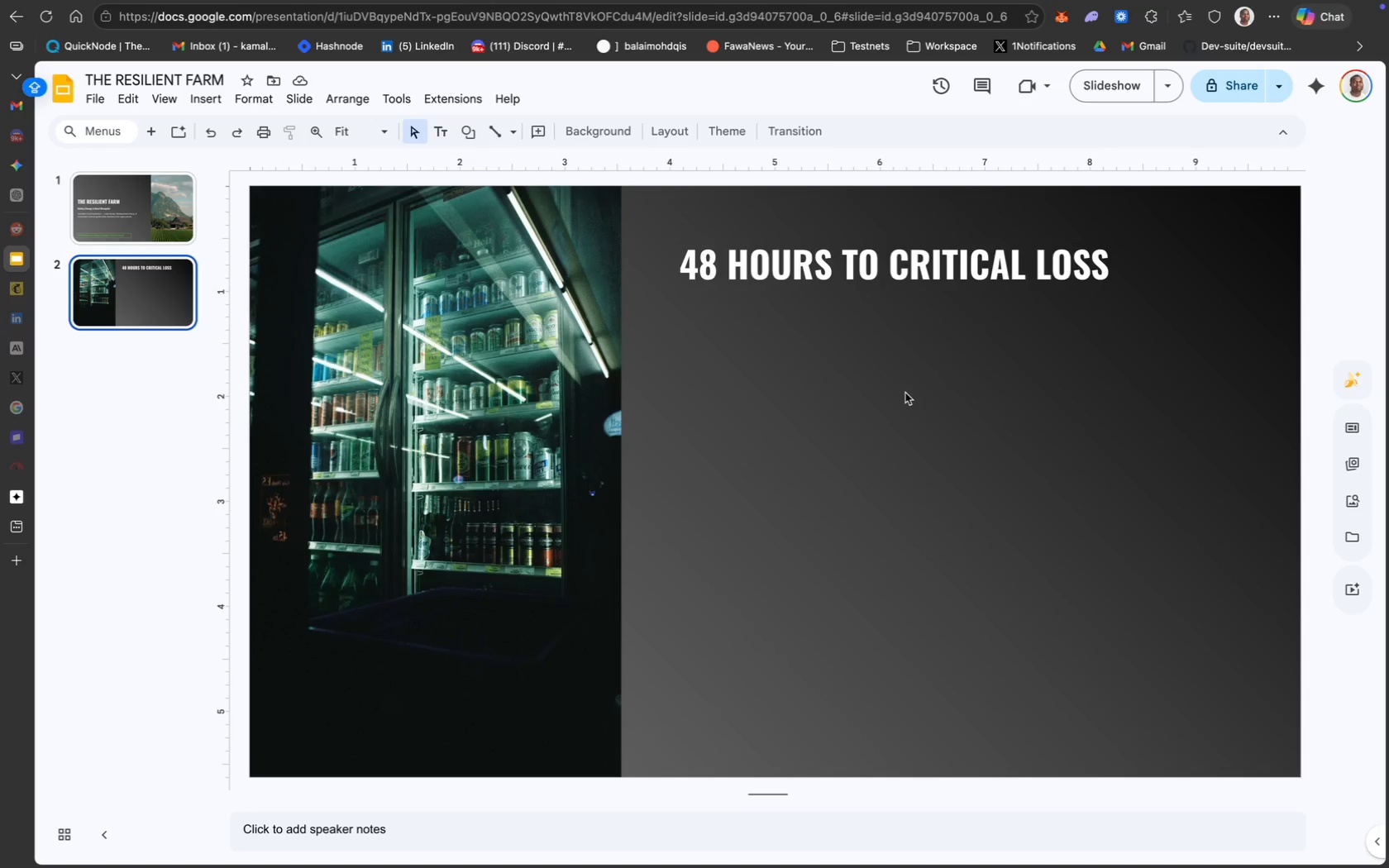 
wait(16.19)
 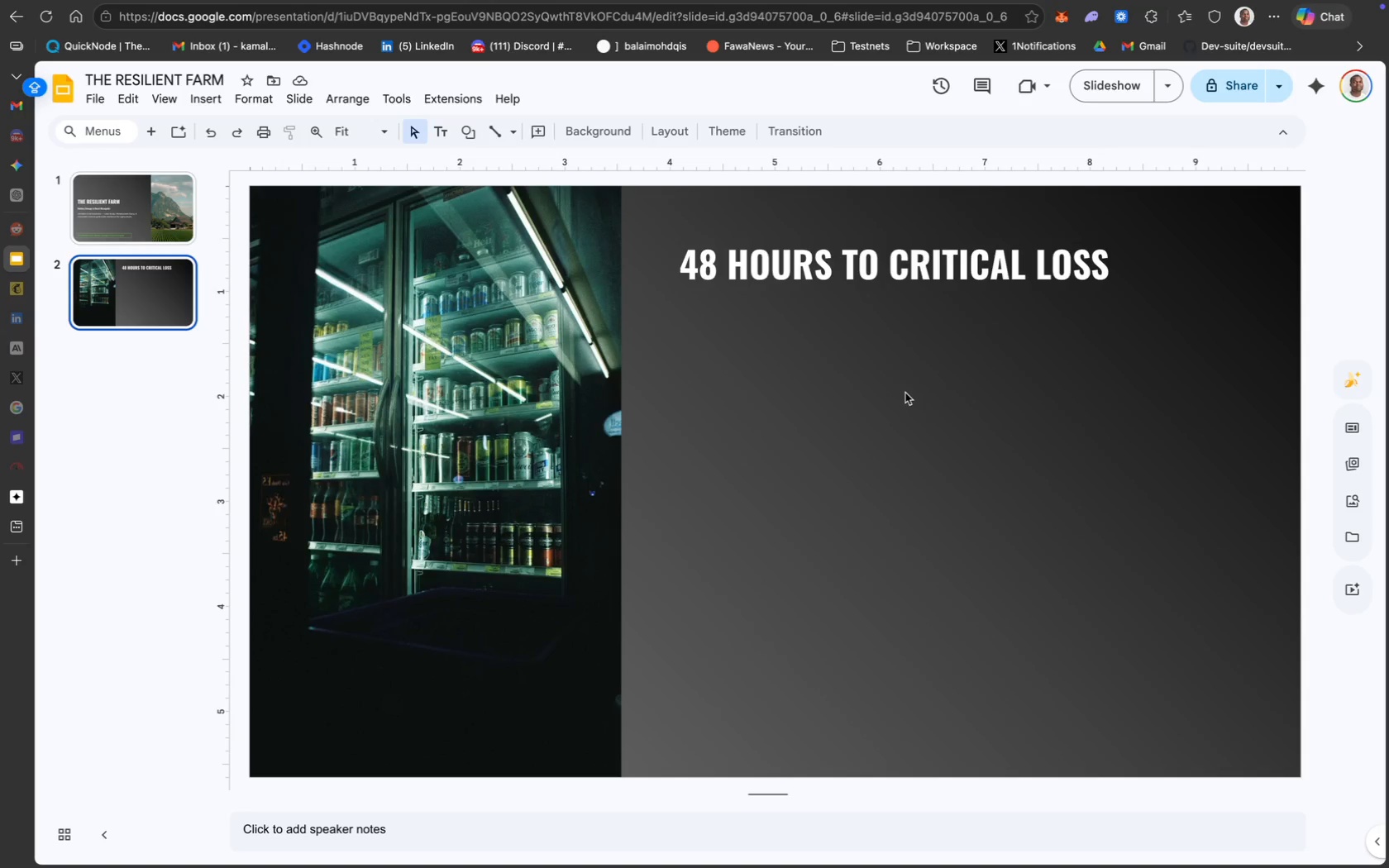 
left_click([755, 234])
 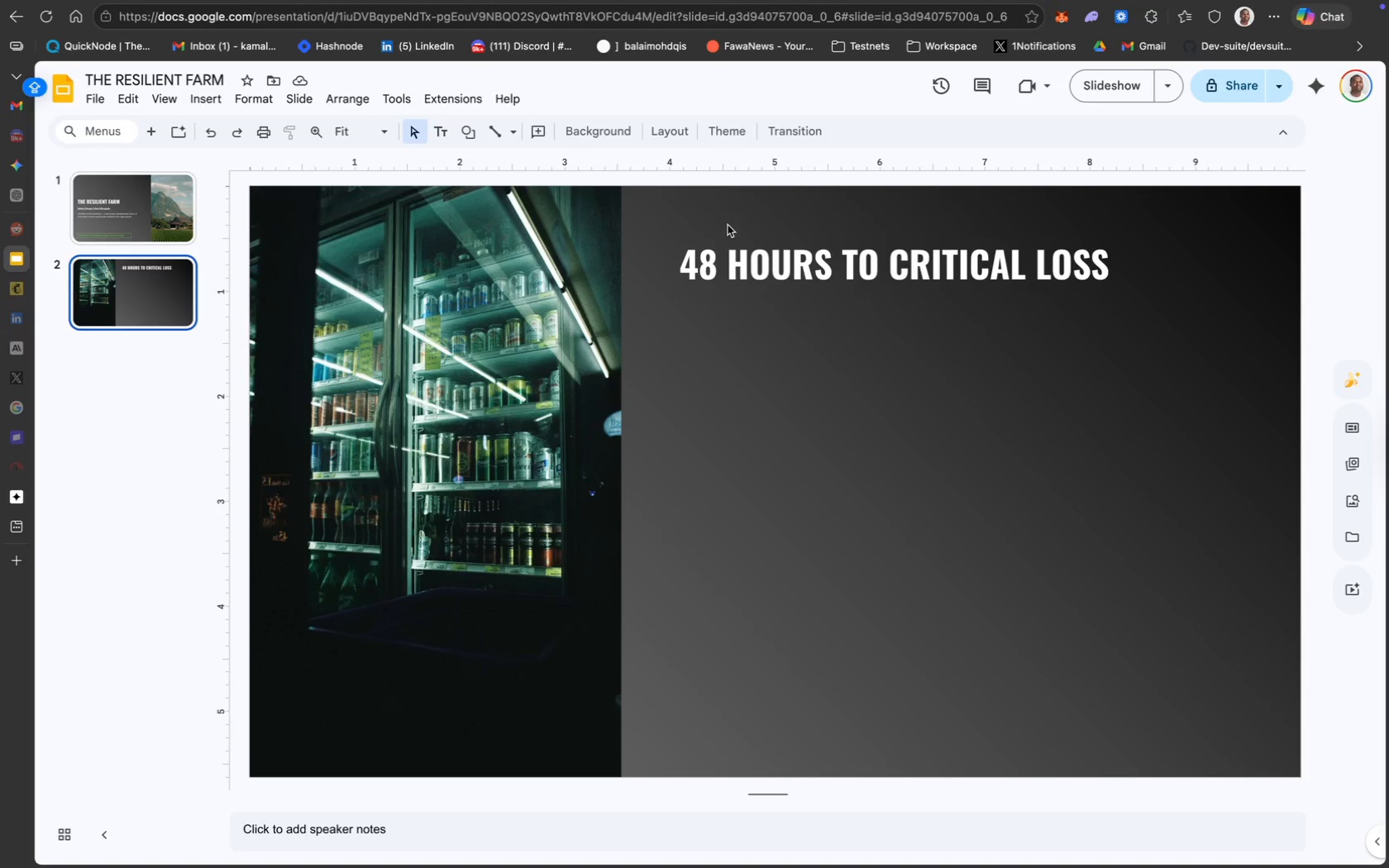 
left_click_drag(start_coordinate=[747, 237], to_coordinate=[722, 236])
 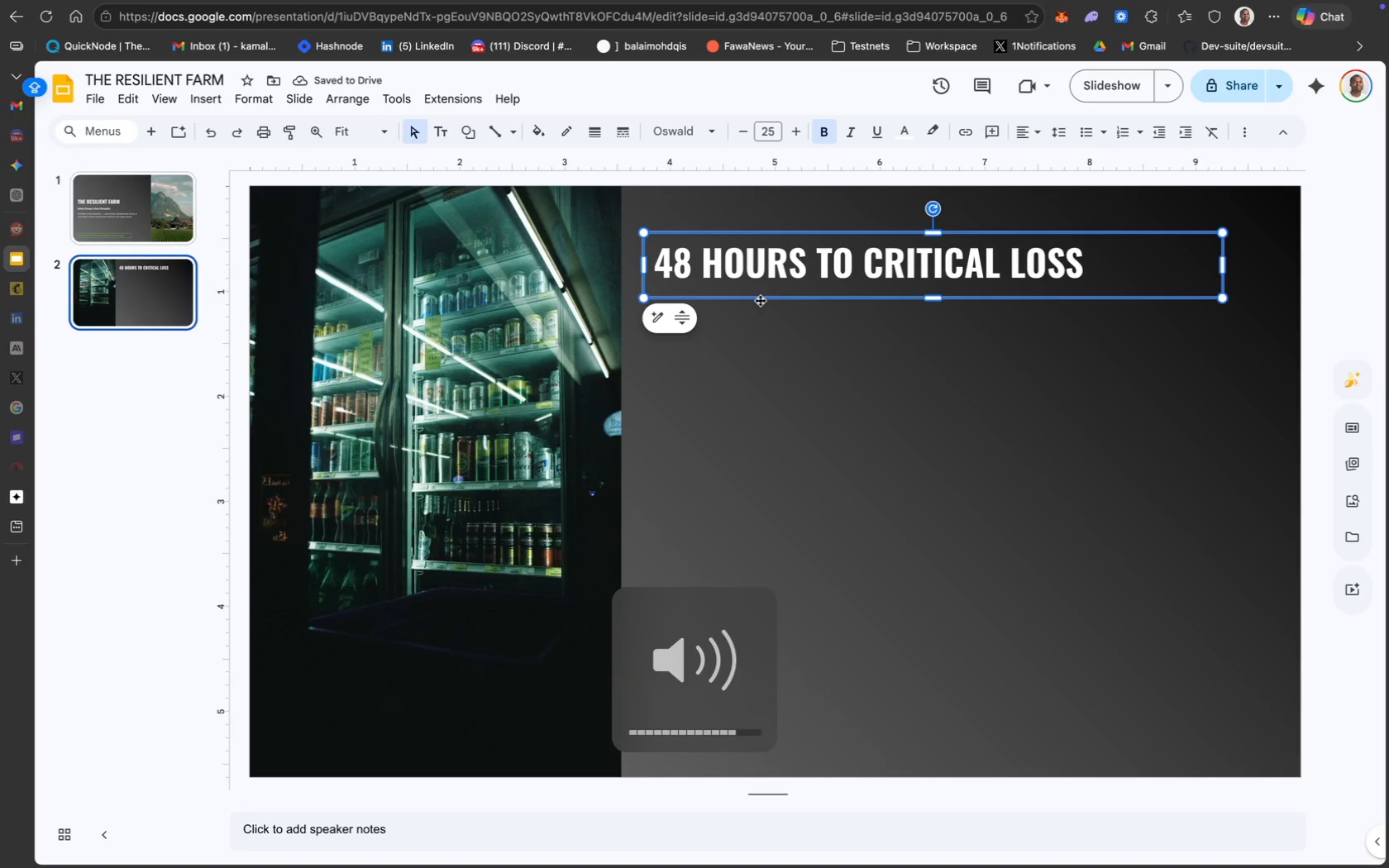 
left_click([746, 419])
 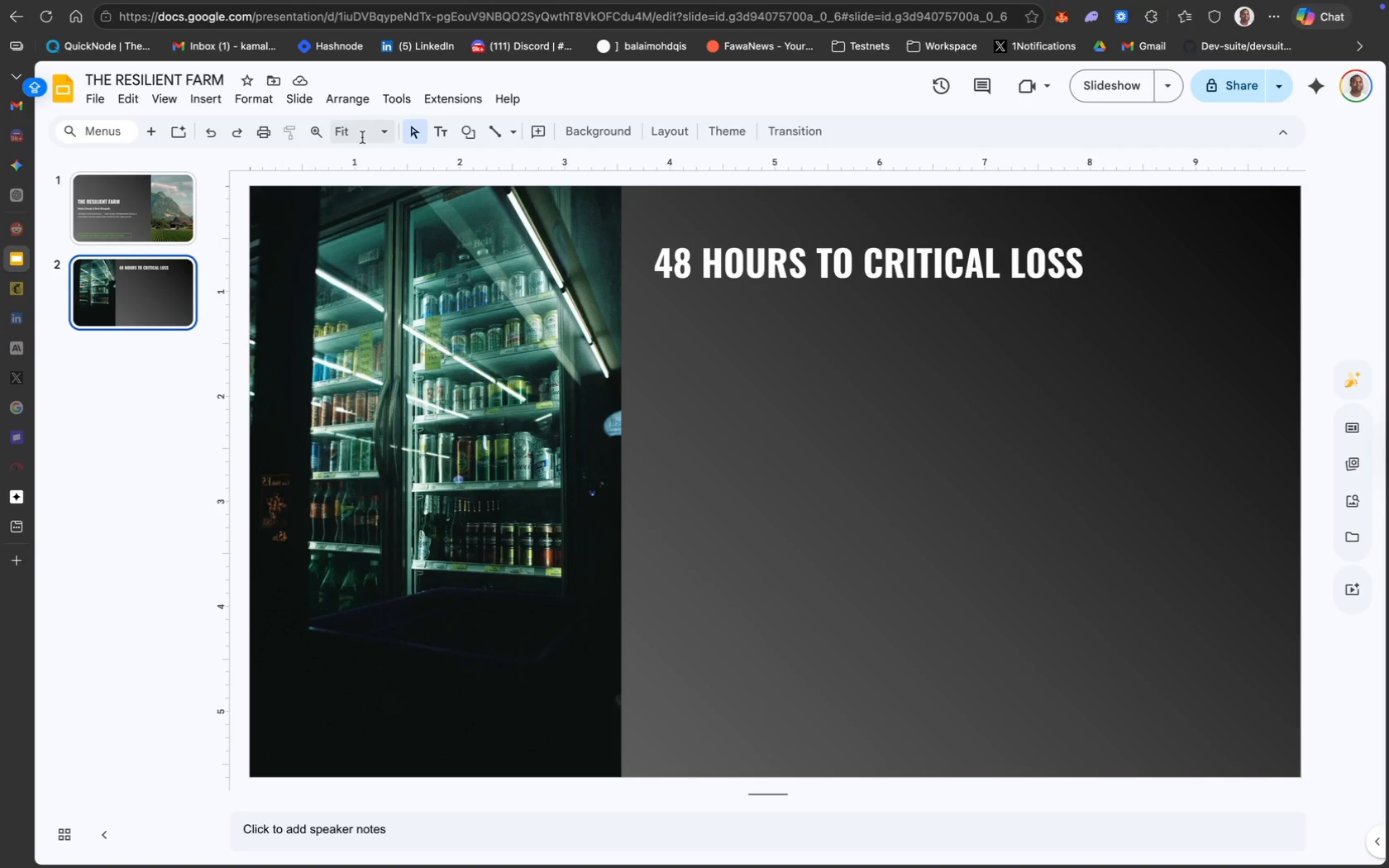 
left_click([443, 133])
 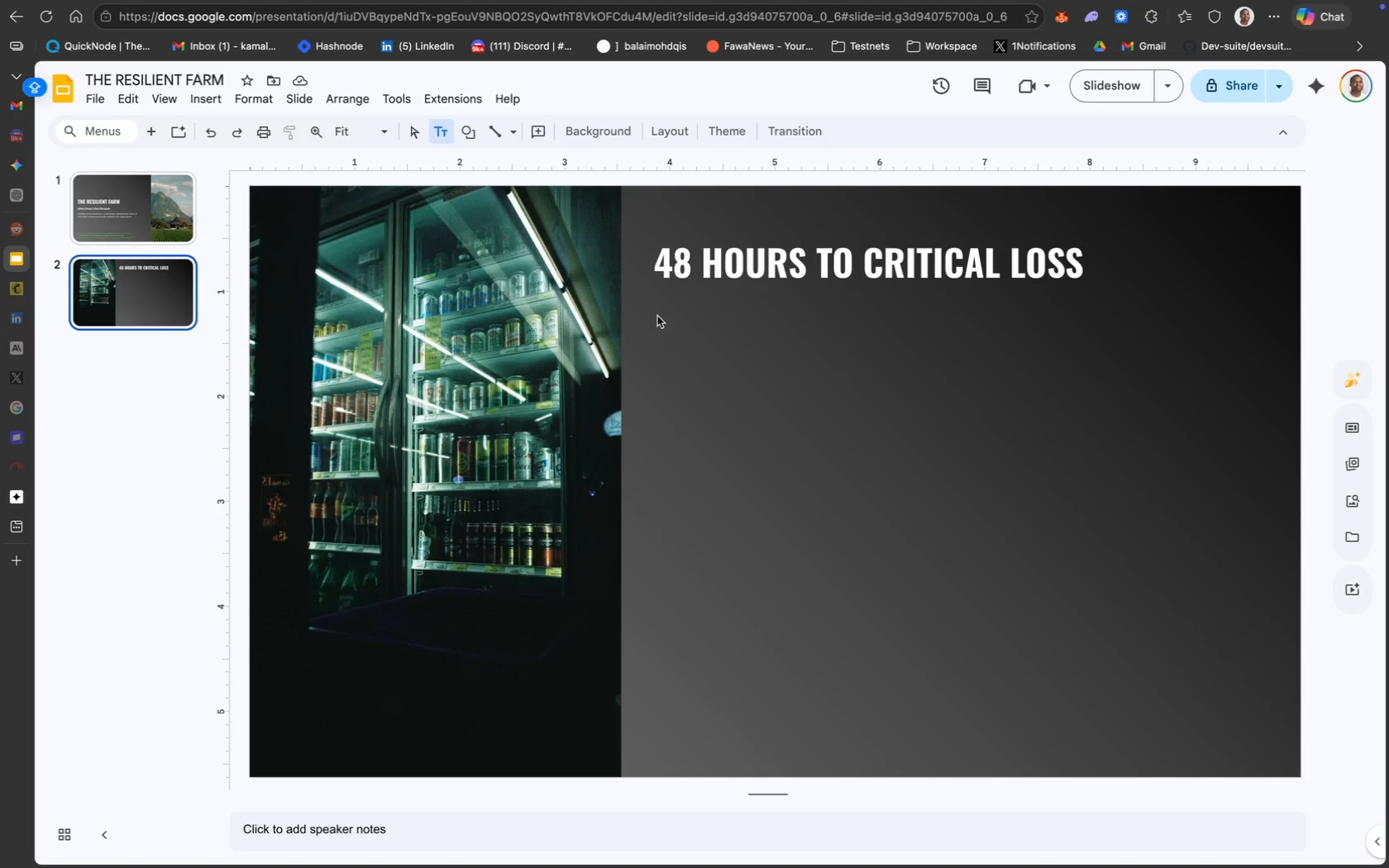 
left_click([658, 308])
 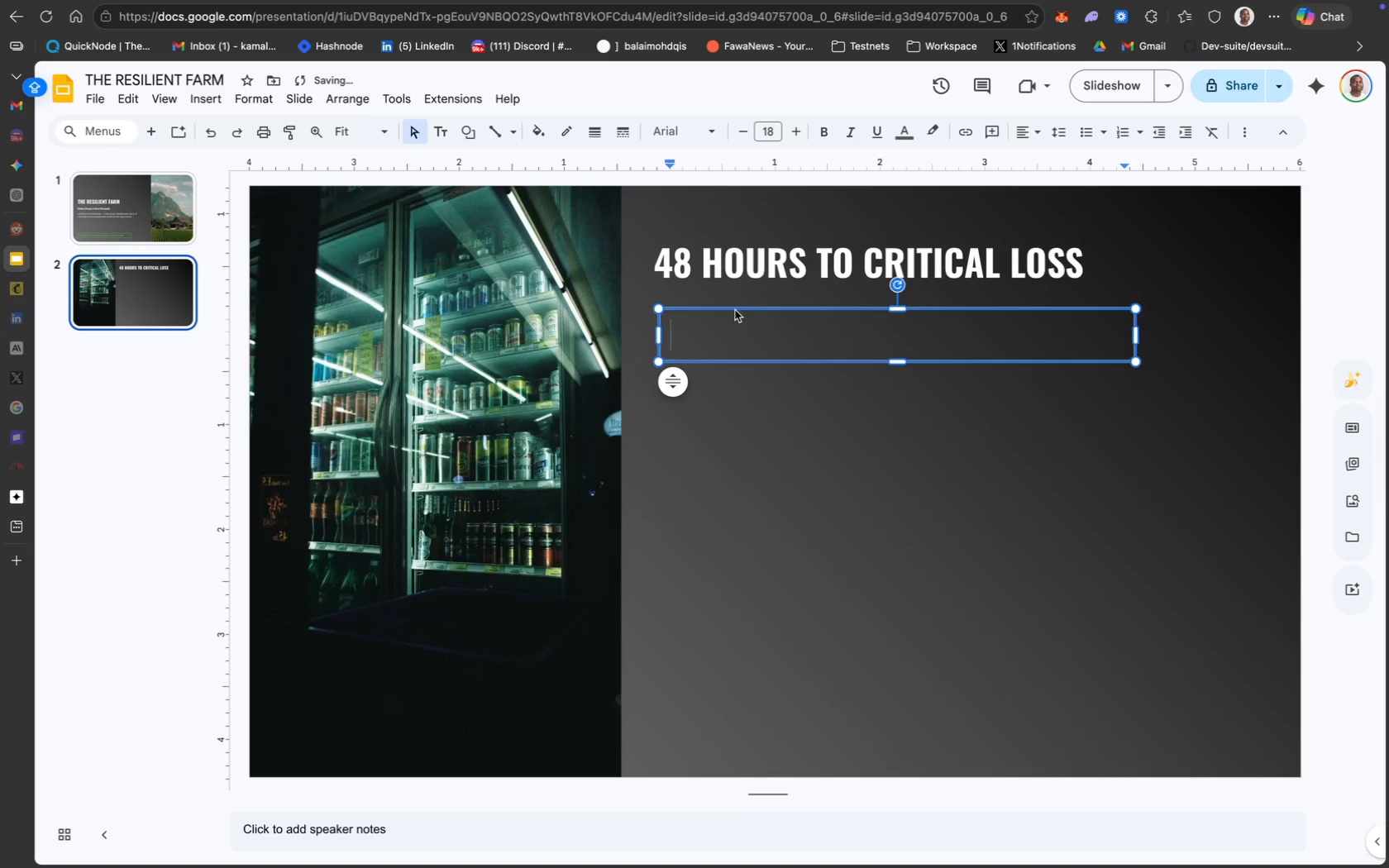 
left_click_drag(start_coordinate=[735, 310], to_coordinate=[722, 303])
 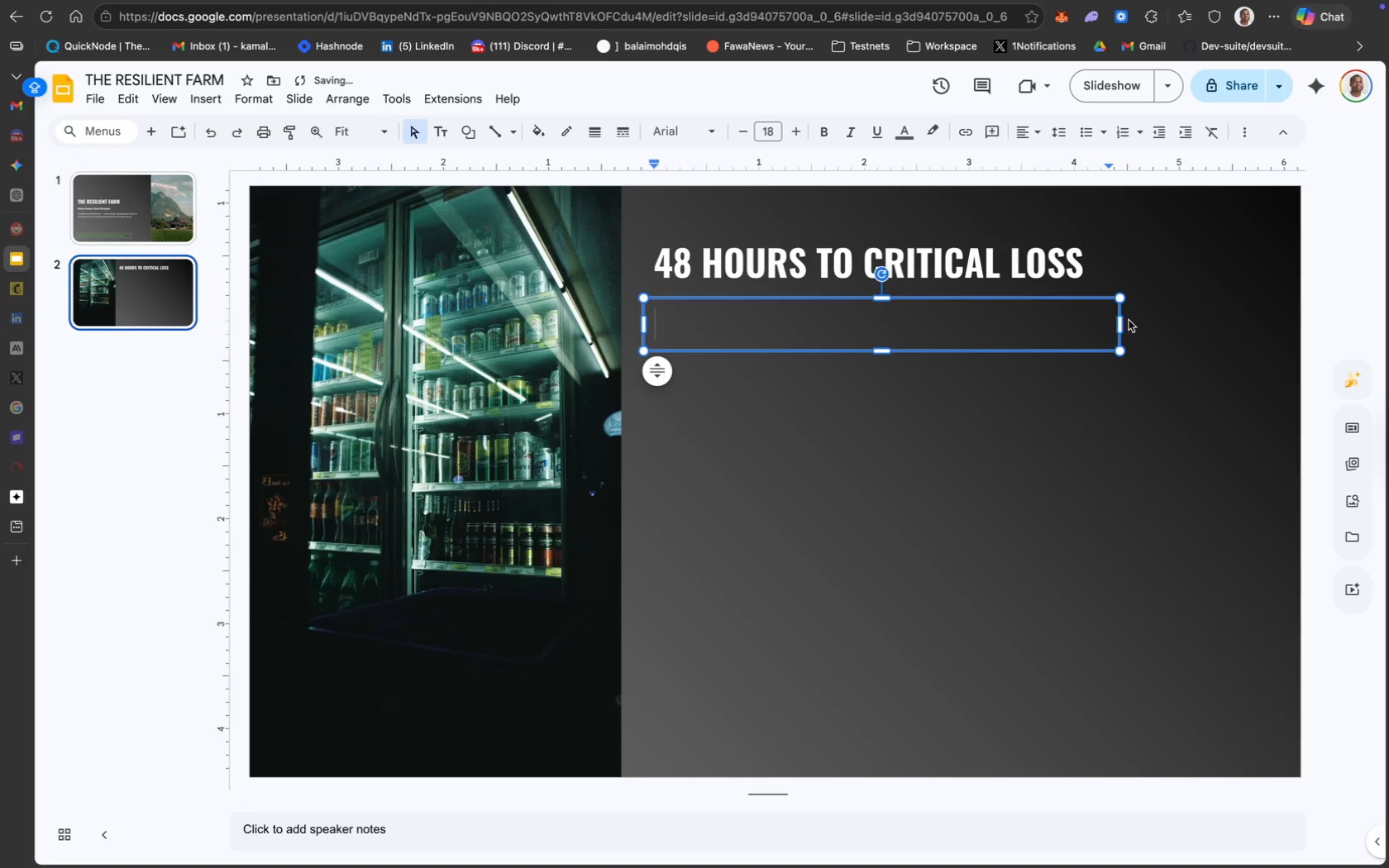 
left_click_drag(start_coordinate=[1121, 322], to_coordinate=[1248, 329])
 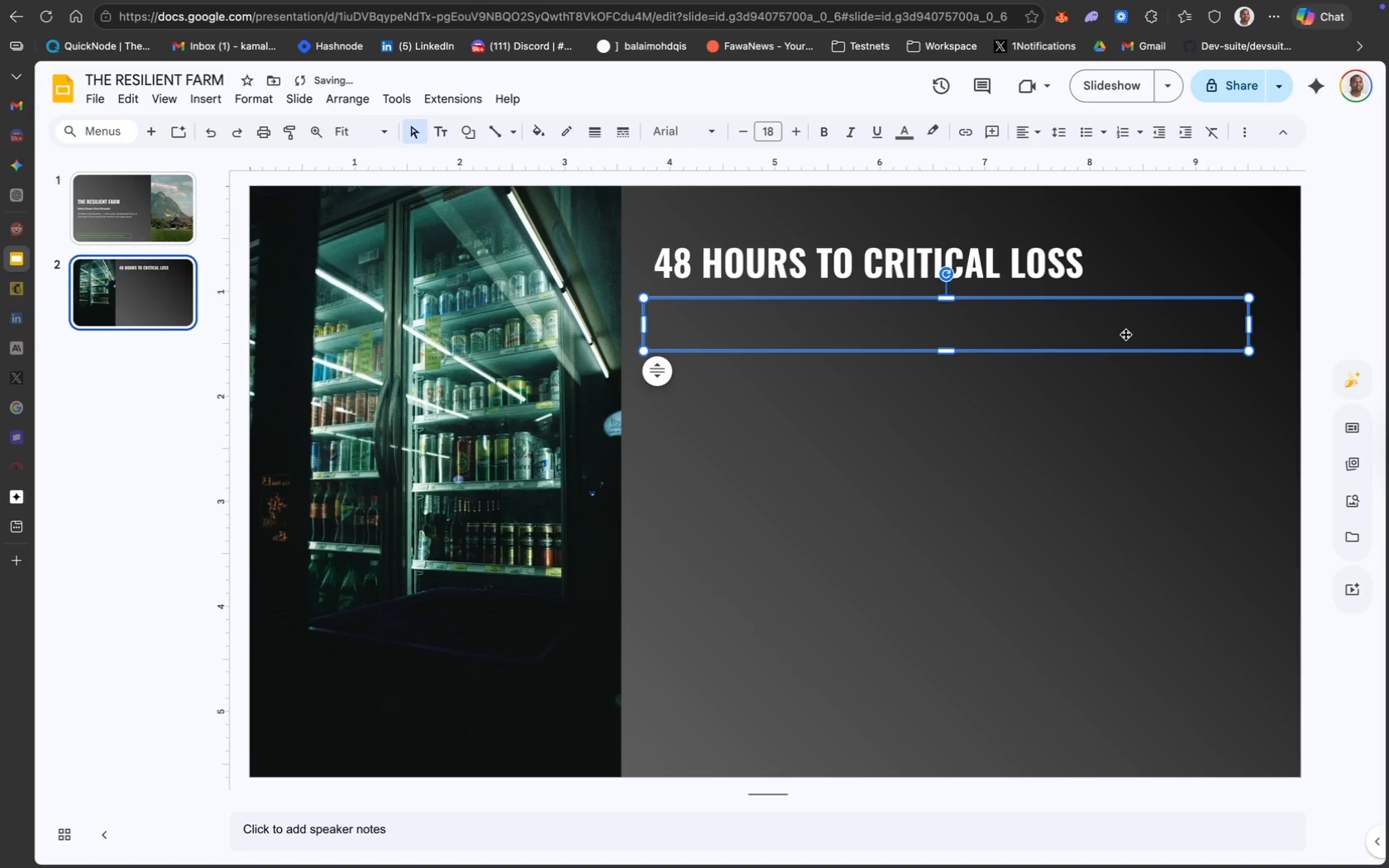 
double_click([1125, 334])
 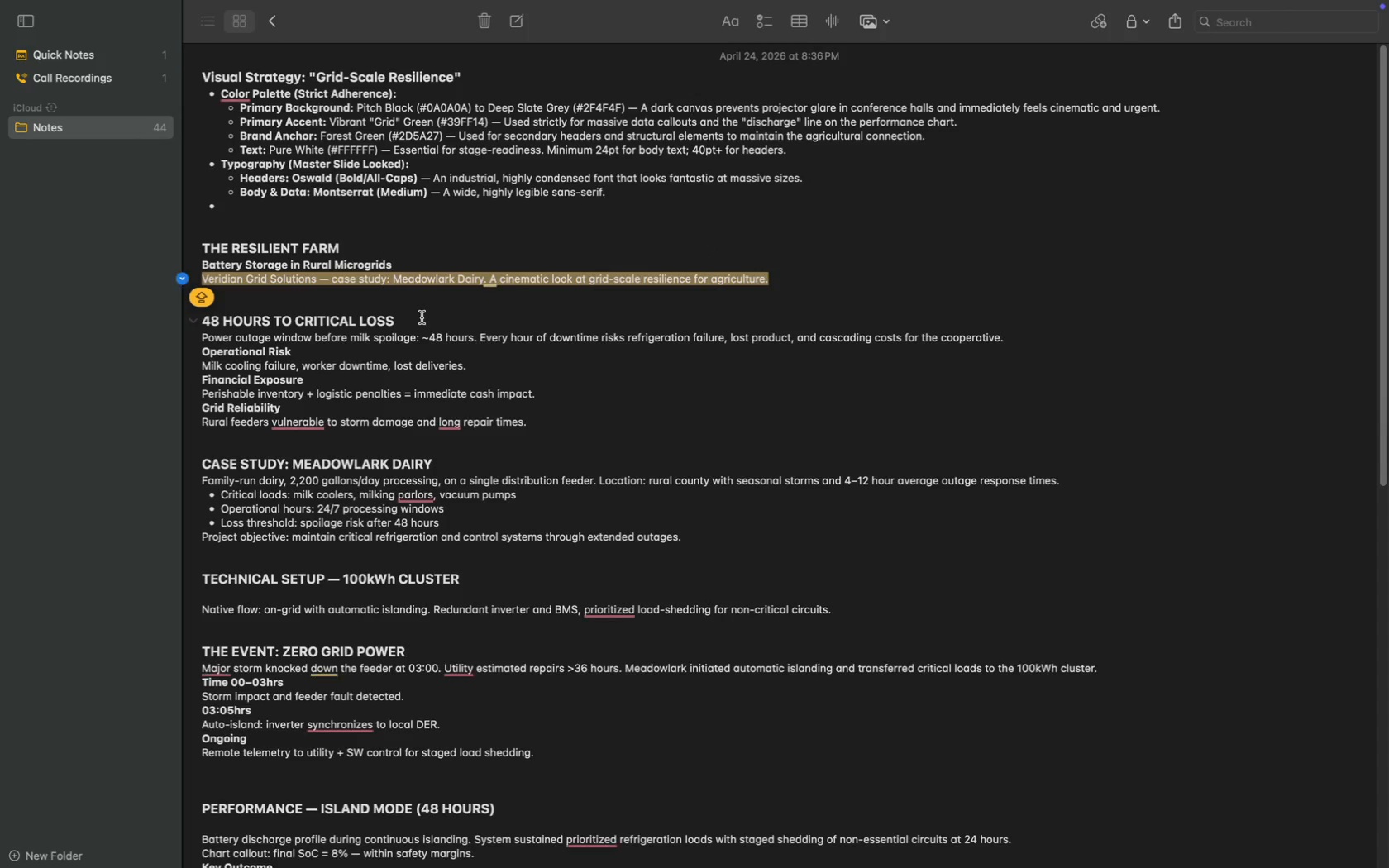 
wait(6.96)
 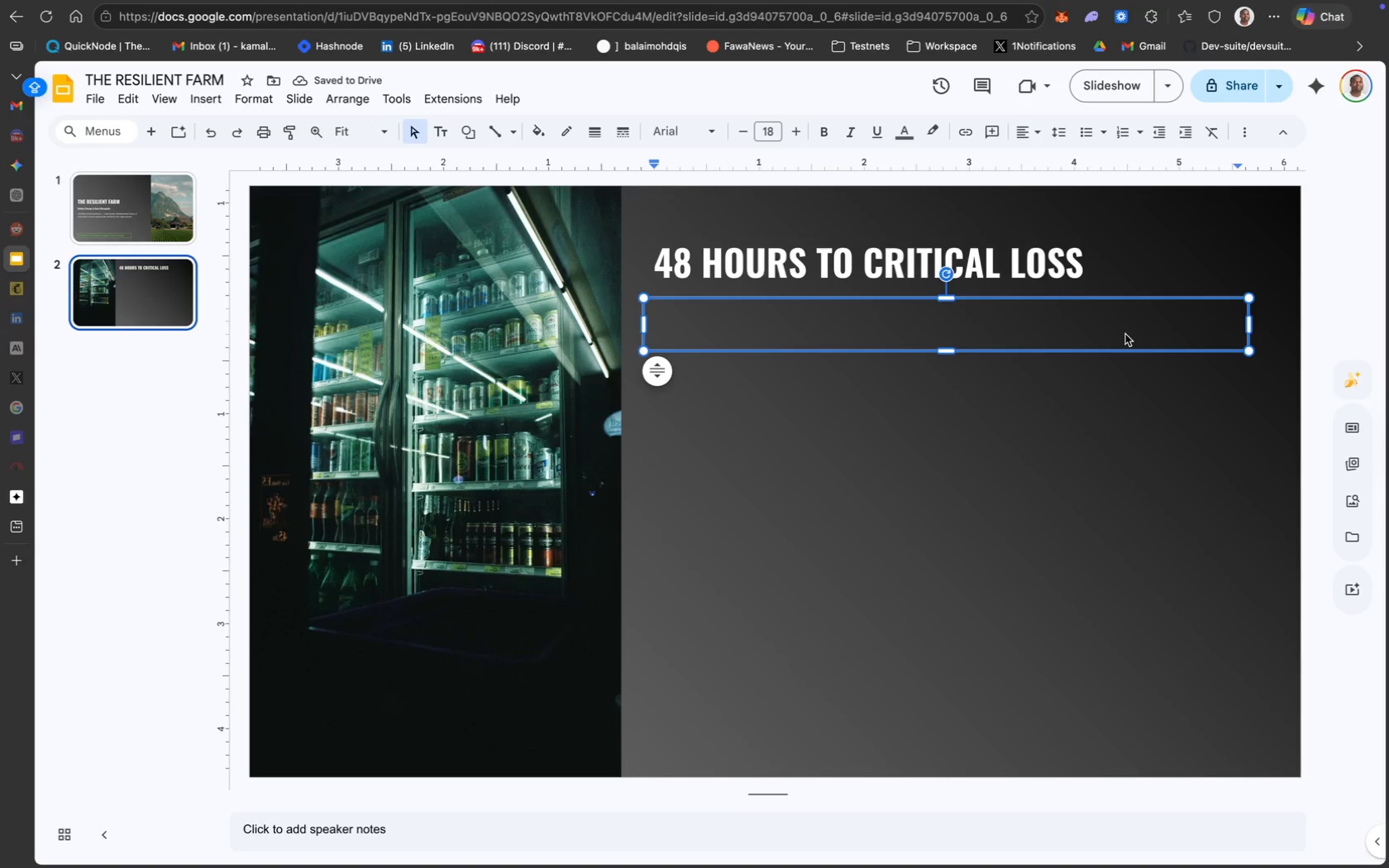 
scroll: coordinate [401, 462], scroll_direction: down, amount: 2.0
 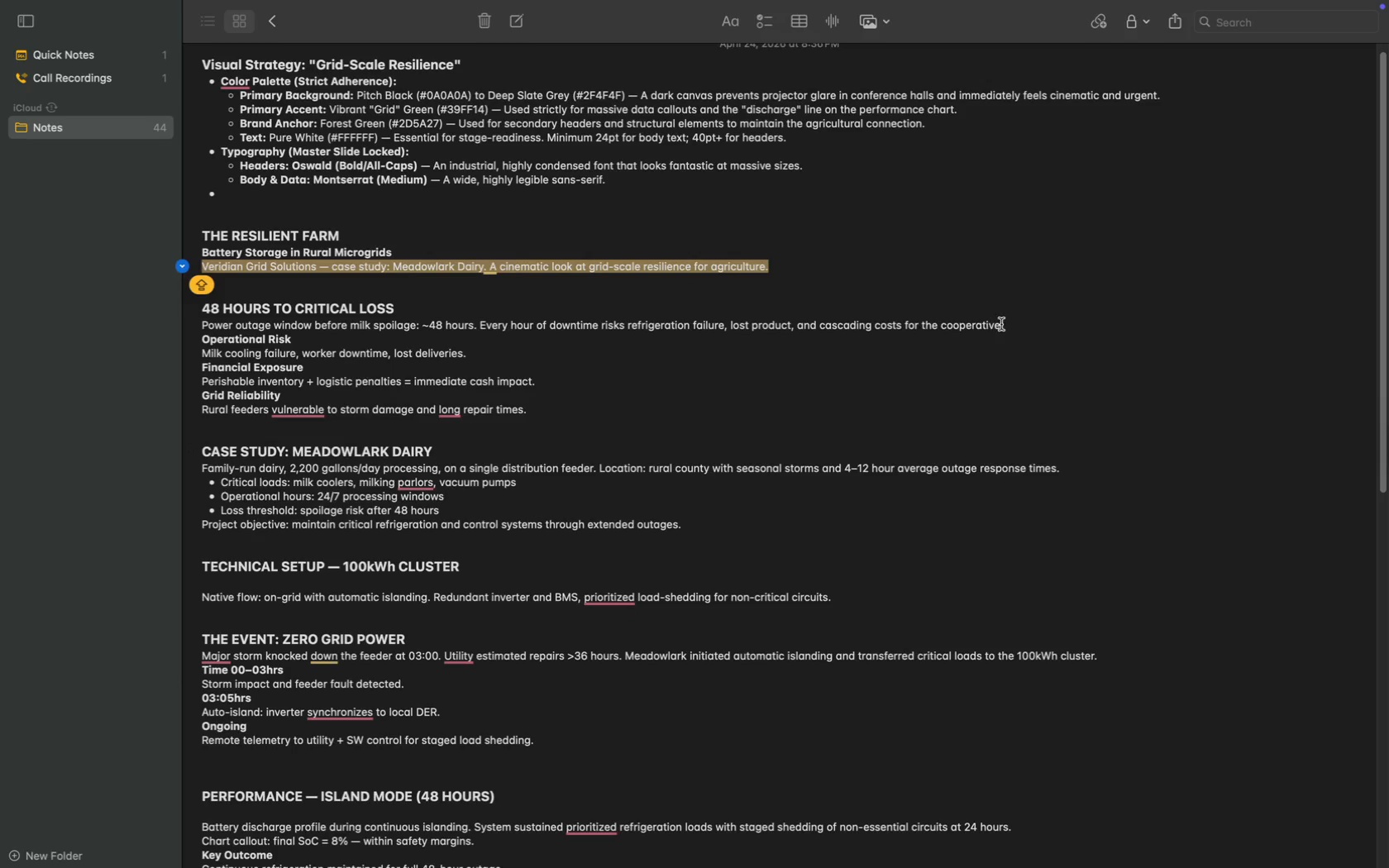 
left_click_drag(start_coordinate=[1008, 326], to_coordinate=[192, 321])
 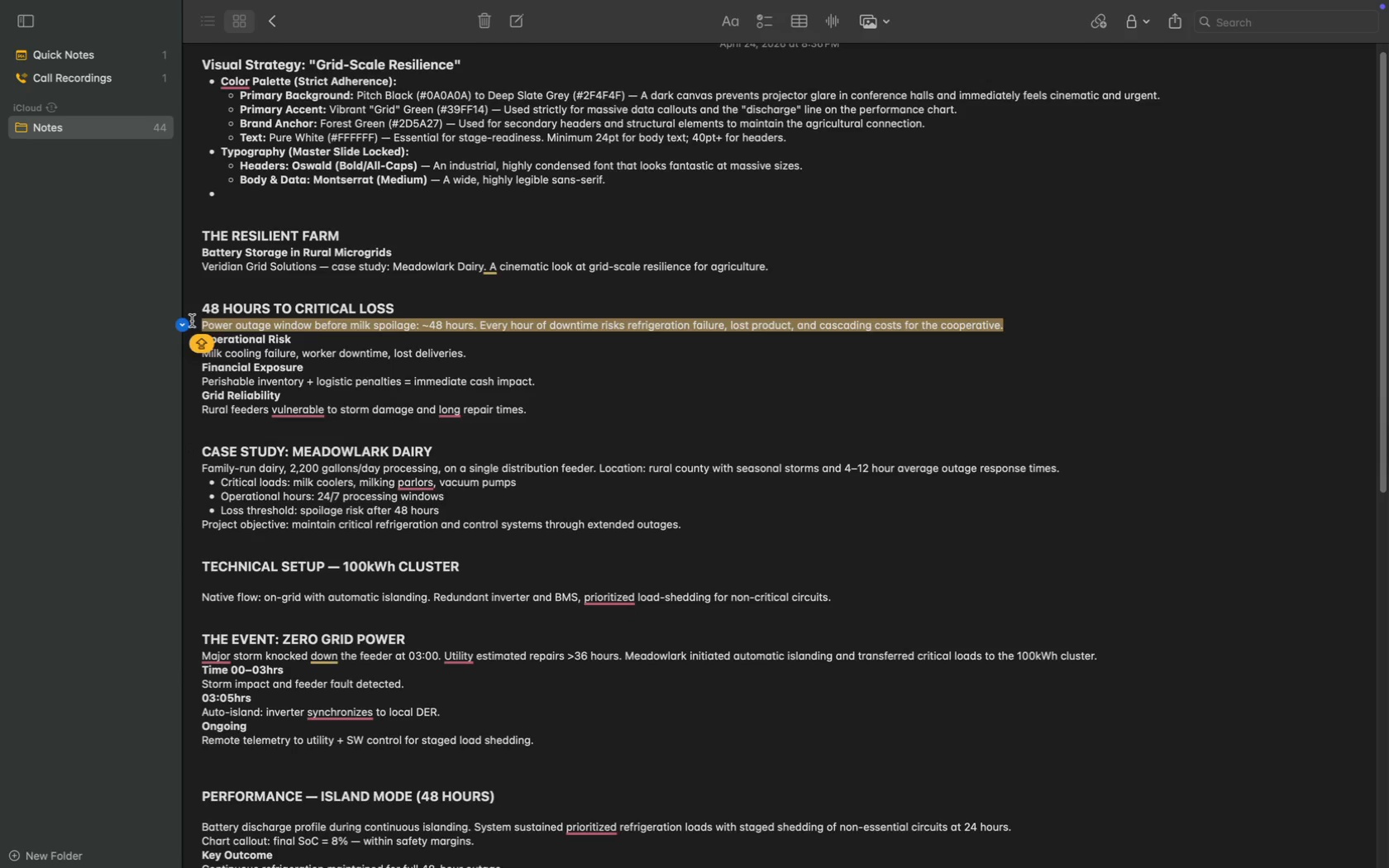 
key(Meta+C)
 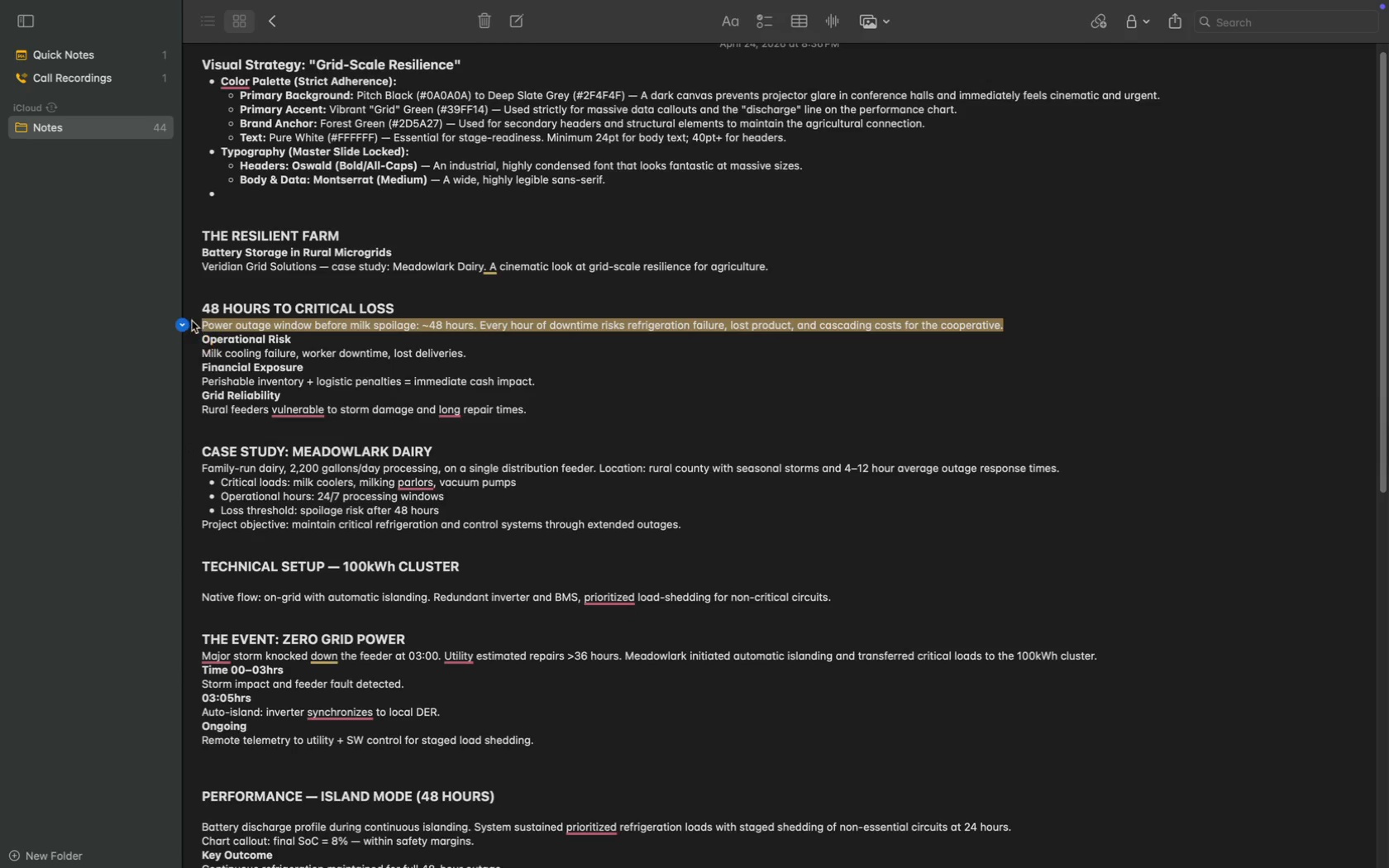 
key(Meta+C)
 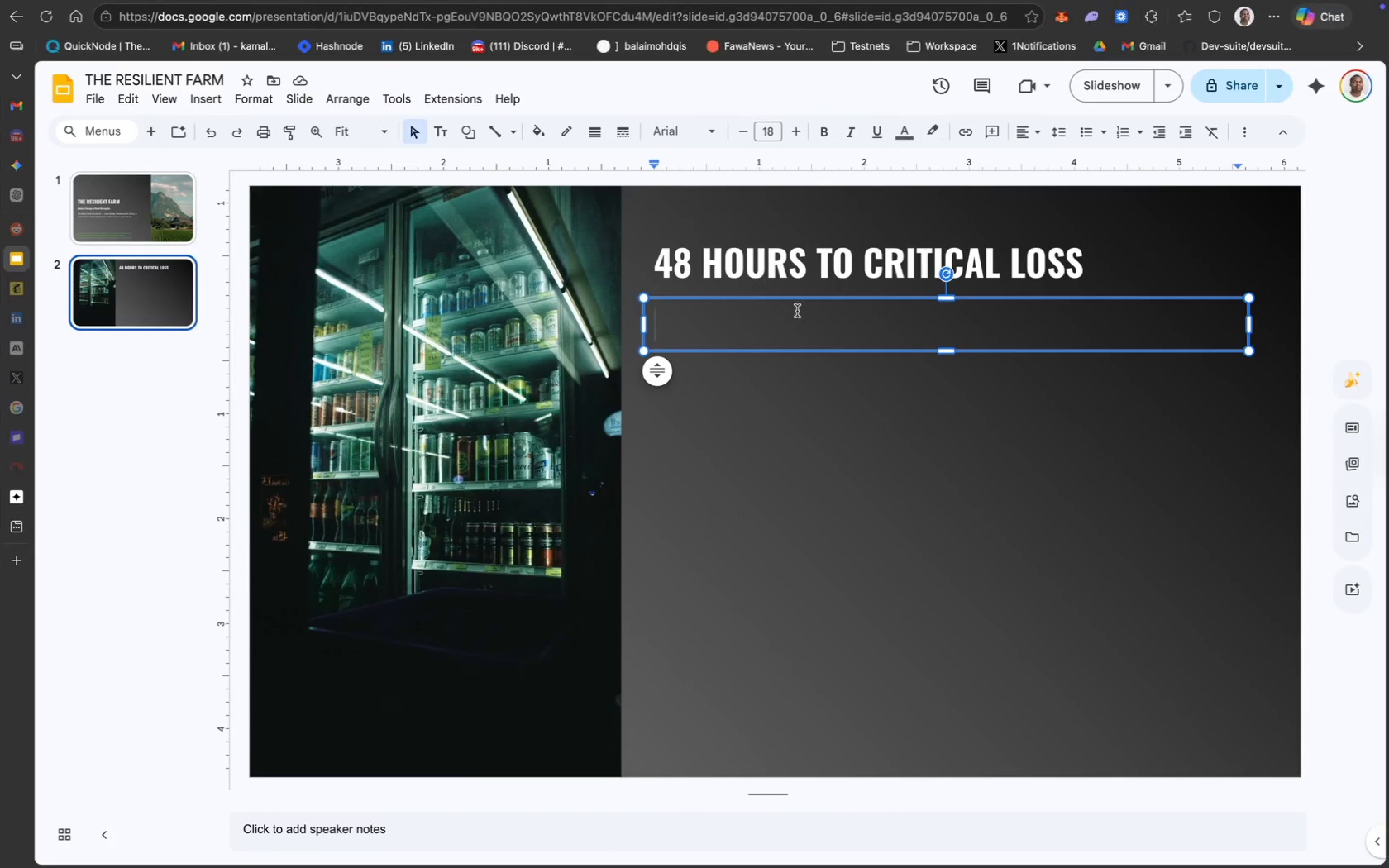 
key(Meta+CommandLeft)
 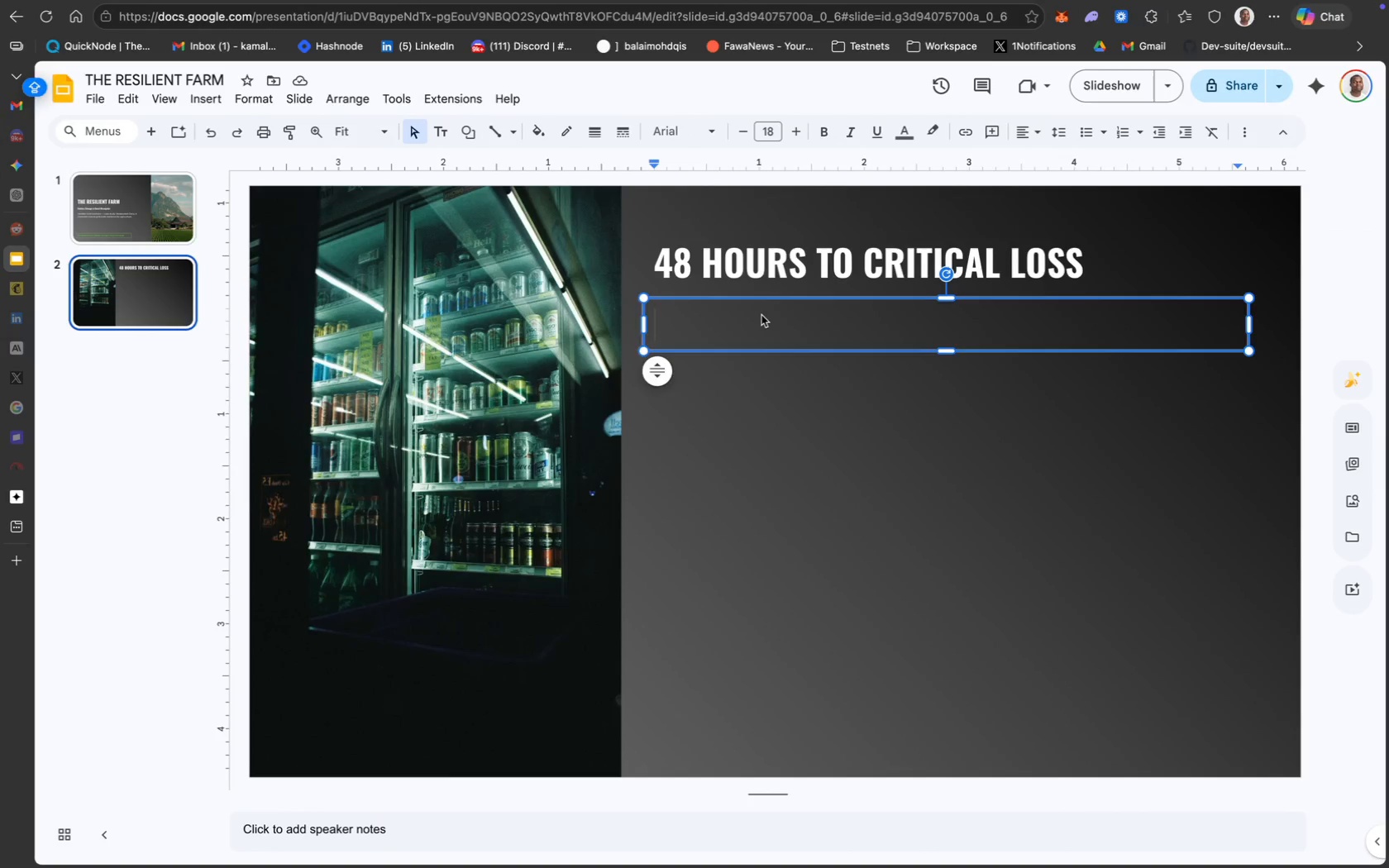 
key(Meta+V)
 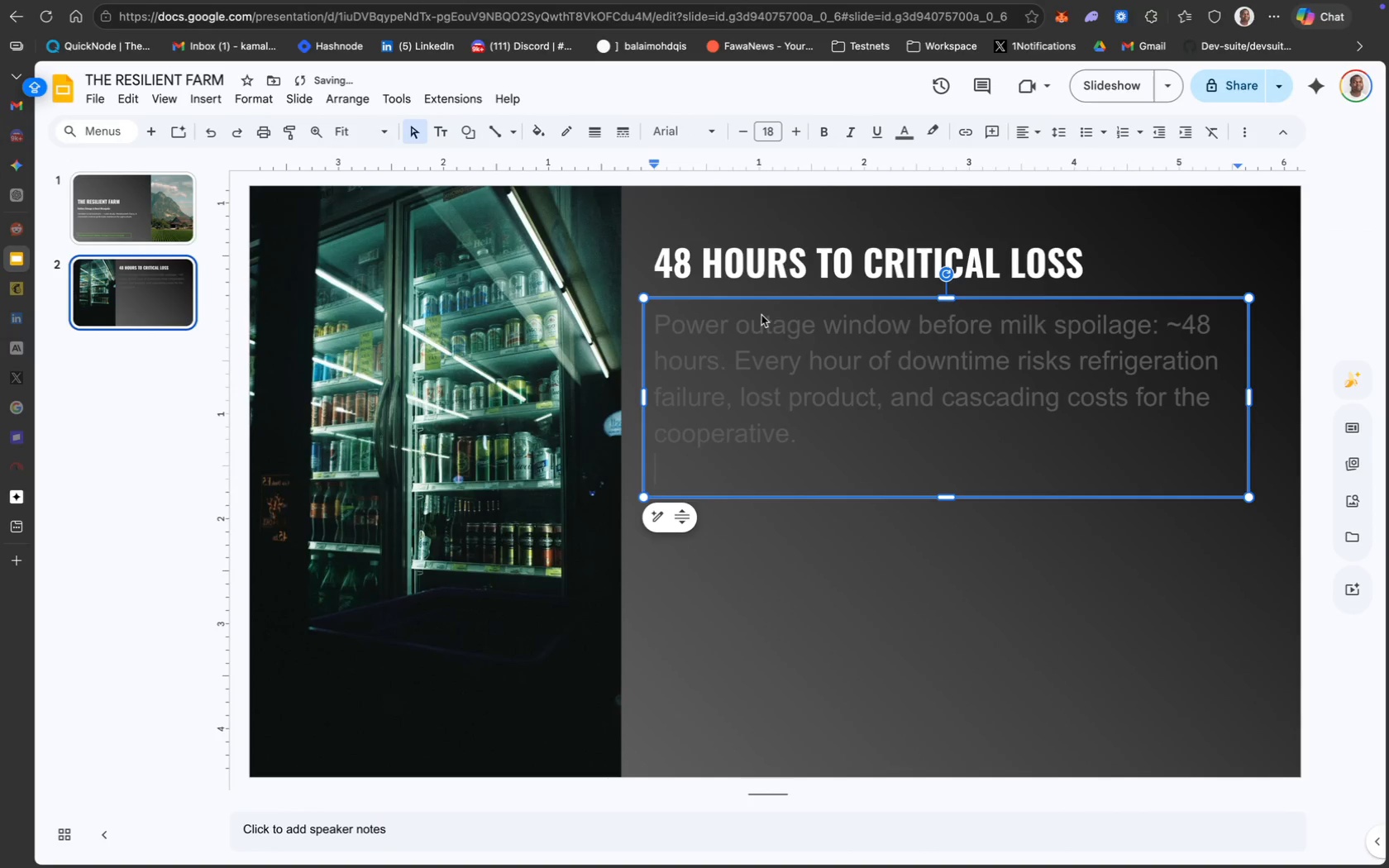 
key(Backspace)
 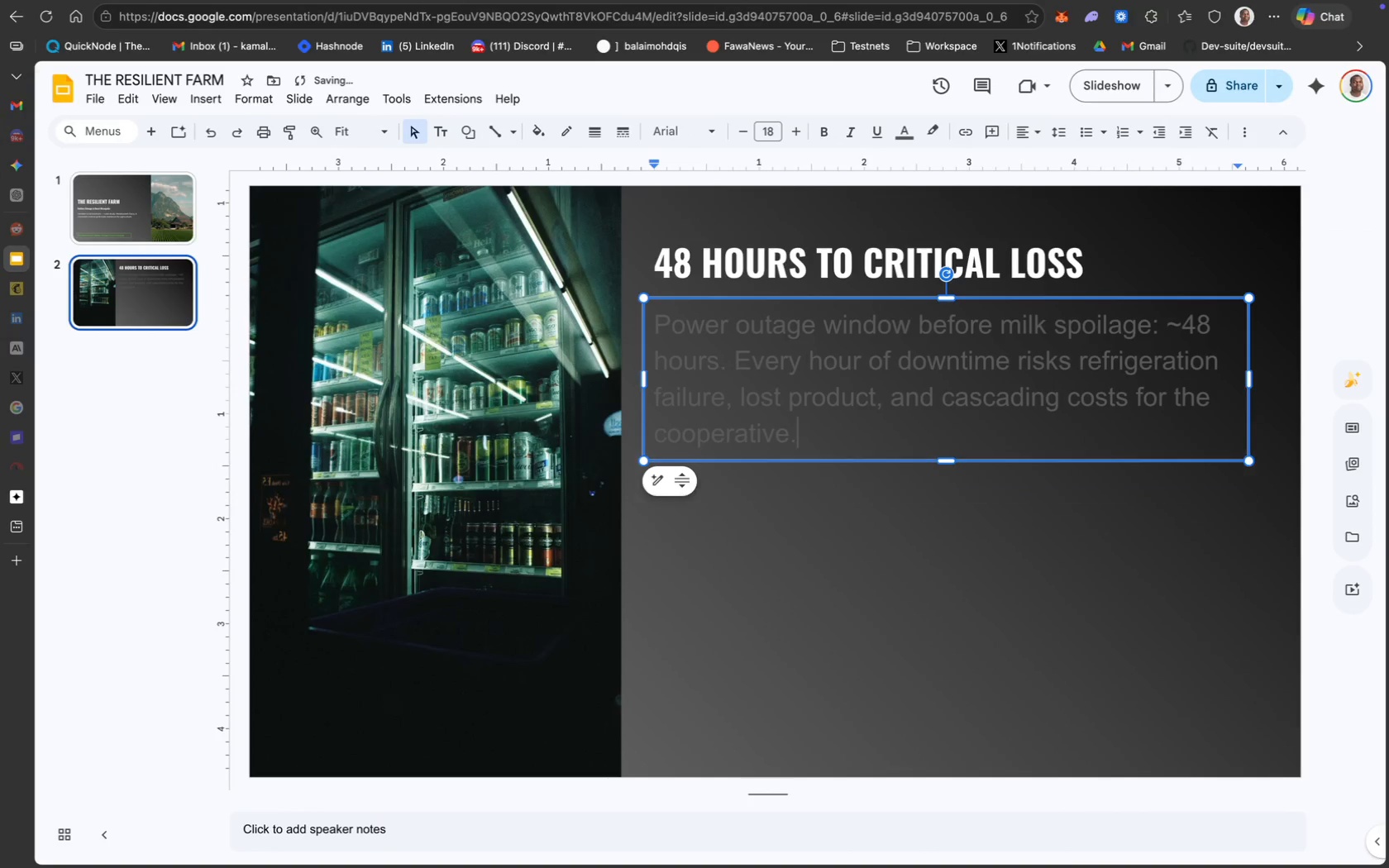 
key(Meta+CommandLeft)
 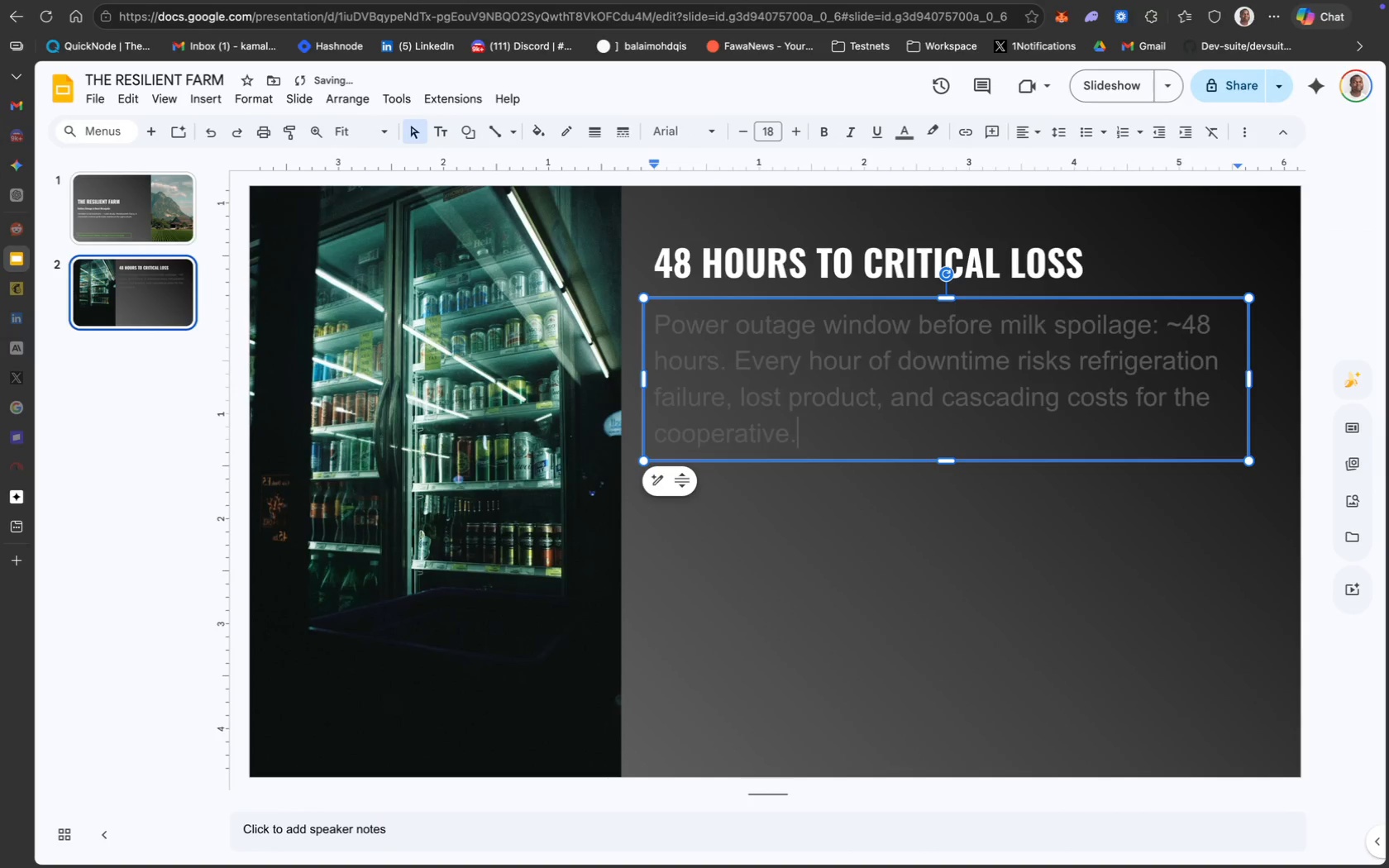 
key(Meta+A)
 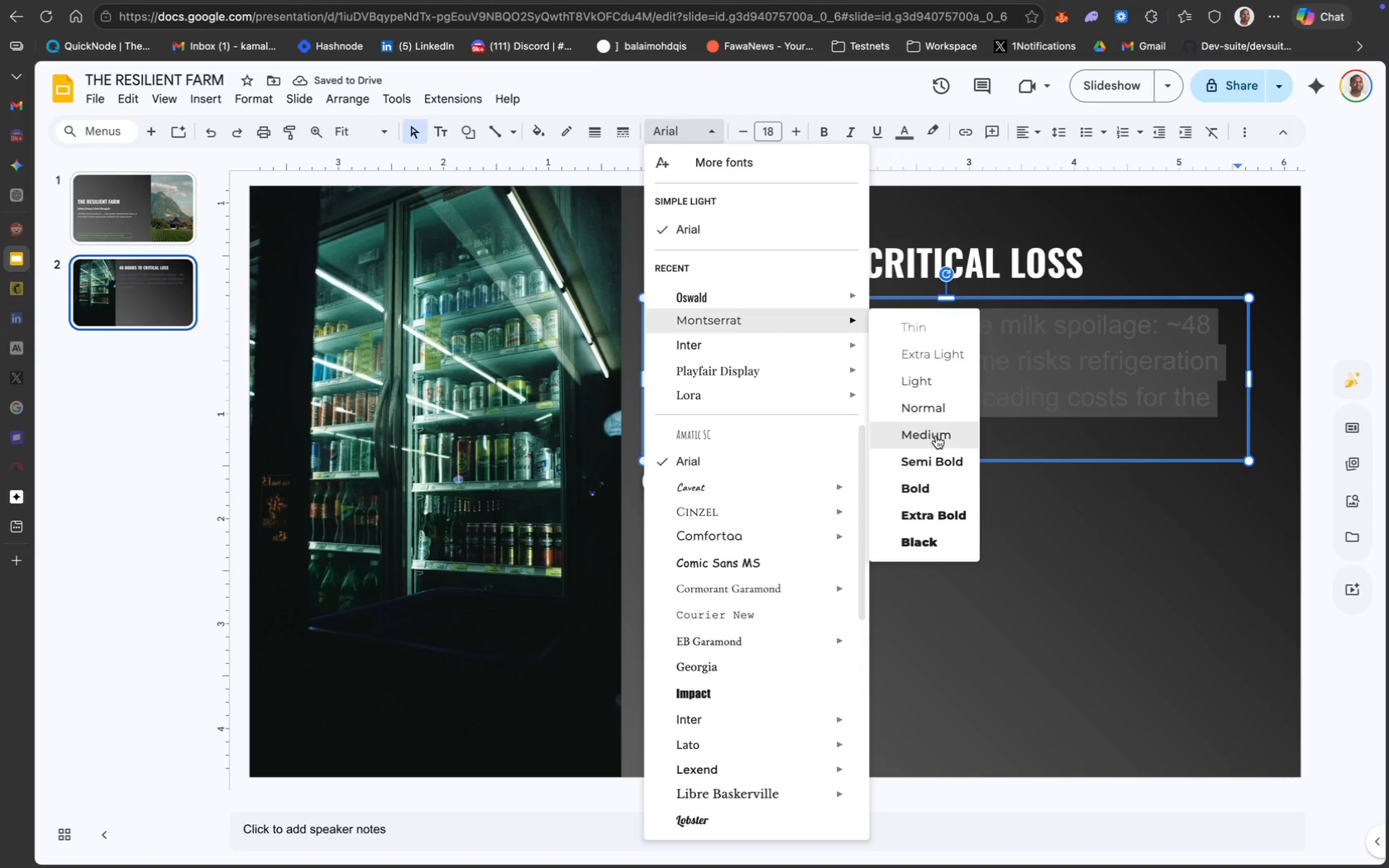 
wait(9.03)
 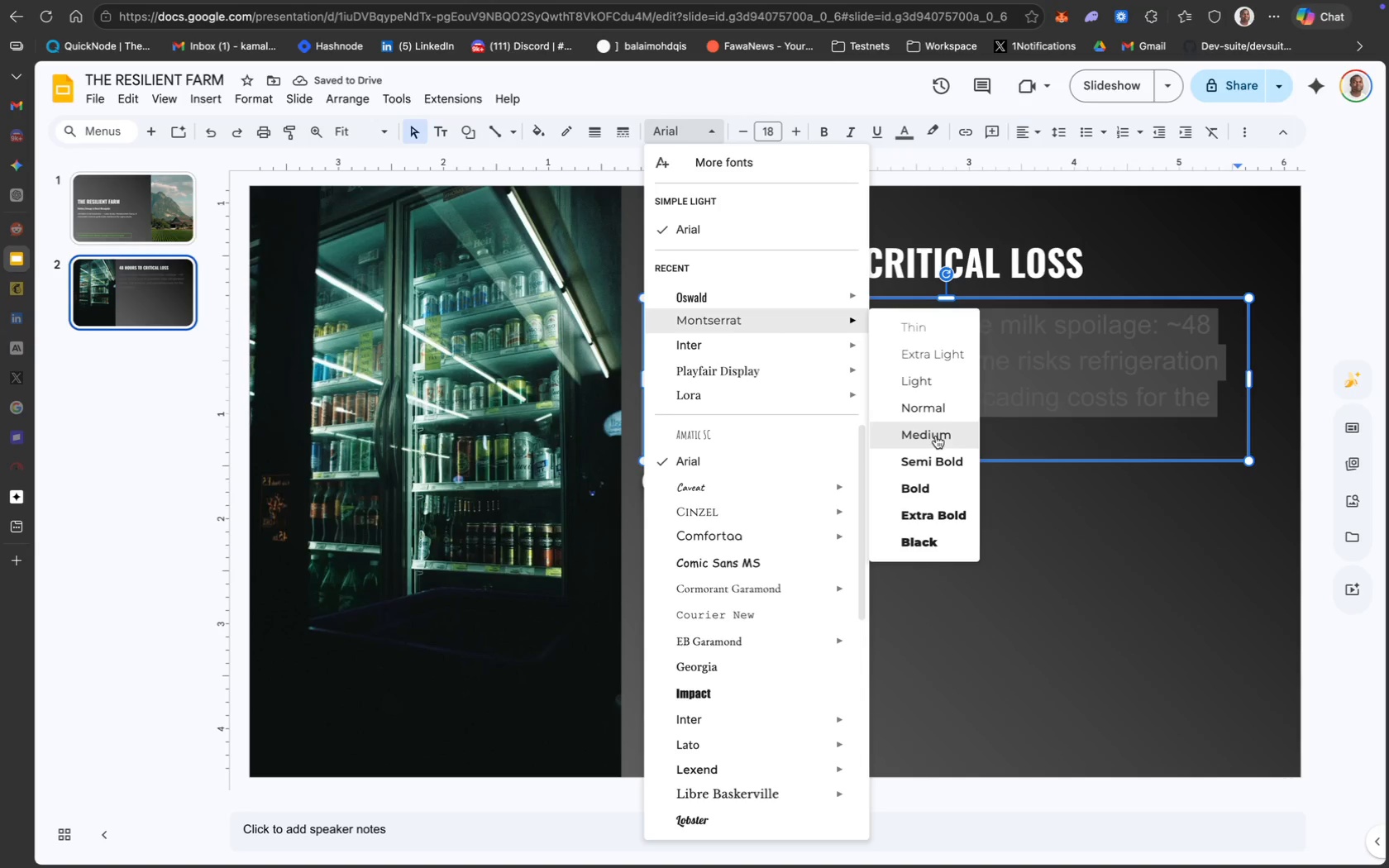 
left_click([937, 418])
 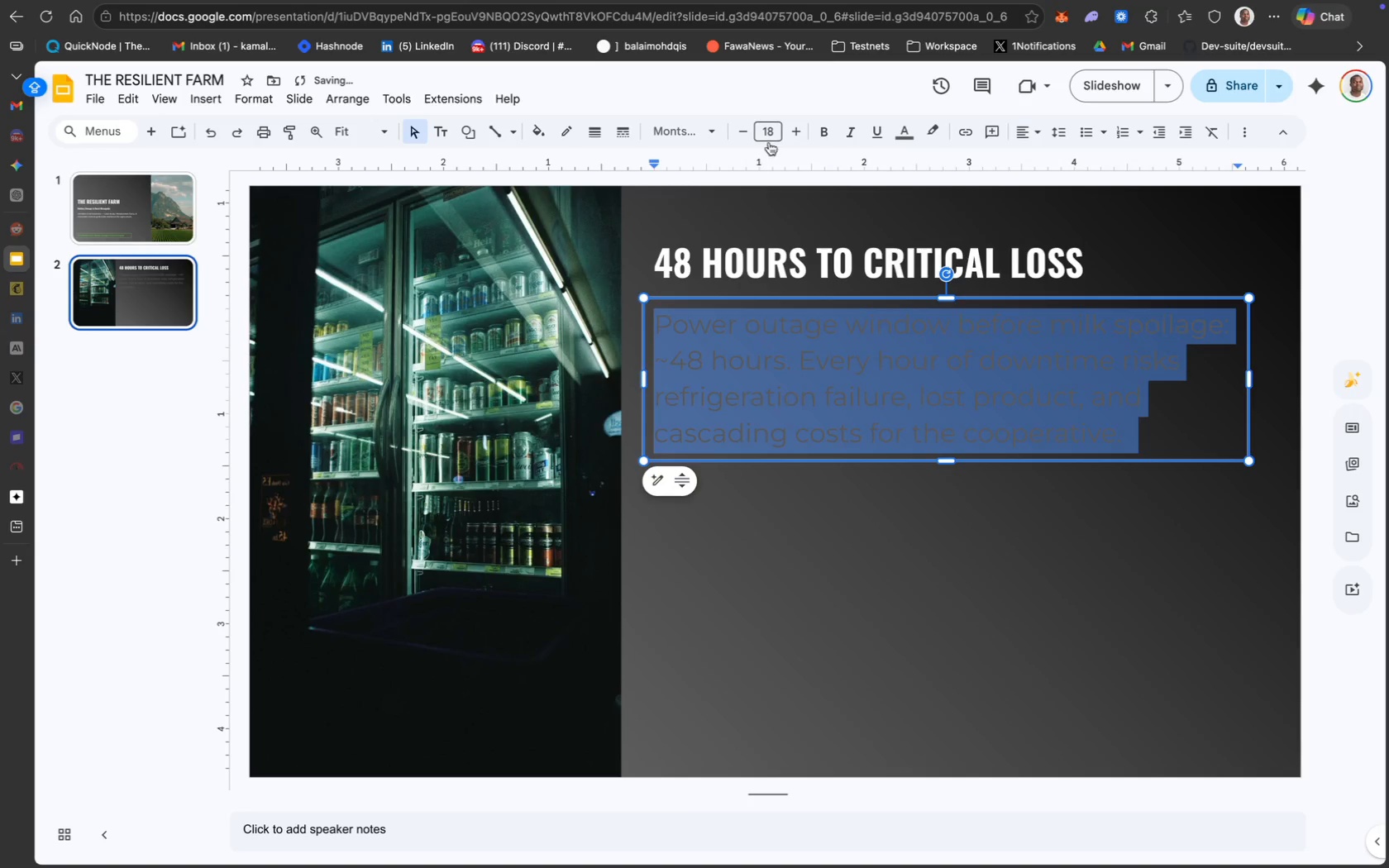 
left_click([771, 140])
 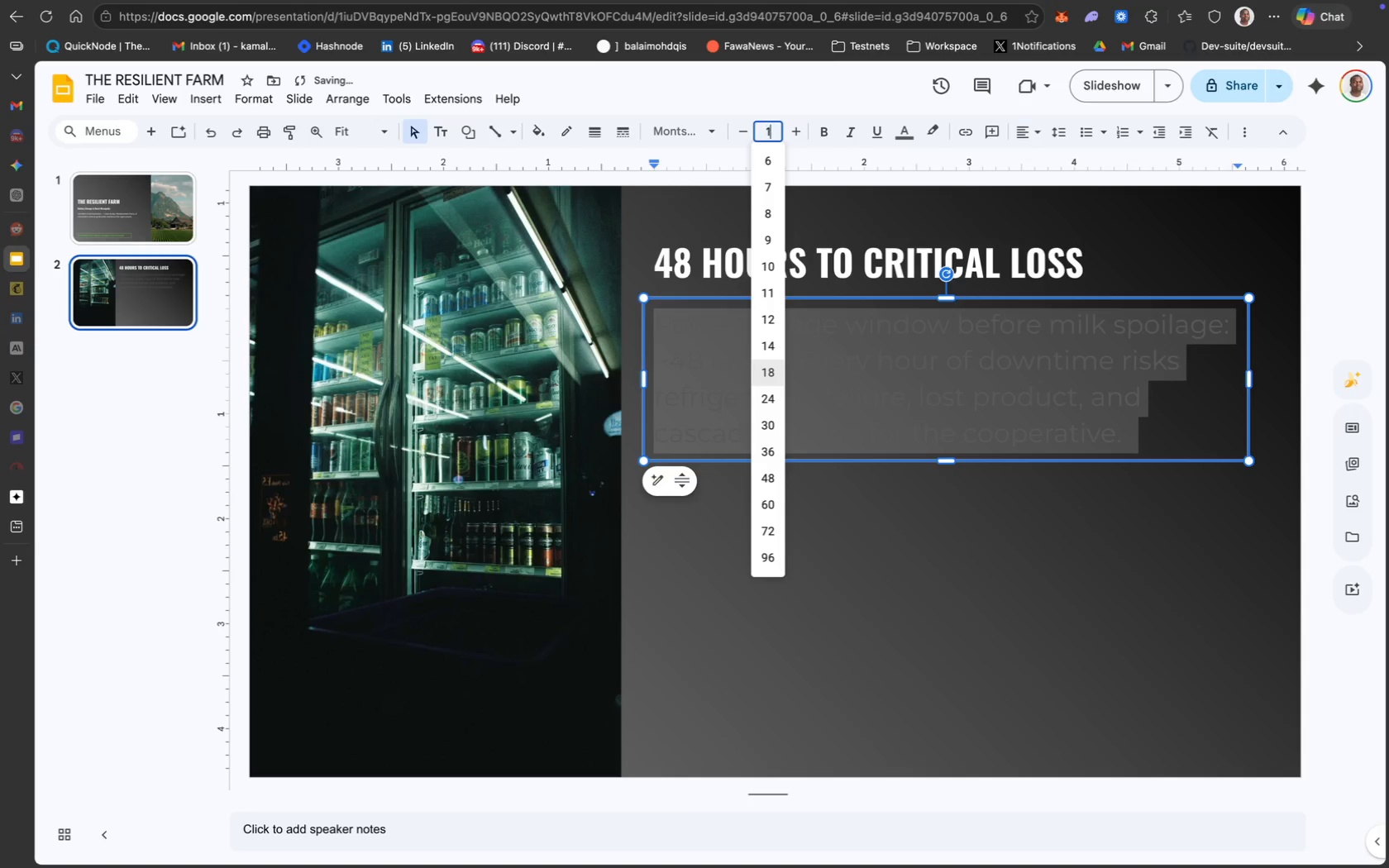 
type(12)
 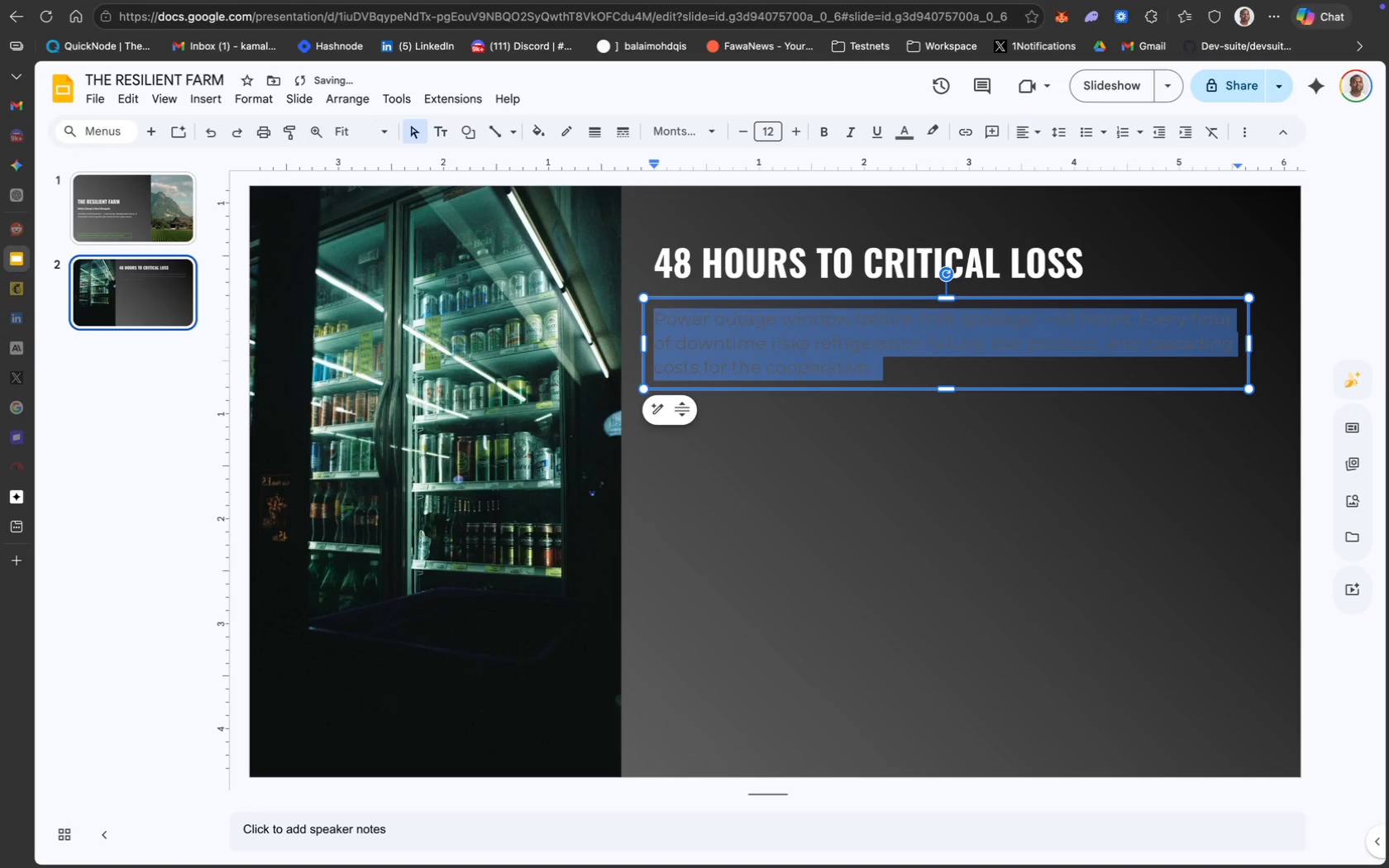 
key(Enter)
 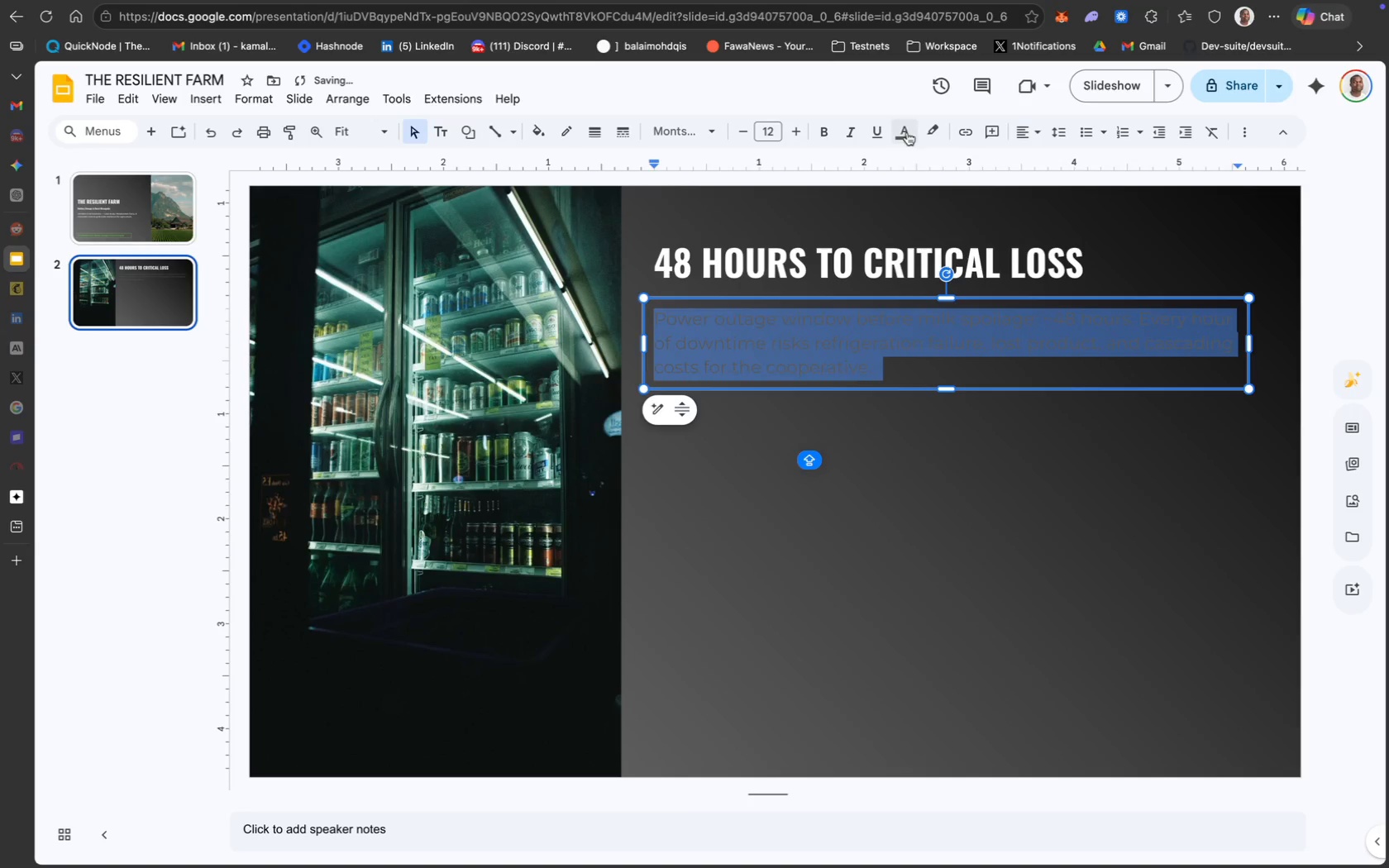 
left_click([907, 127])
 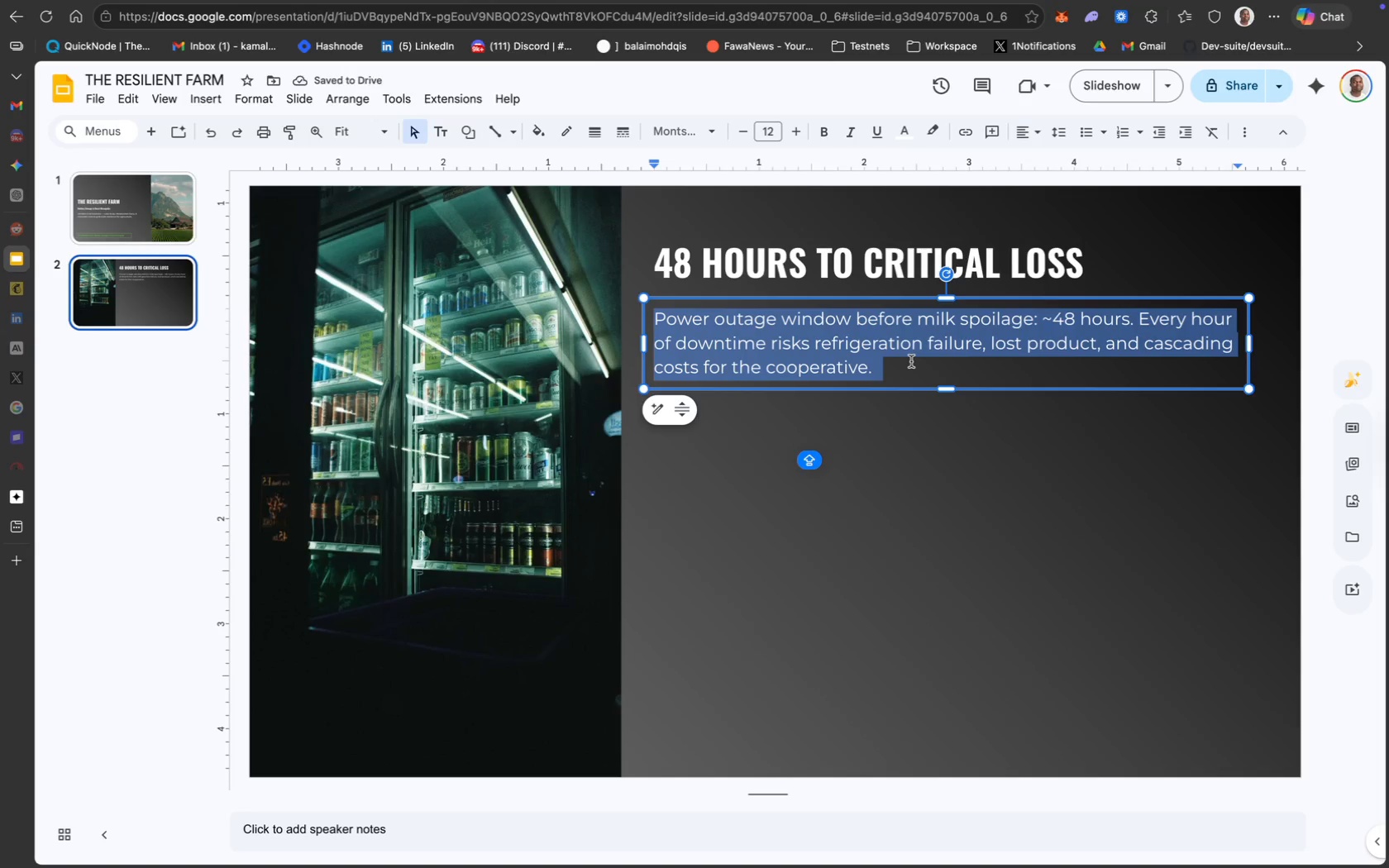 
key(Meta+CommandLeft)
 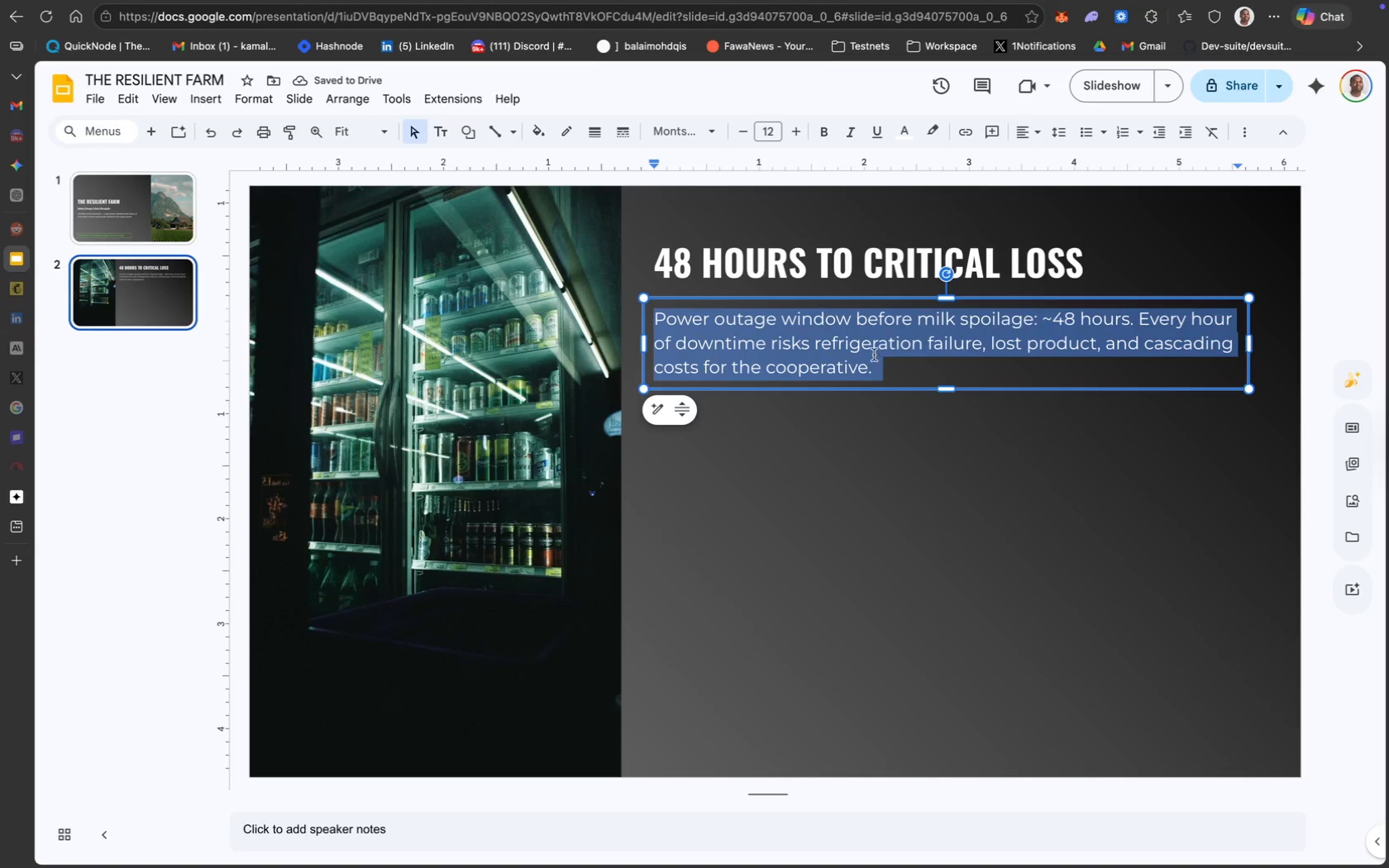 
key(Meta+A)
 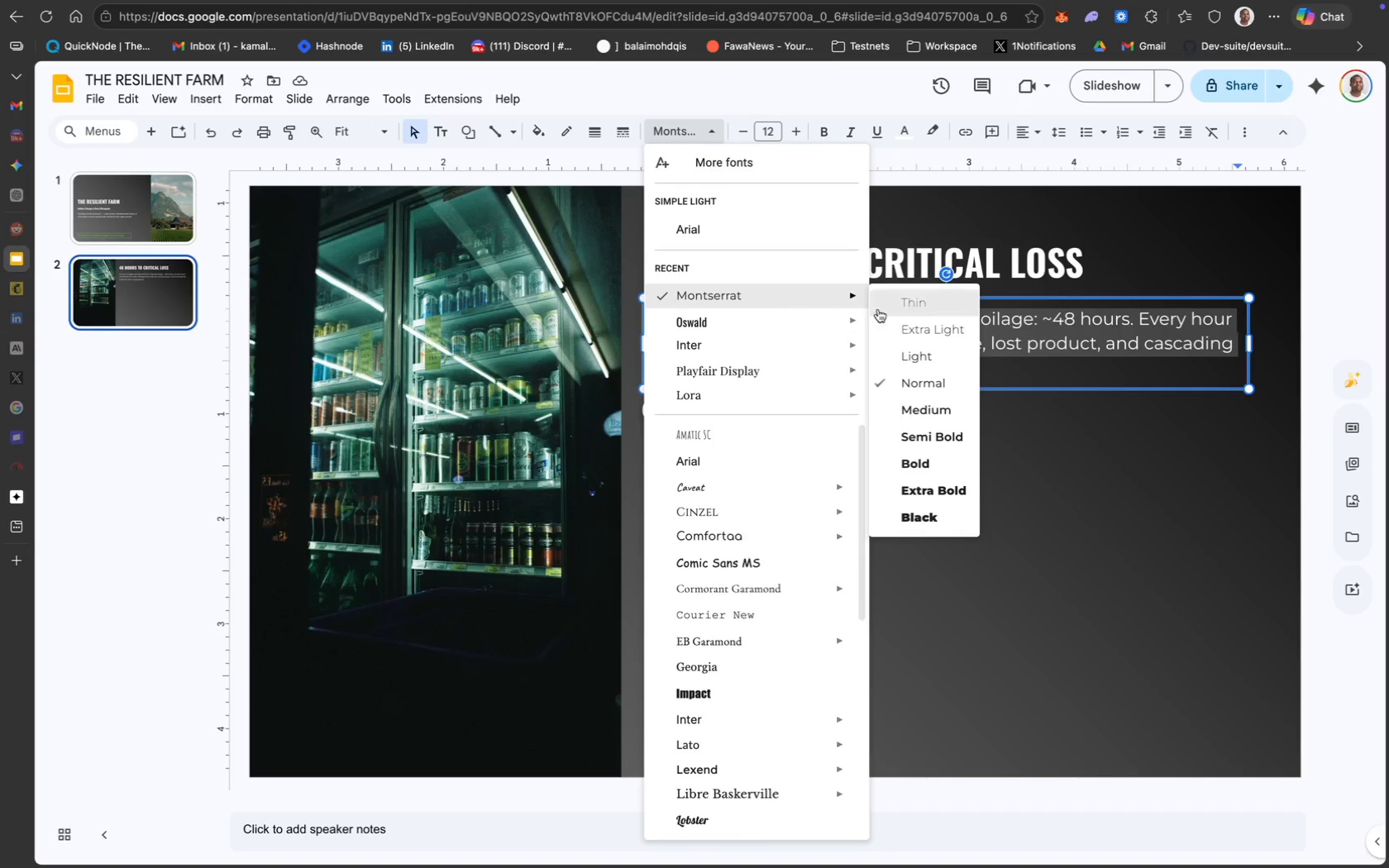 
left_click([919, 408])
 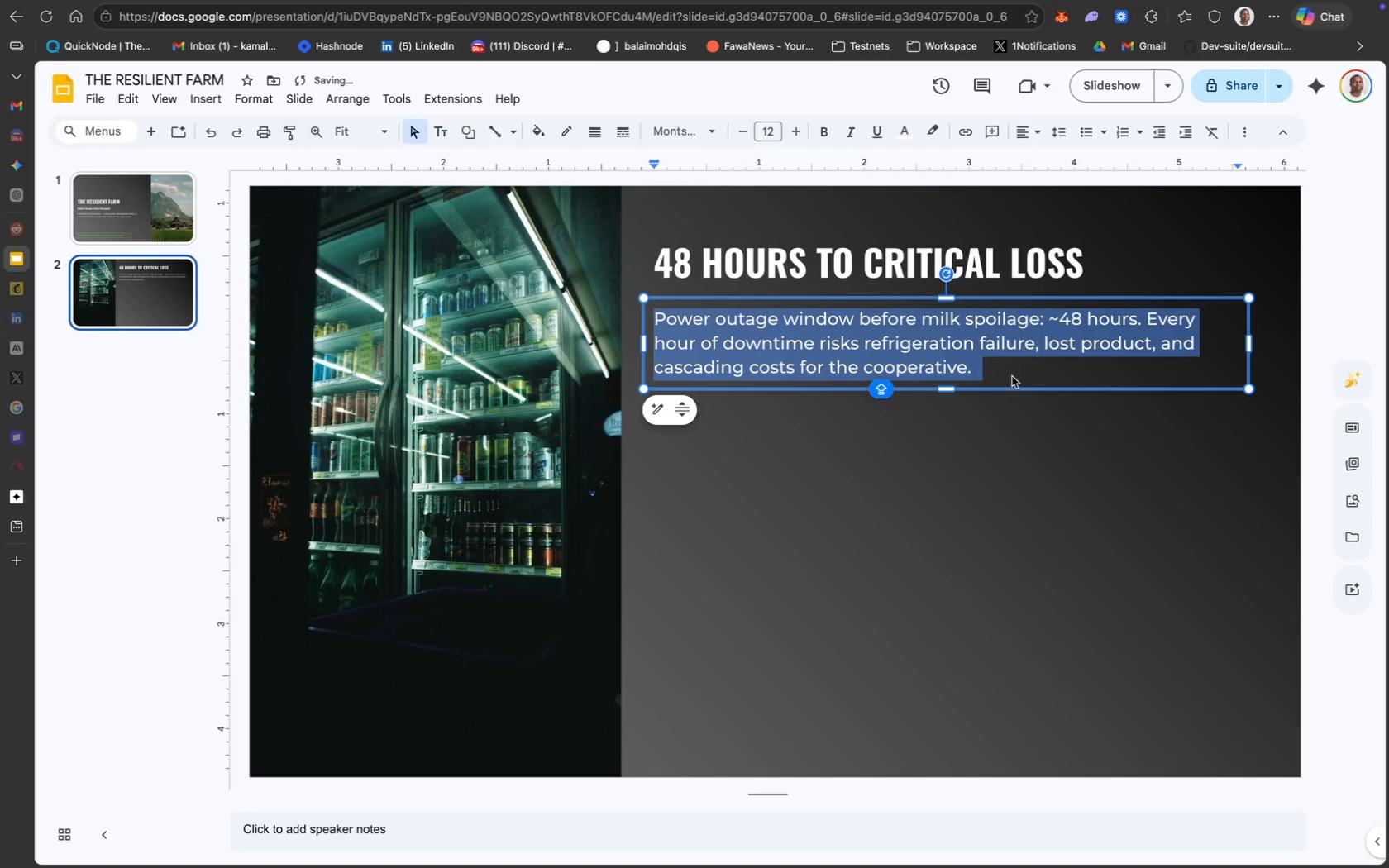 
left_click([1083, 357])
 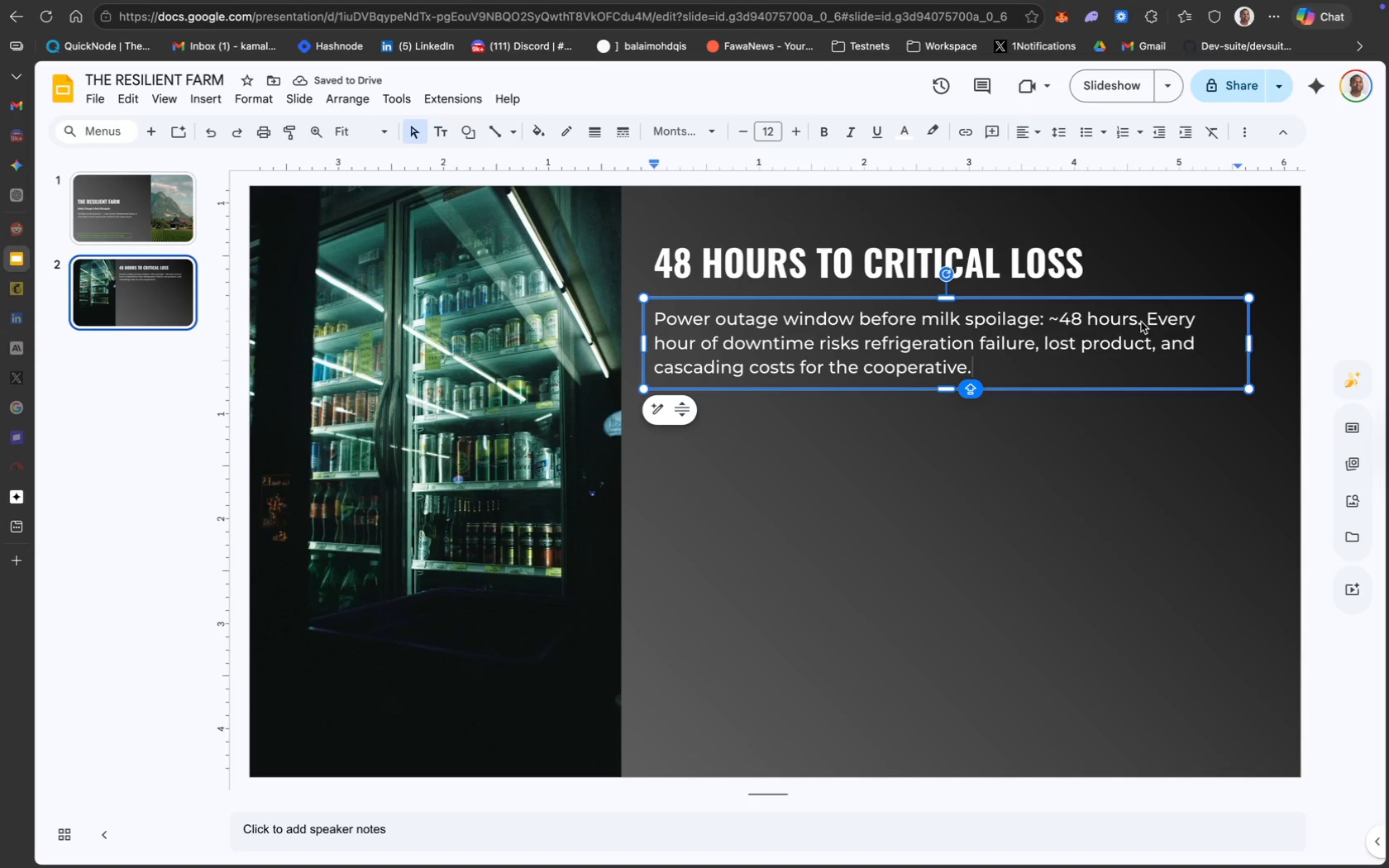 
left_click_drag(start_coordinate=[1135, 322], to_coordinate=[1049, 312])
 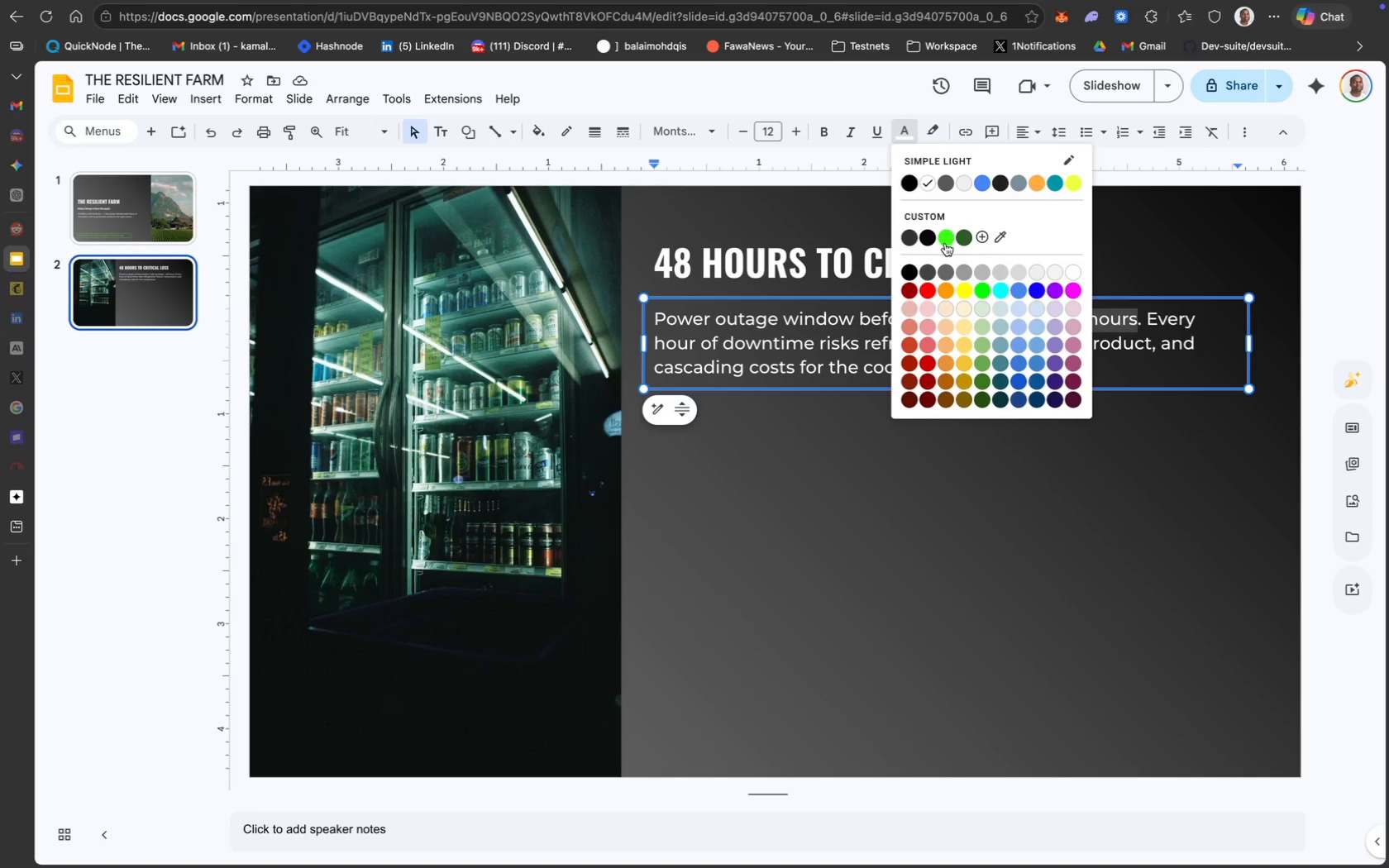 
left_click([945, 240])
 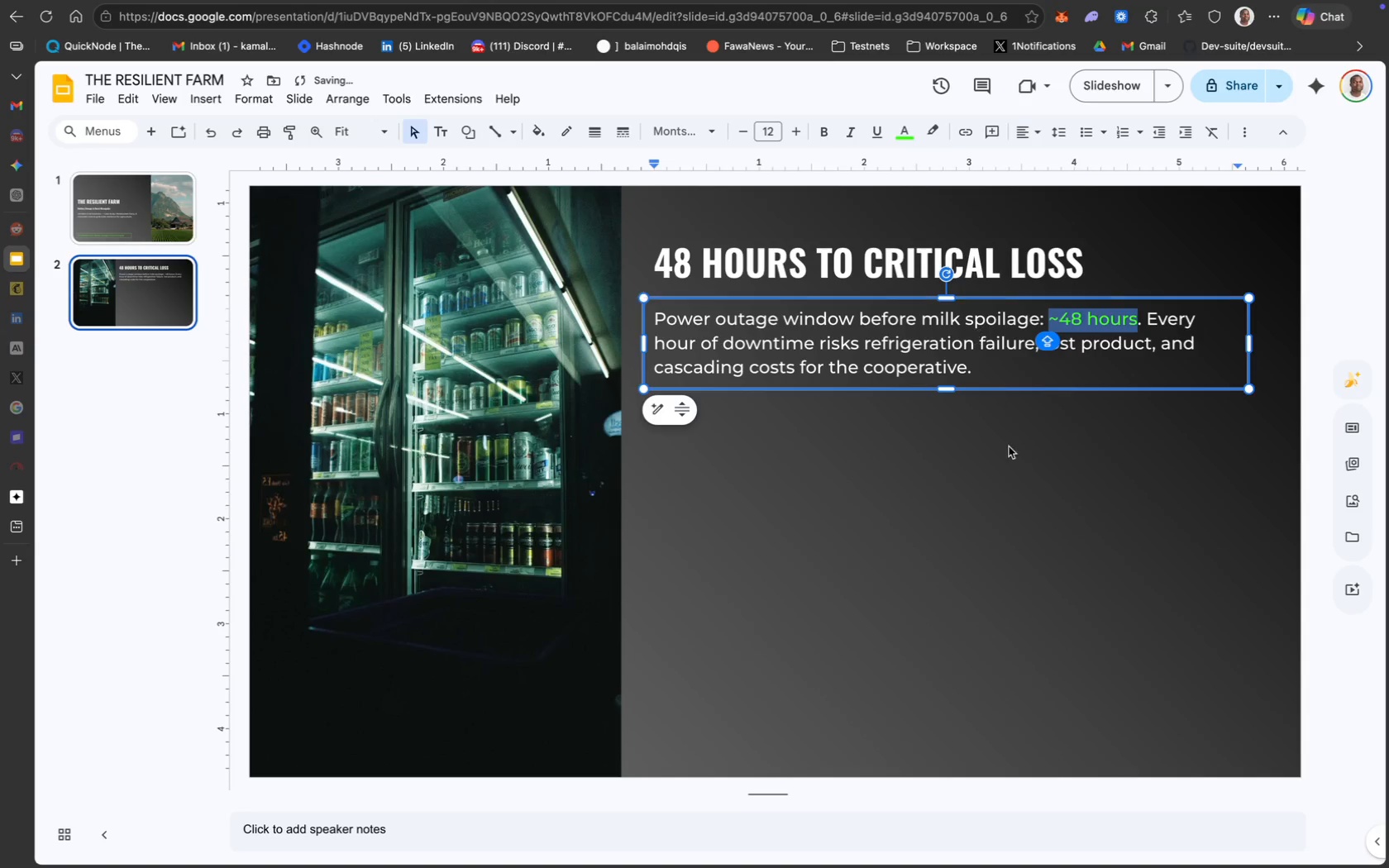 
left_click([1010, 450])
 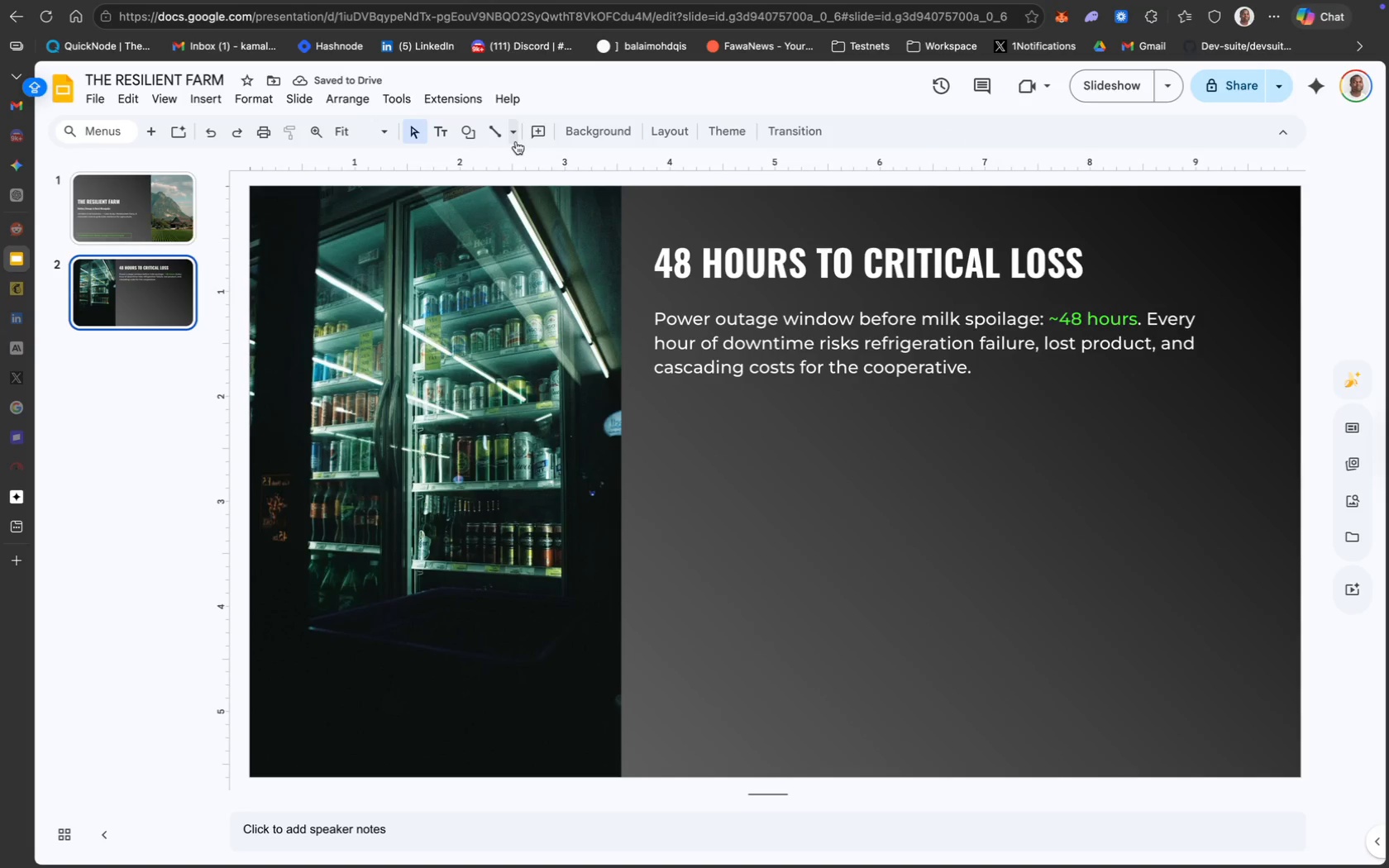 
mouse_move([459, 138])
 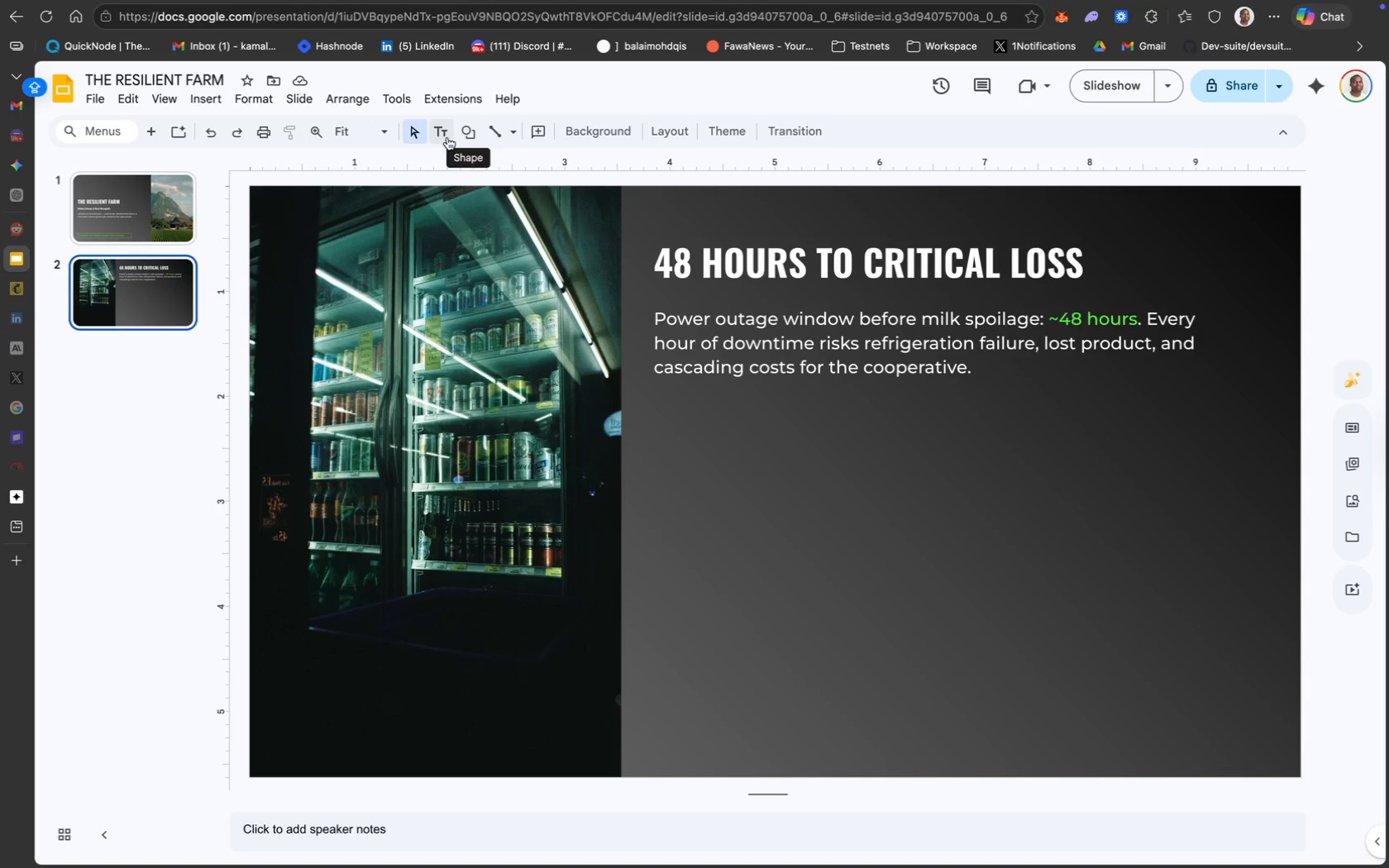 
left_click([447, 137])
 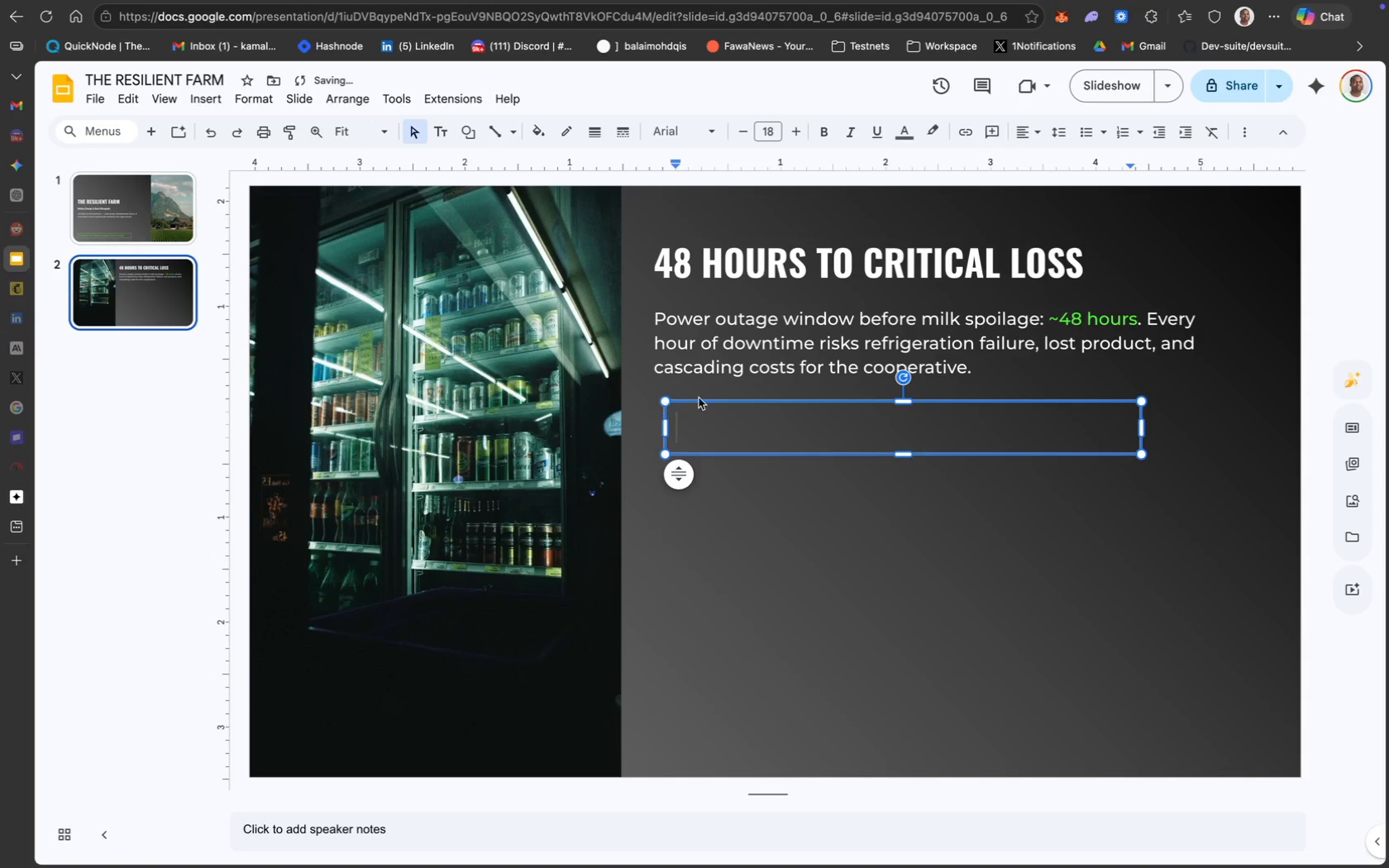 
left_click_drag(start_coordinate=[712, 403], to_coordinate=[701, 396])
 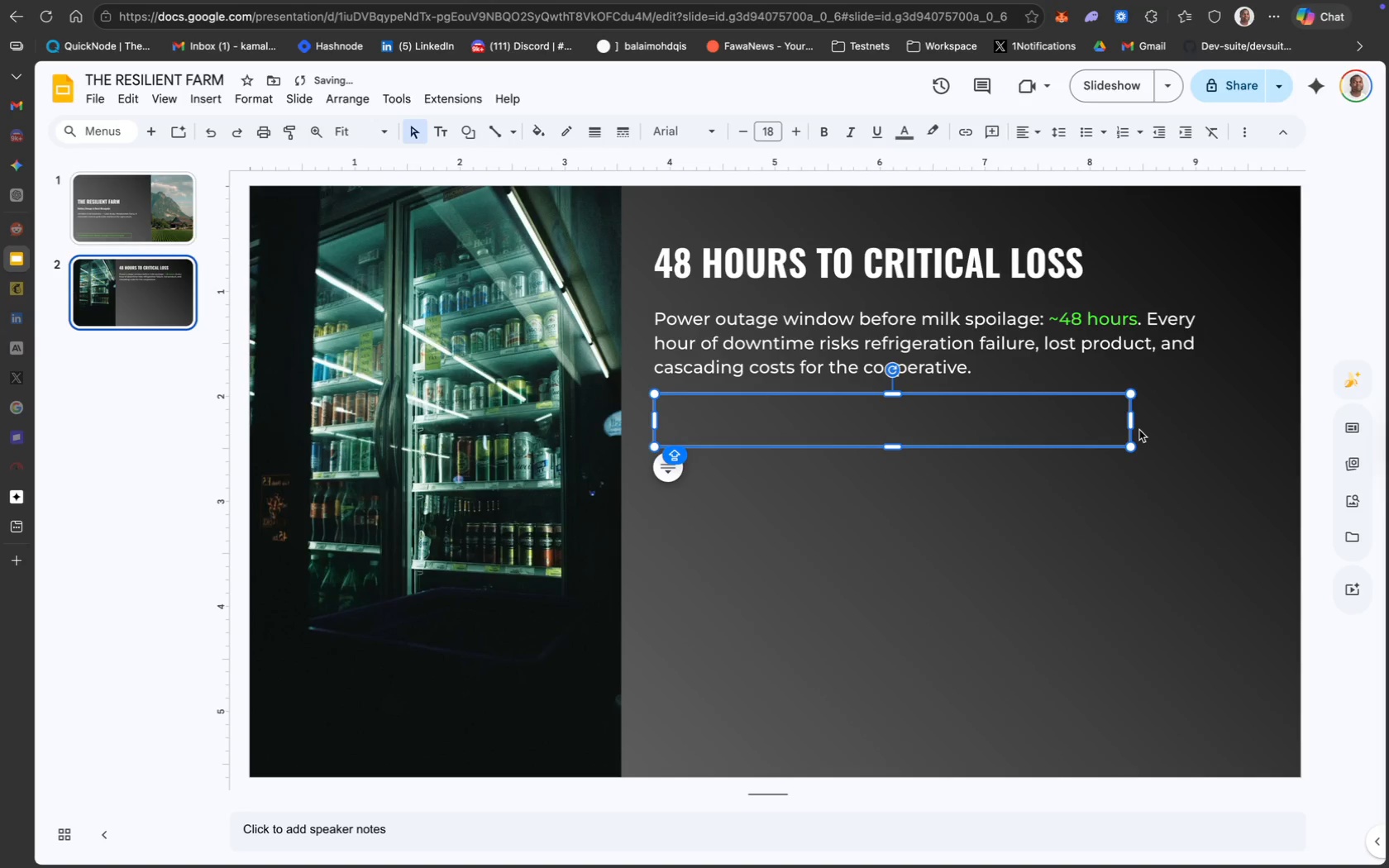 
left_click_drag(start_coordinate=[1132, 425], to_coordinate=[963, 417])
 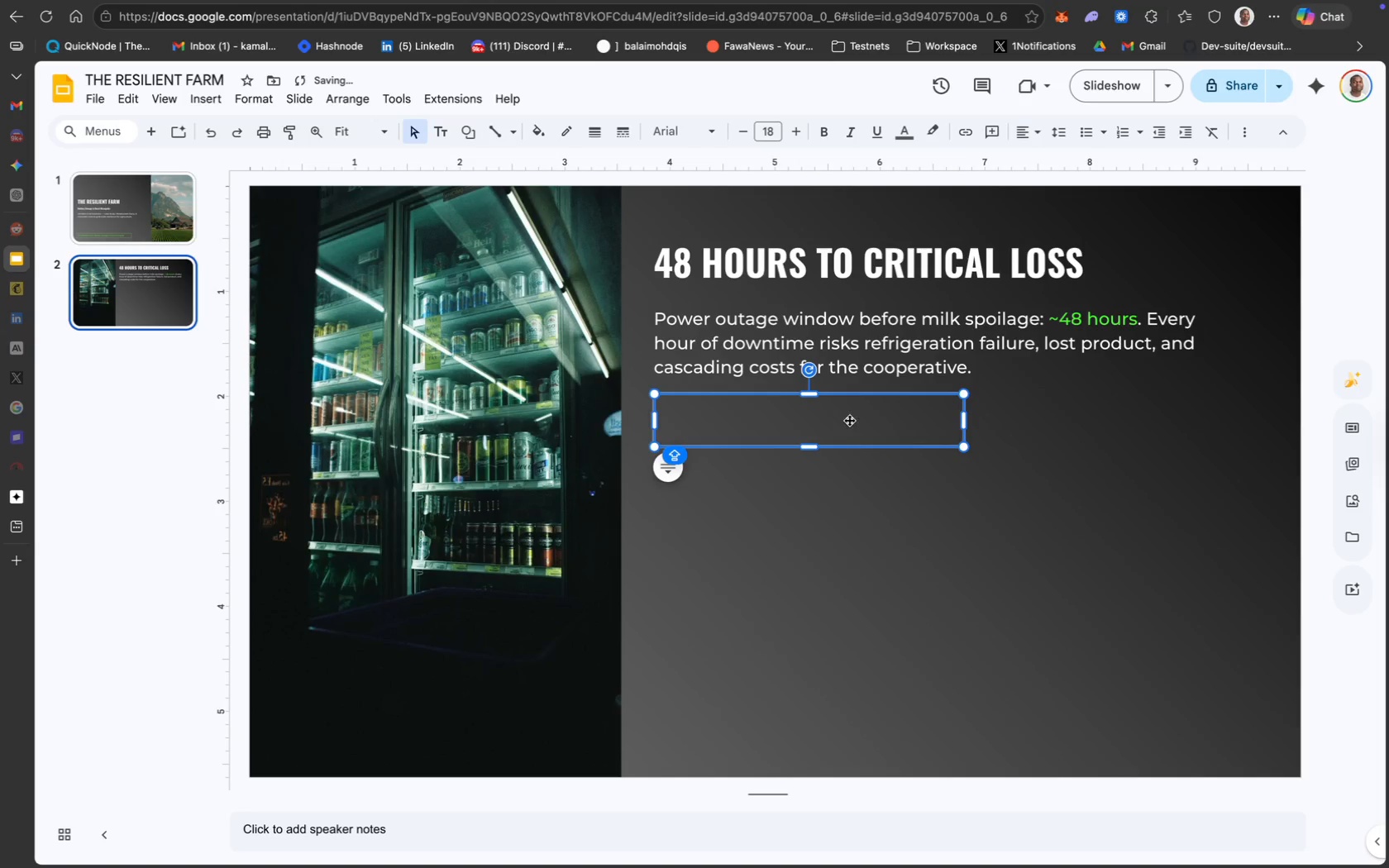 
left_click([840, 418])
 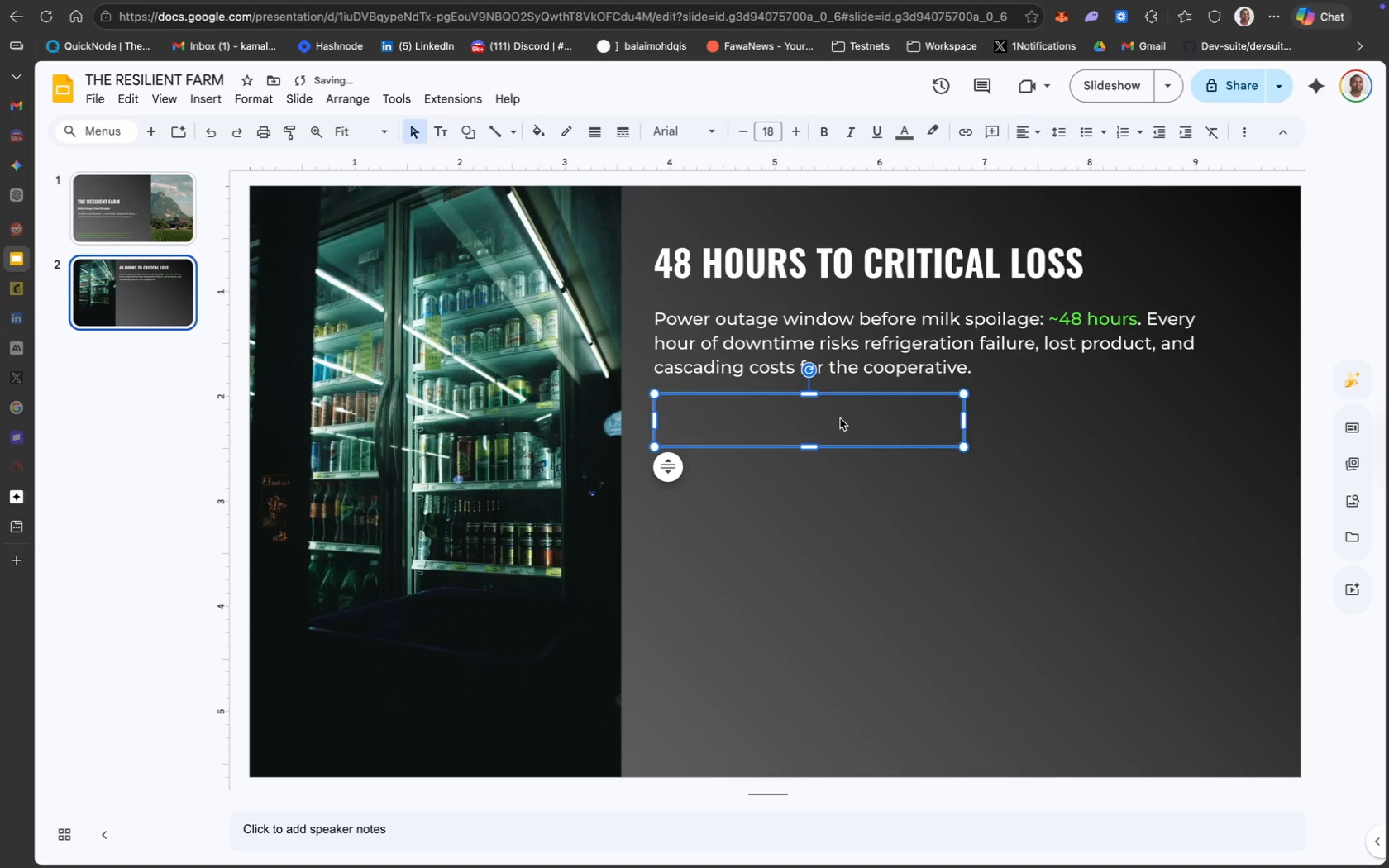 
double_click([840, 418])
 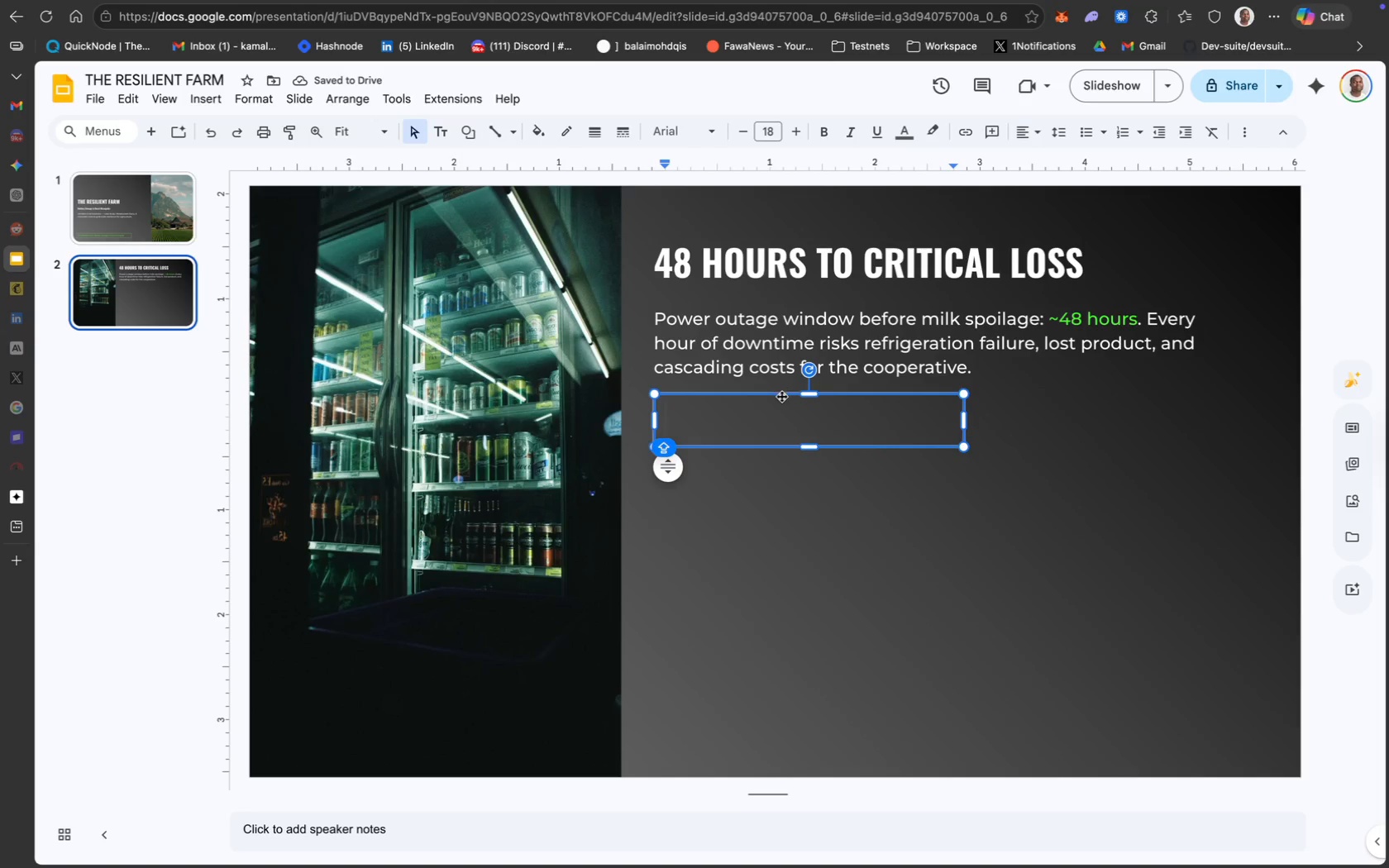 
left_click_drag(start_coordinate=[780, 397], to_coordinate=[769, 394])
 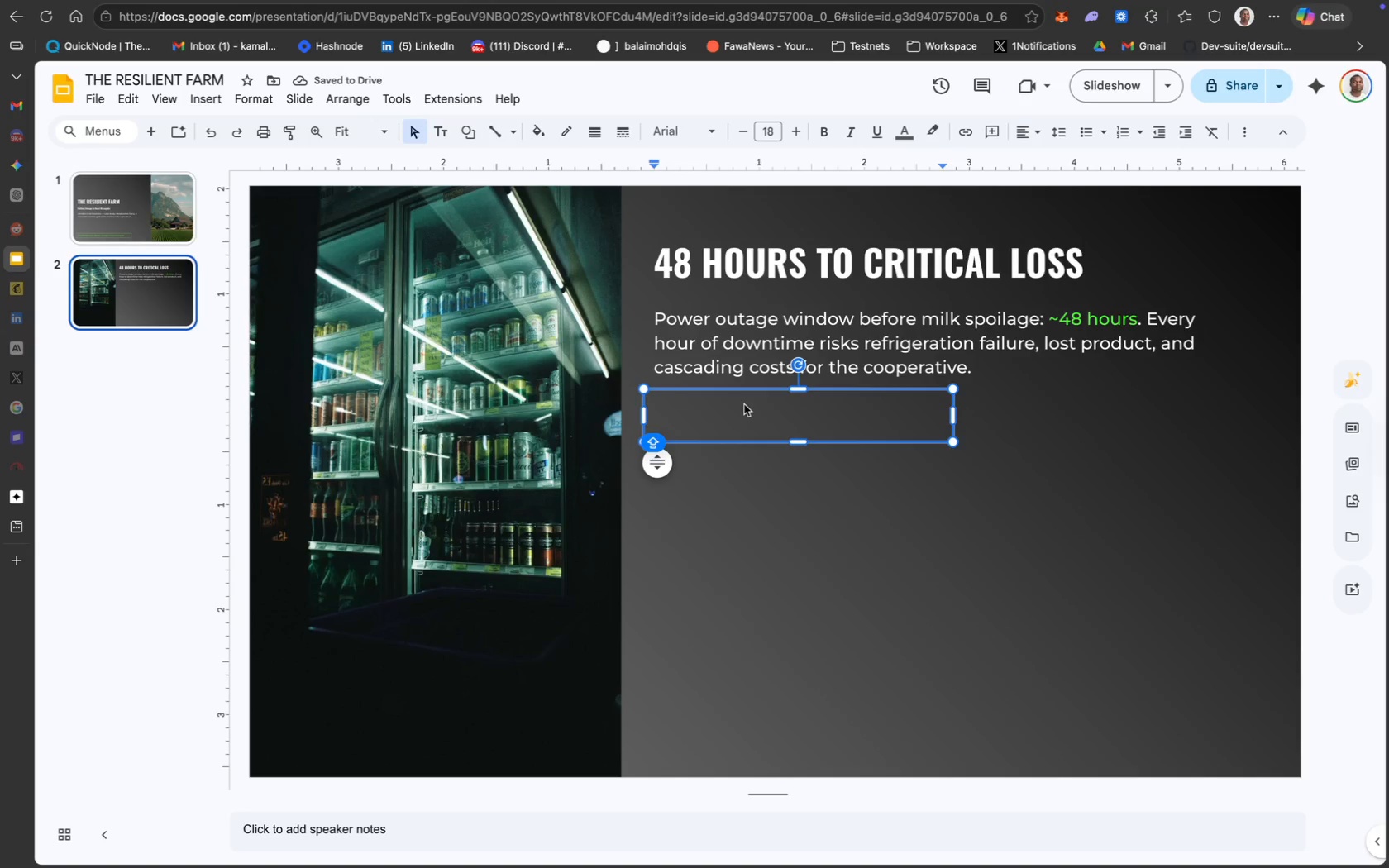 
left_click_drag(start_coordinate=[723, 391], to_coordinate=[733, 392])
 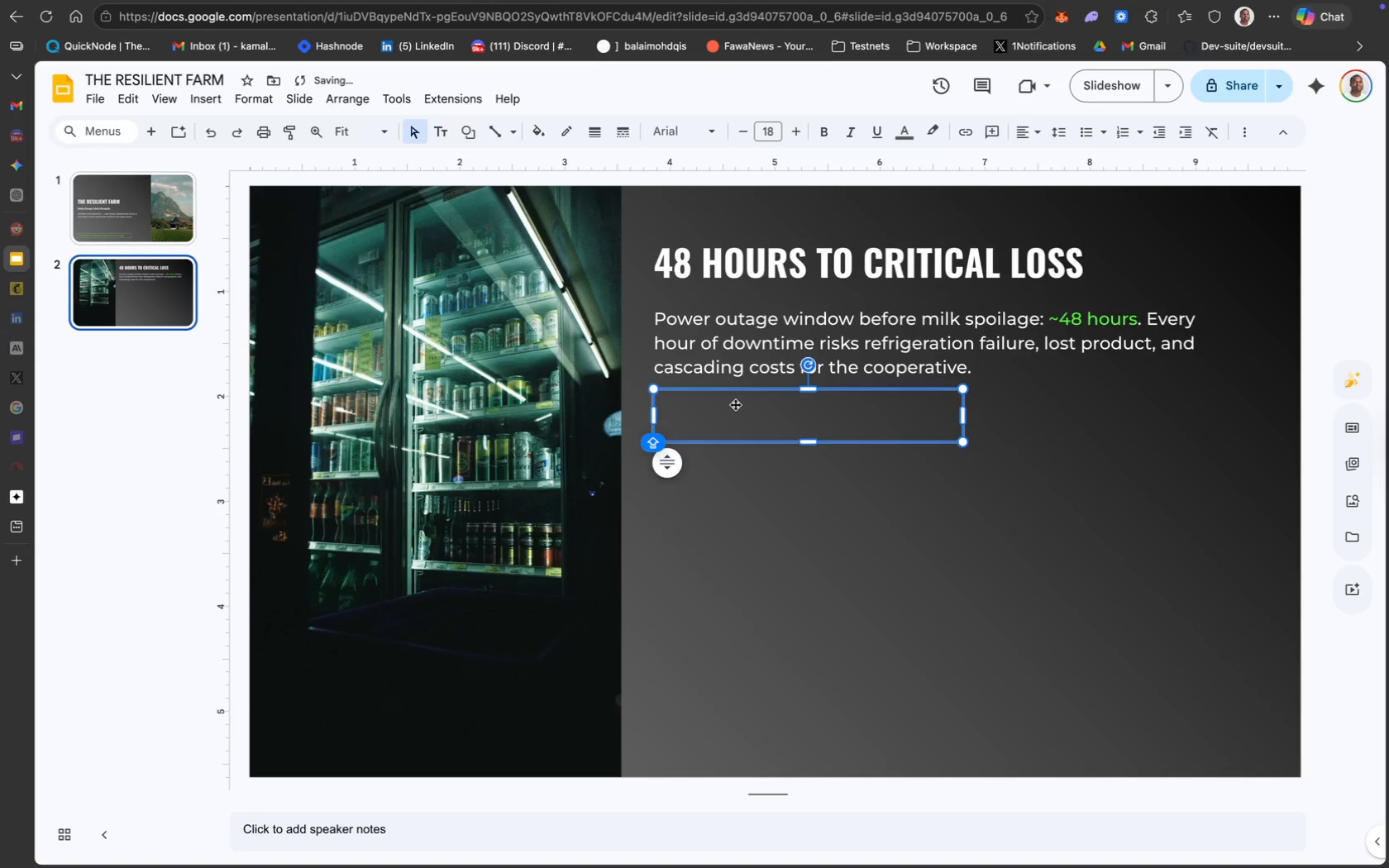 
left_click([737, 407])
 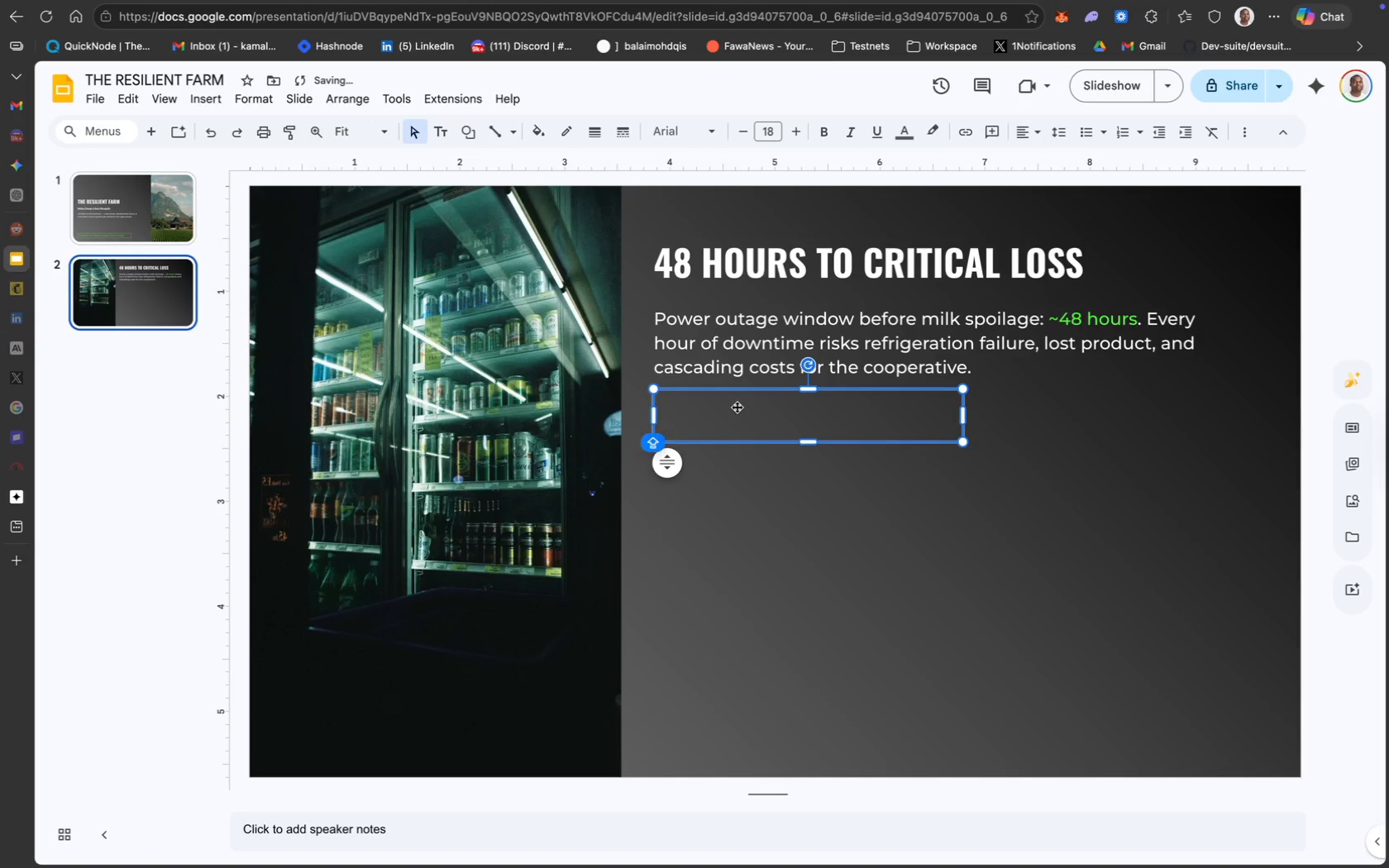 
left_click([737, 407])
 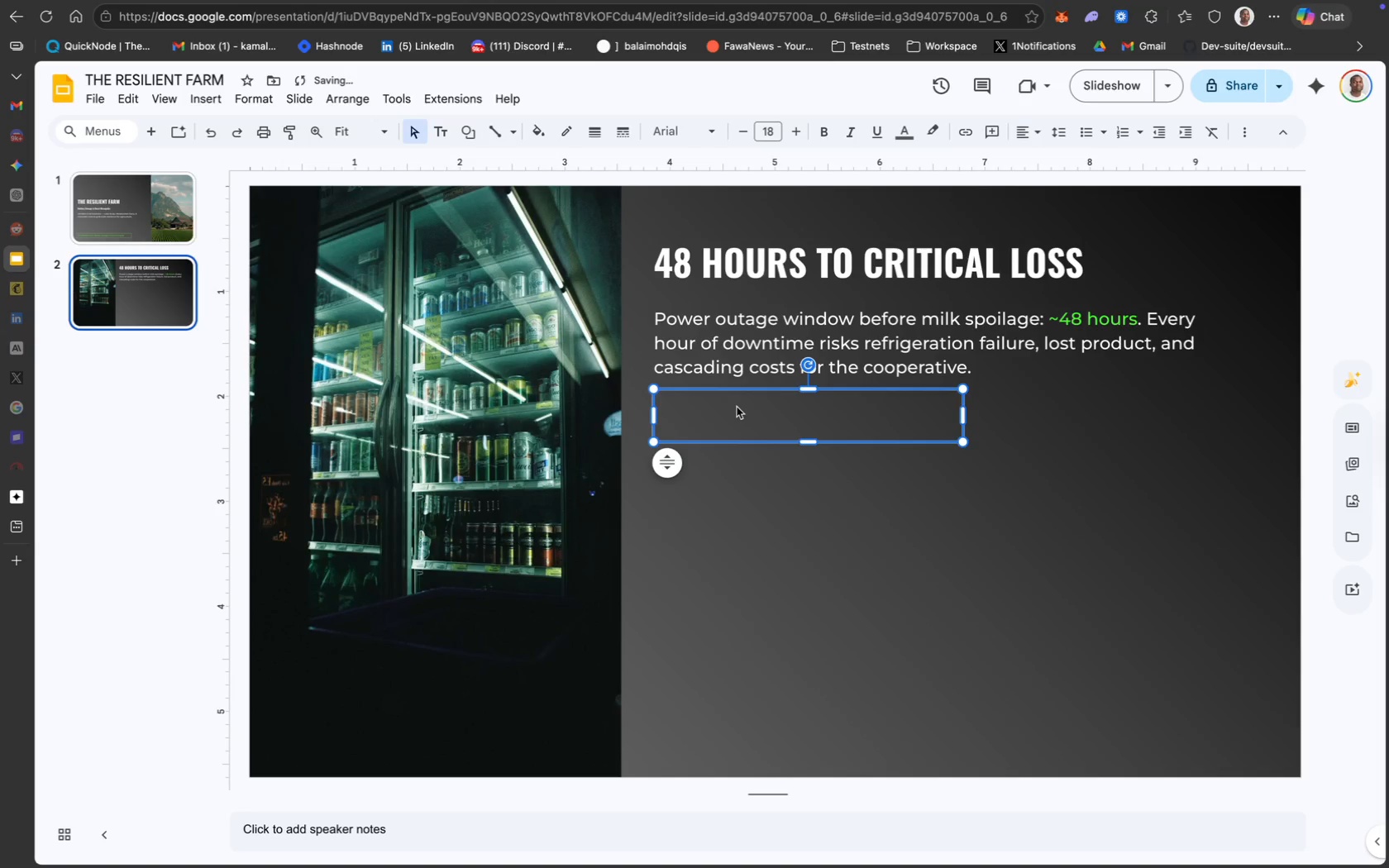 
double_click([737, 407])
 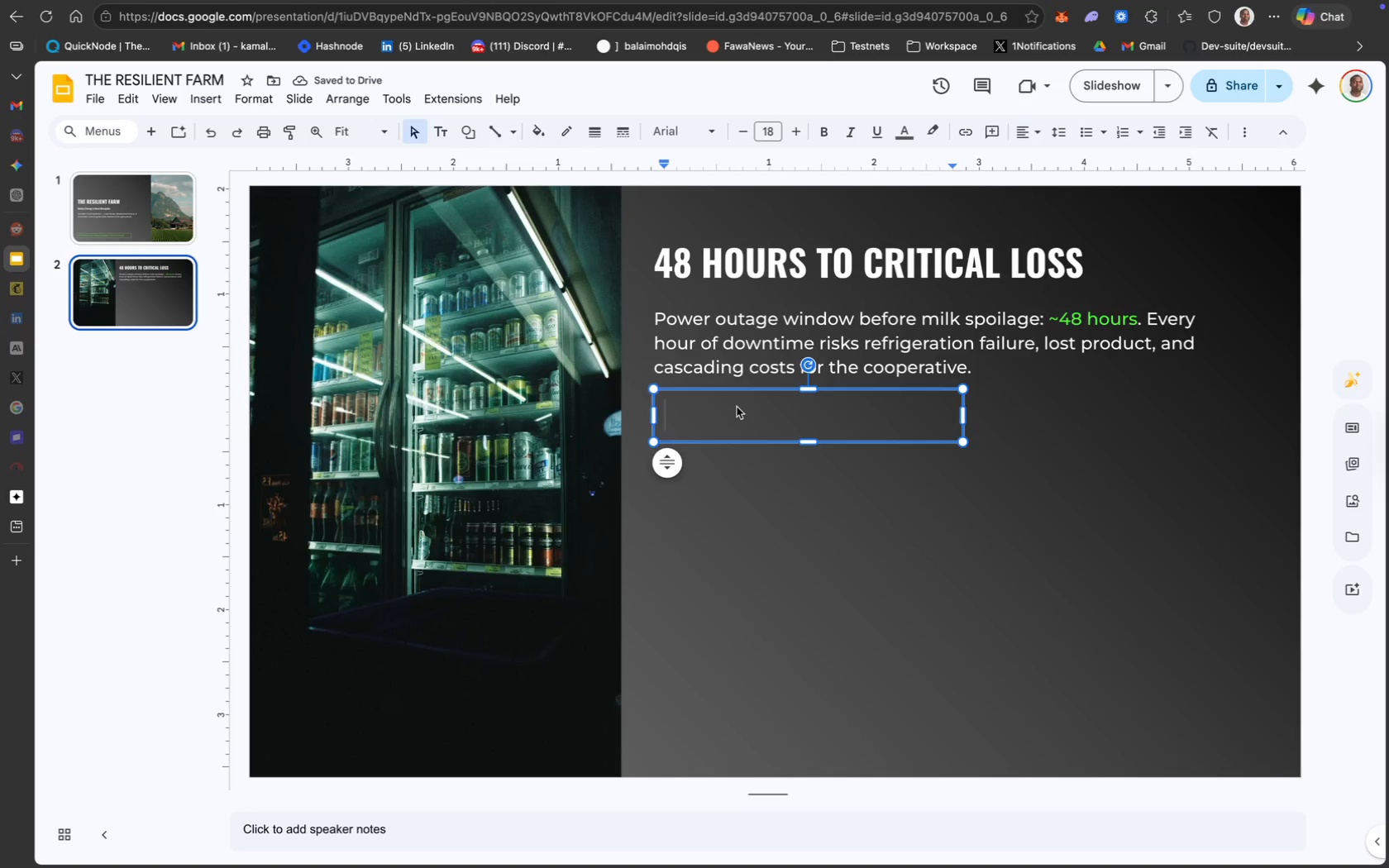 
triple_click([737, 407])
 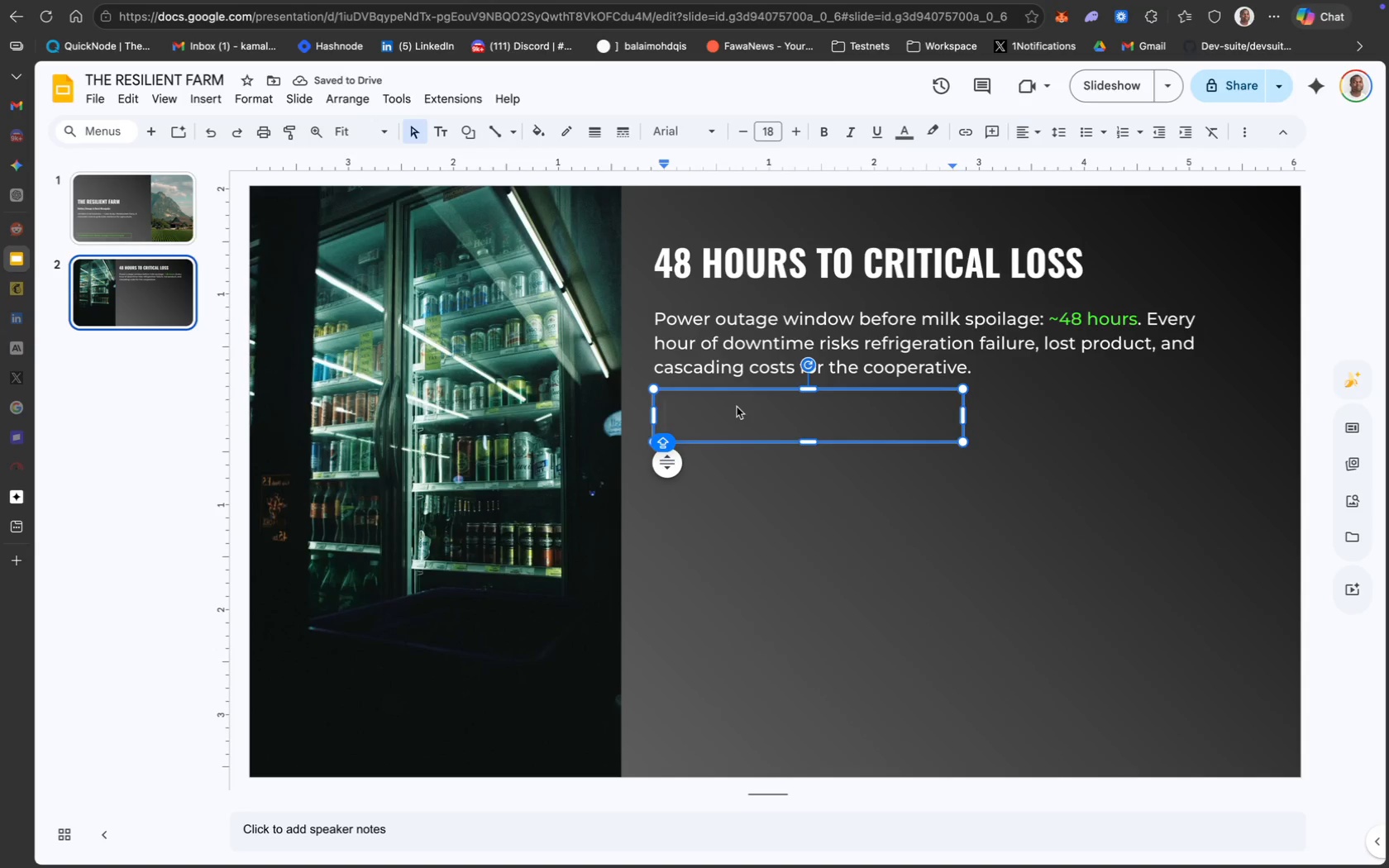 
type(Operational Risk)
 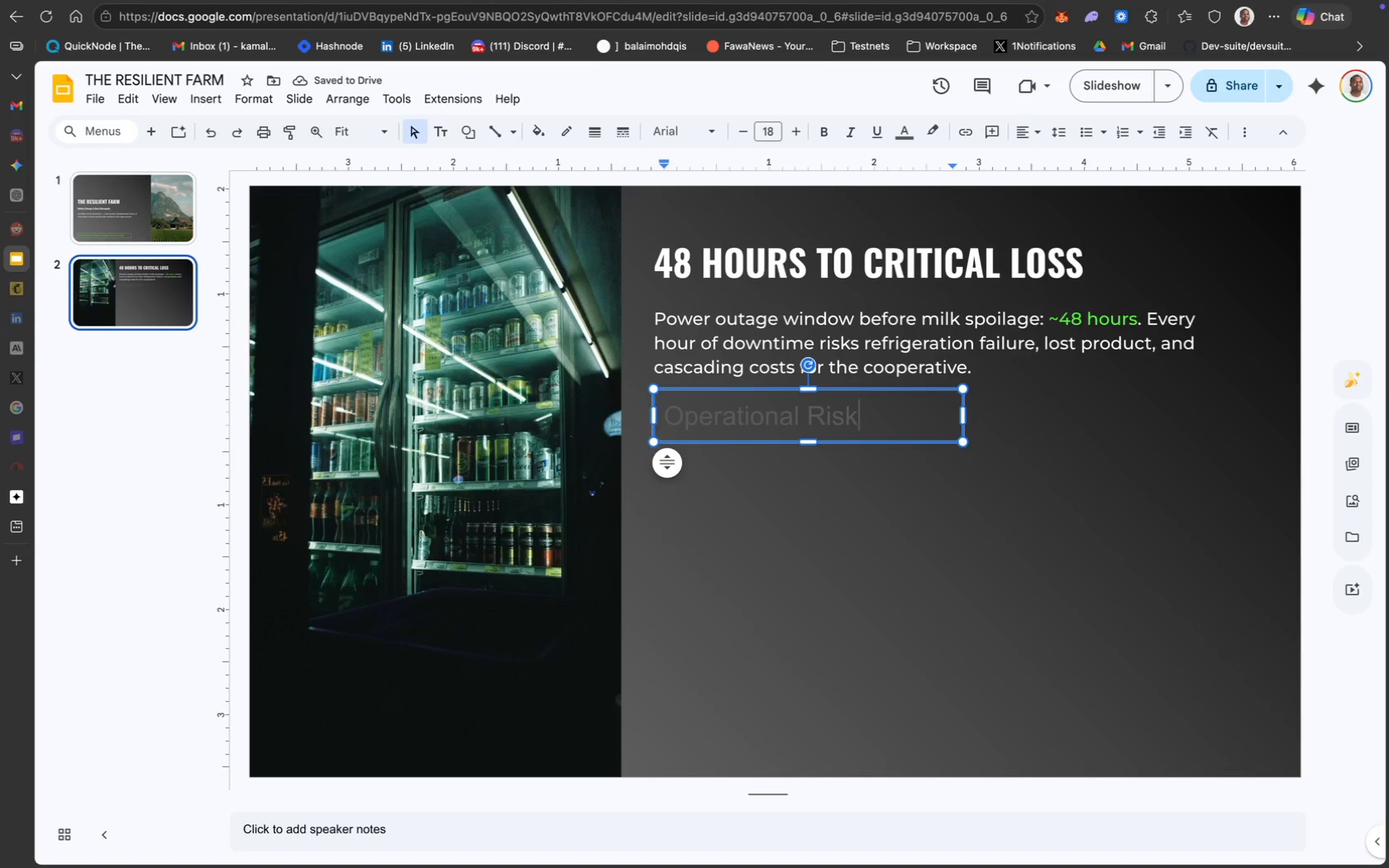 
hold_key(key=CommandLeft, duration=0.64)
 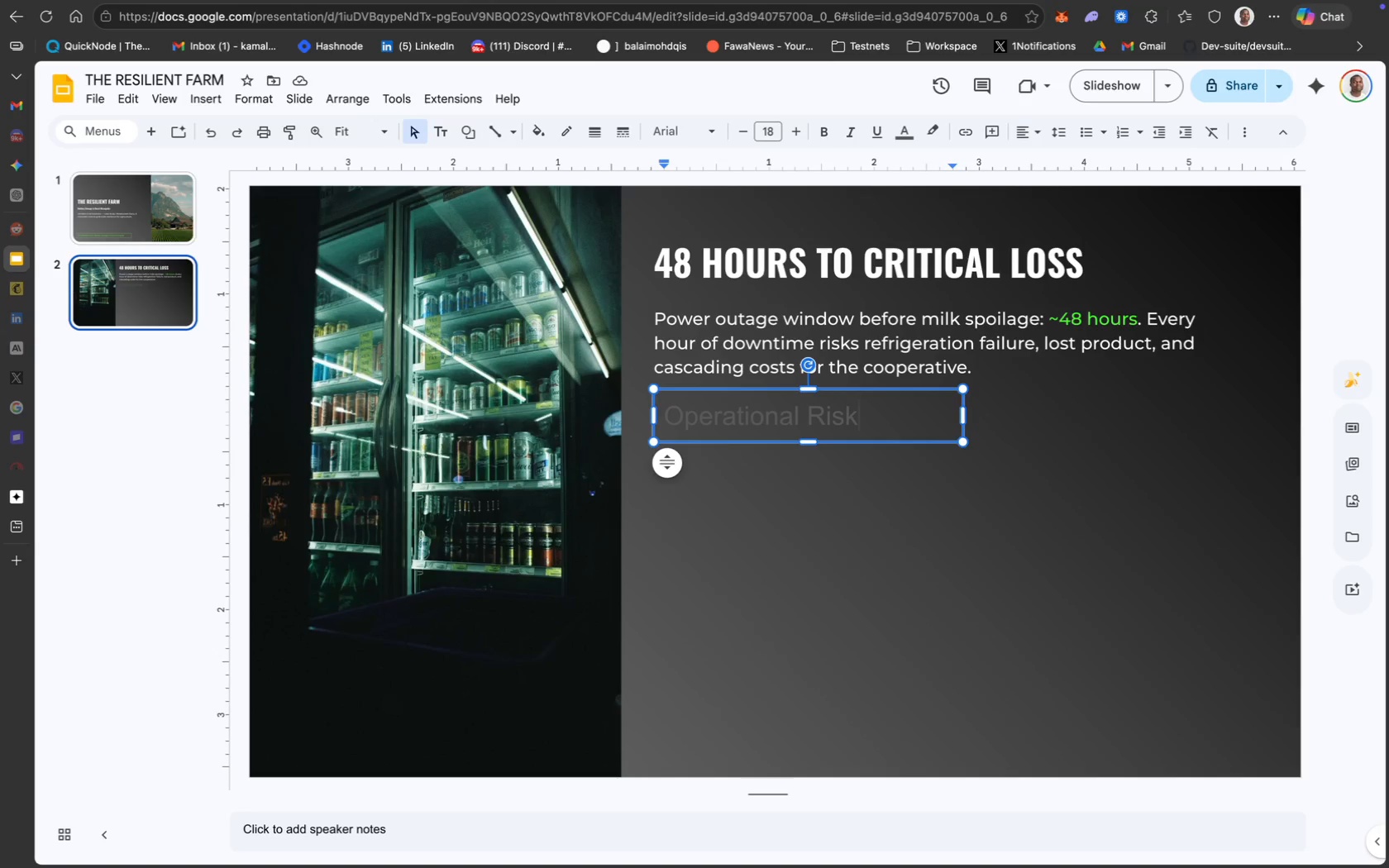 
wait(24.73)
 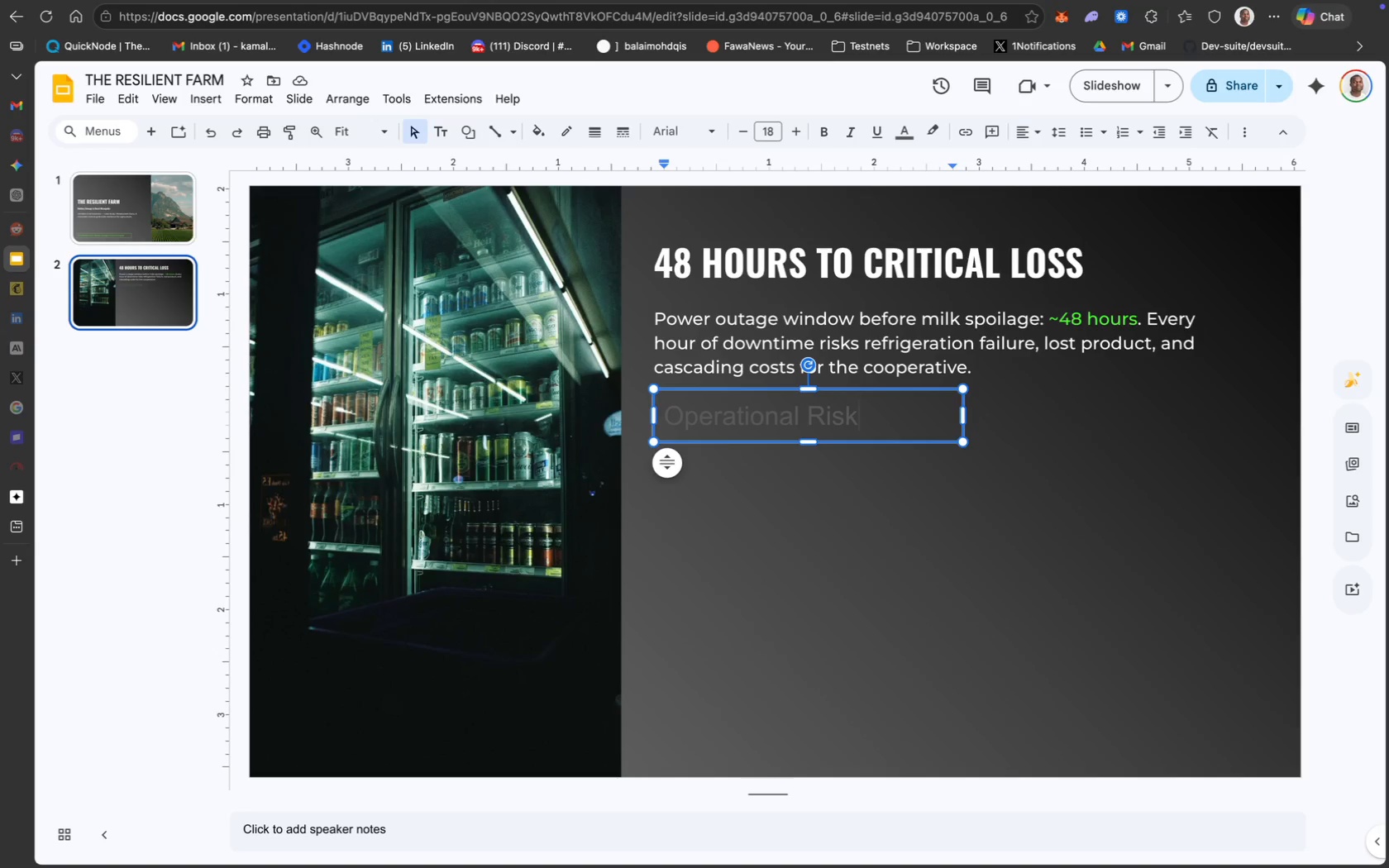 
key(Enter)
 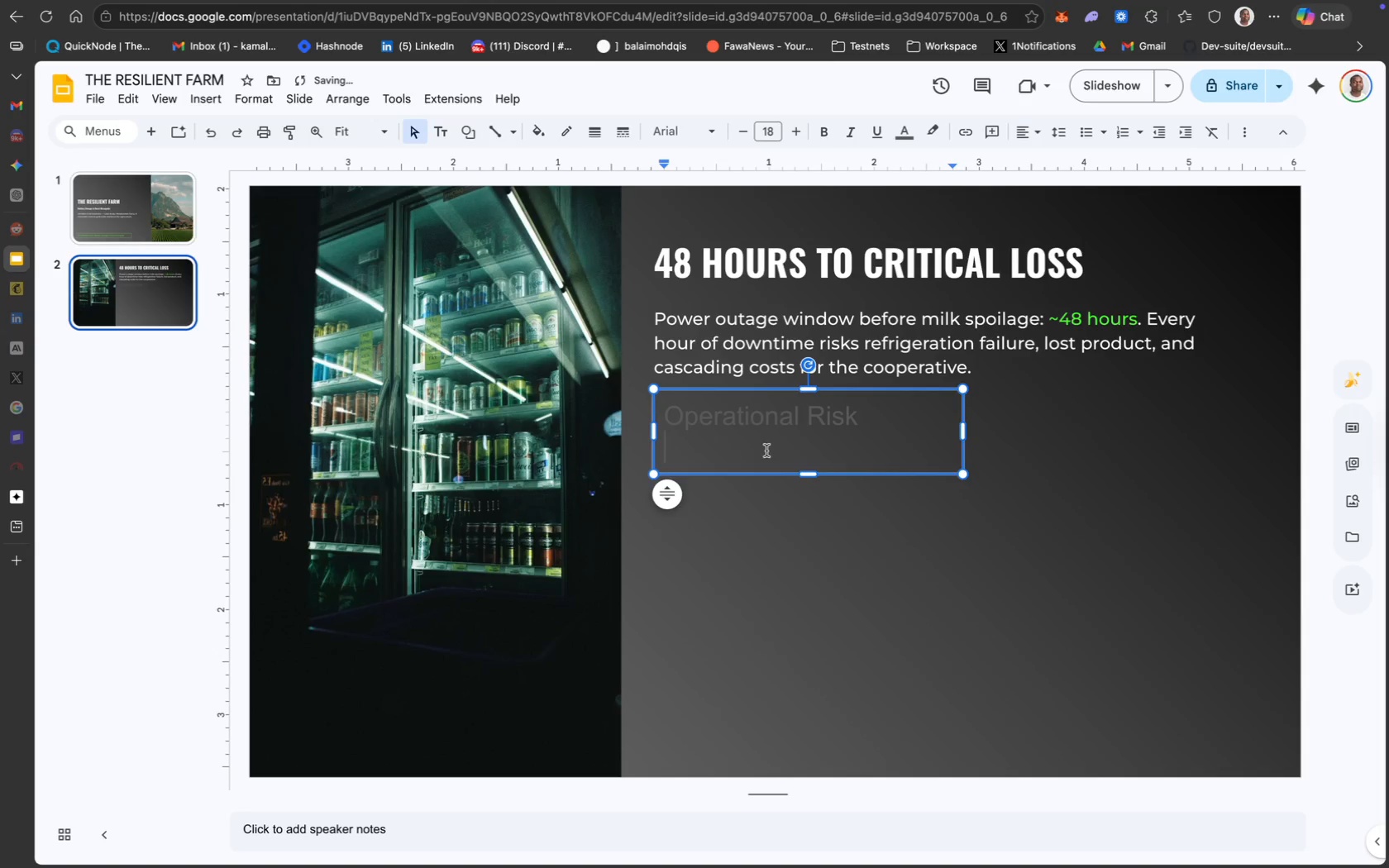 
type(Milk cooling failure, worker downl)
key(Backspace)
type(time, lost deliveries.)
 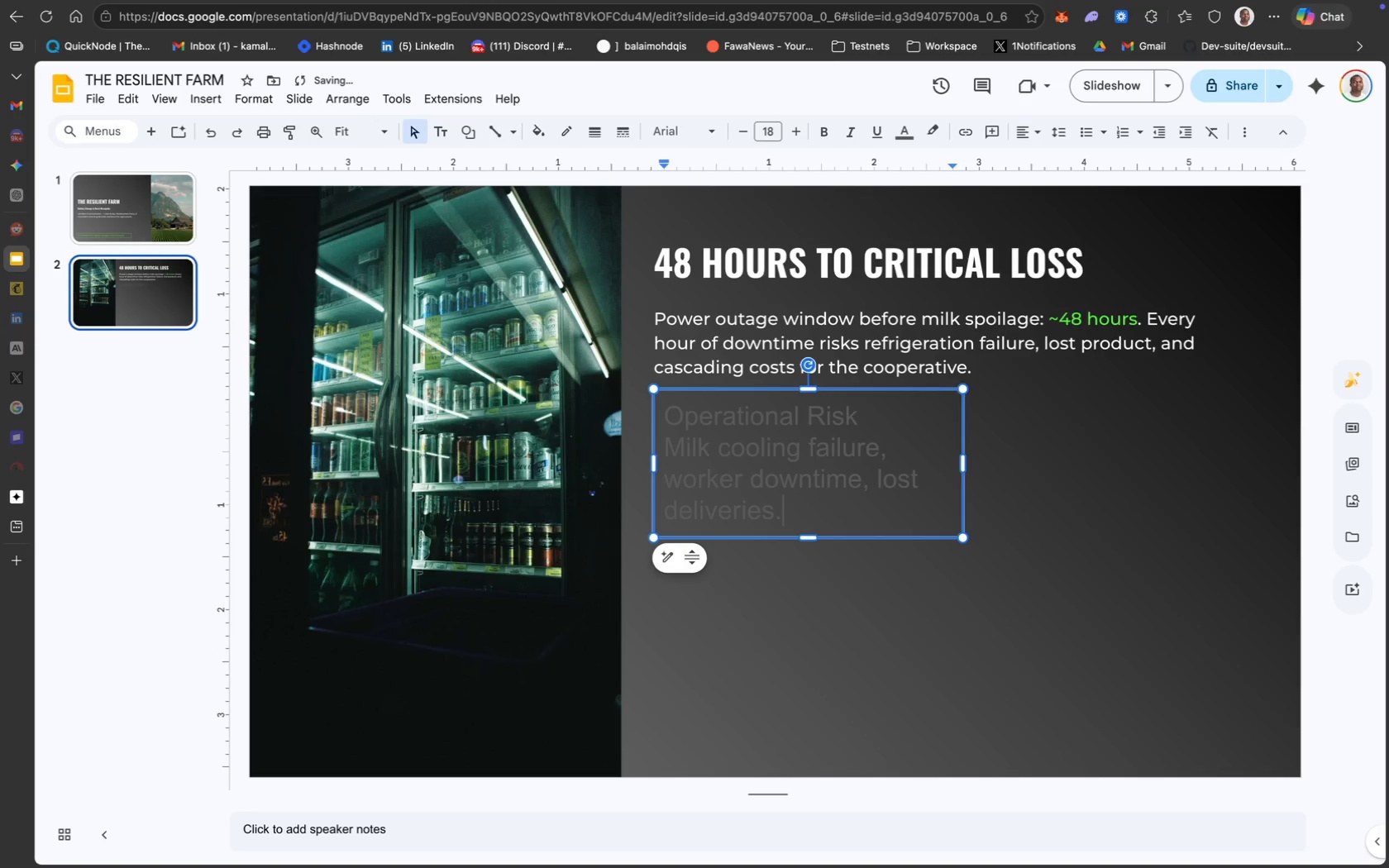 
key(Meta+A)
 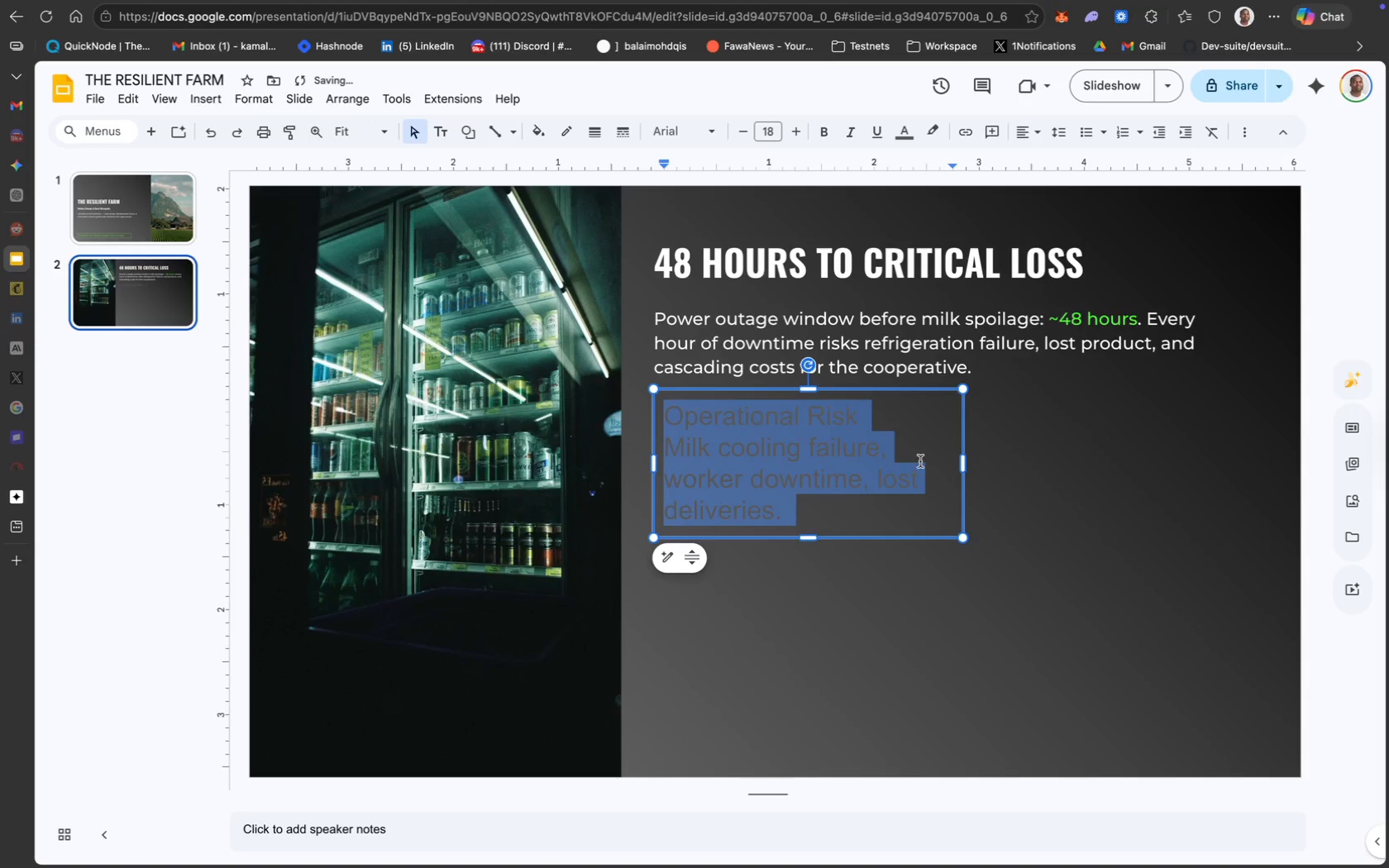 
key(CapsLock)
 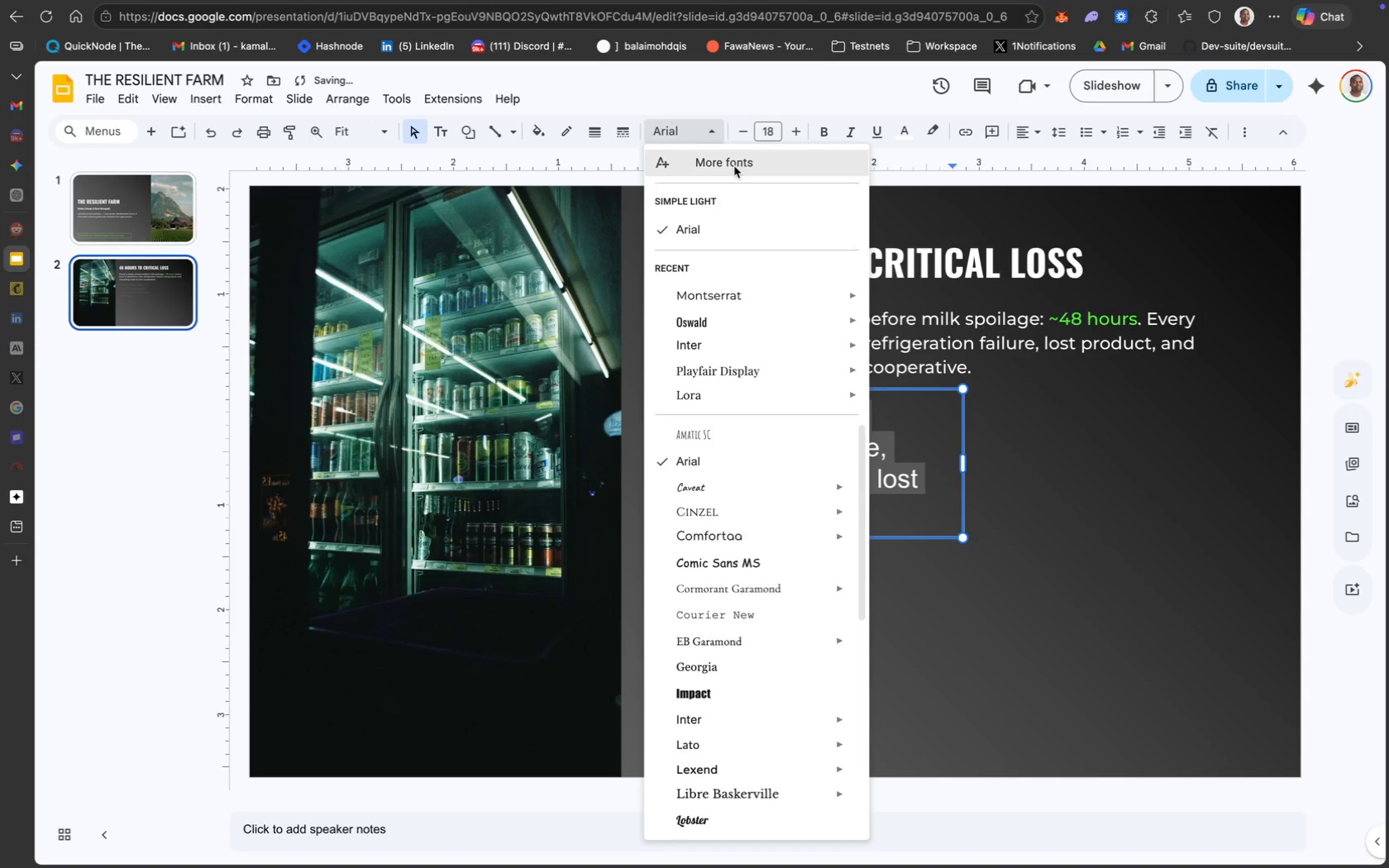 
wait(6.85)
 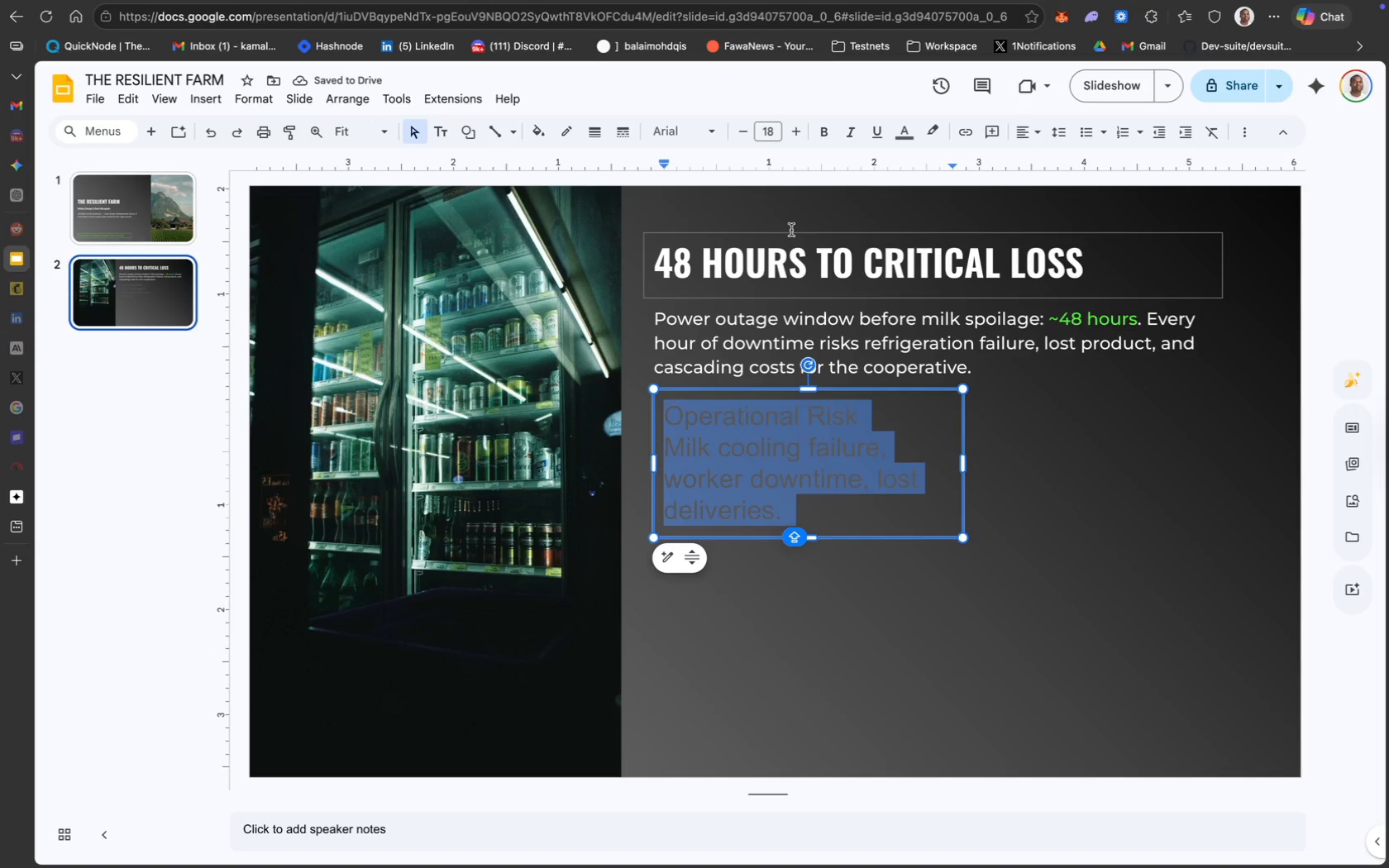 
left_click([937, 409])
 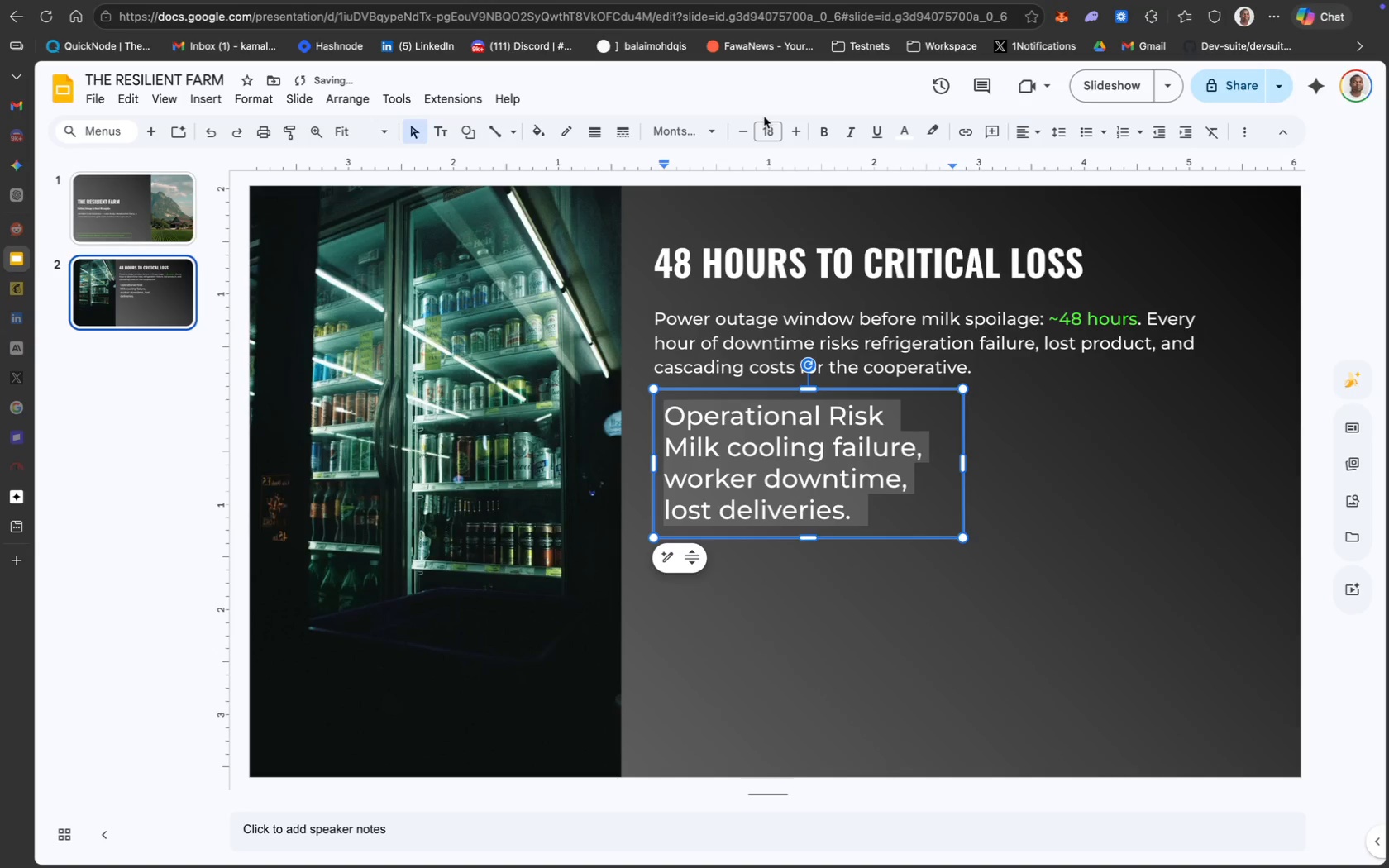 
left_click([769, 131])
 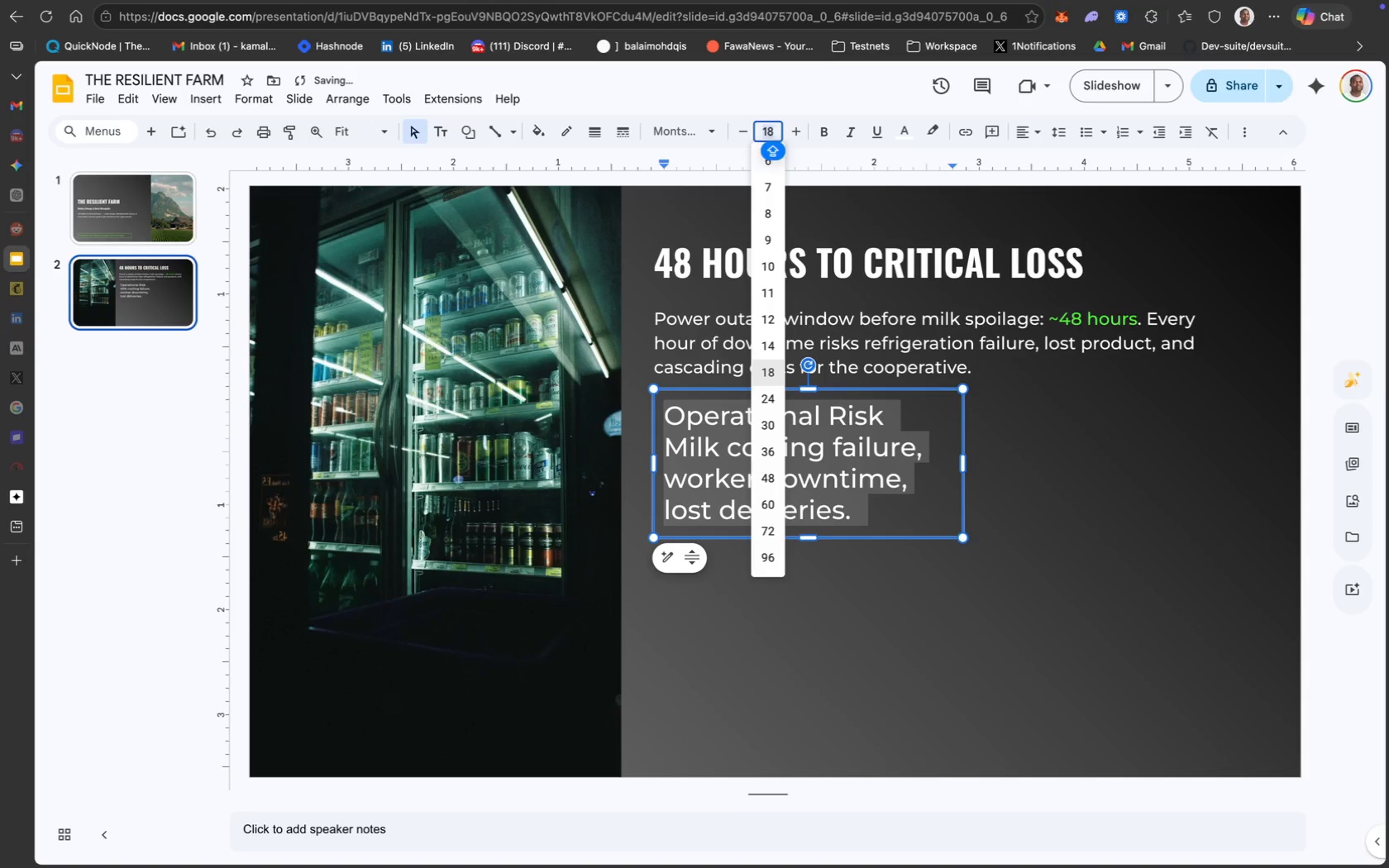 
type(12)
 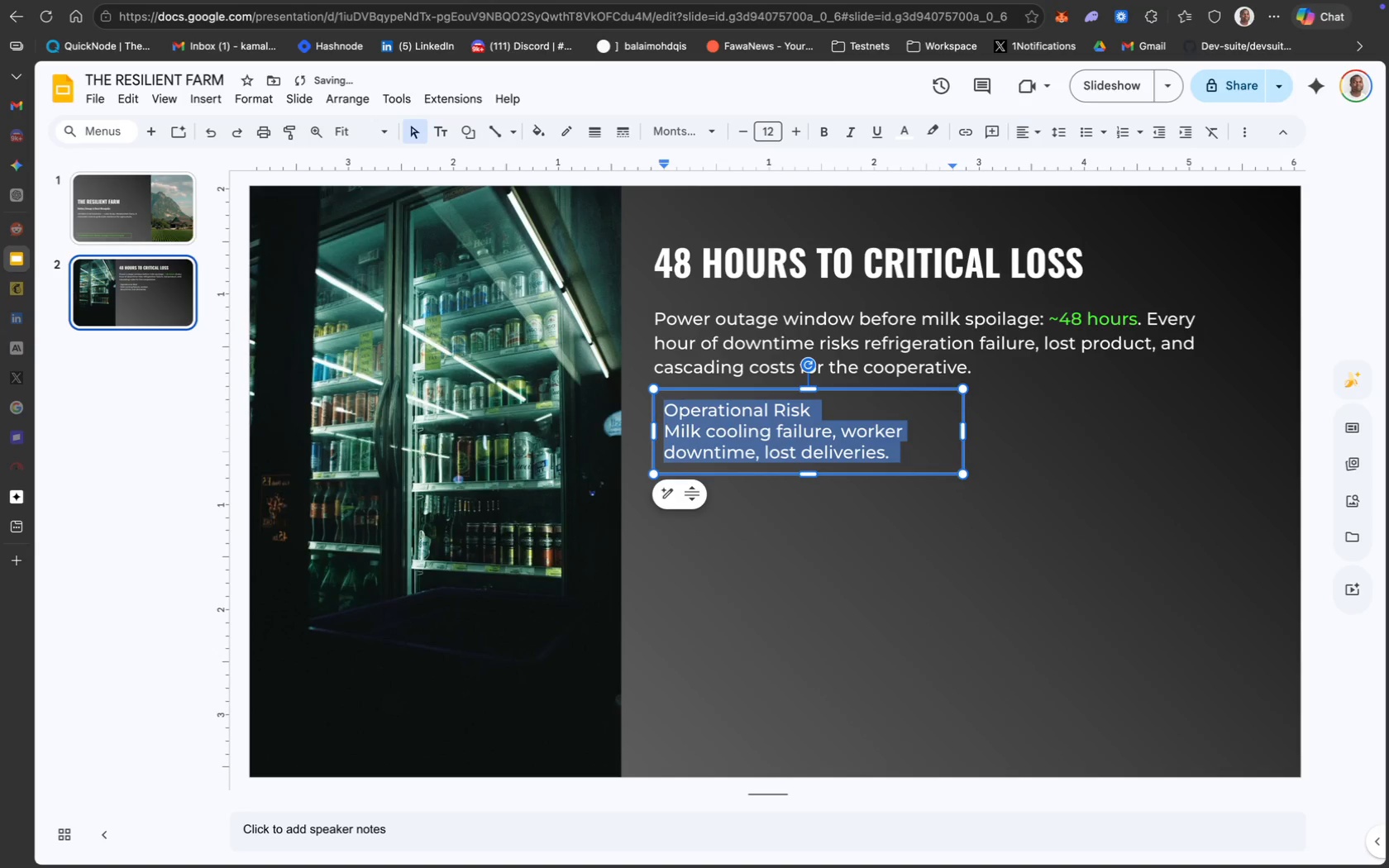 
key(Enter)
 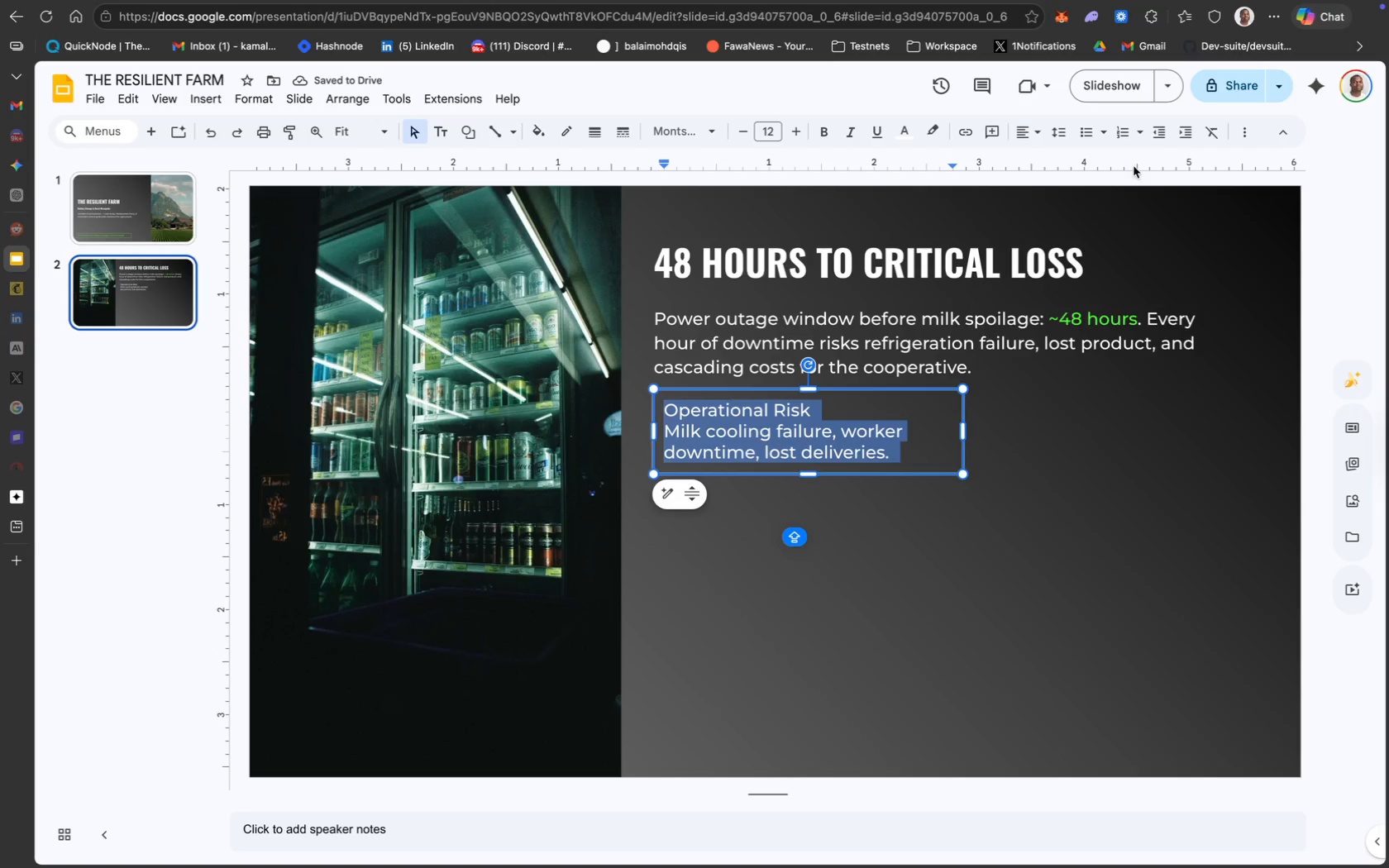 
mouse_move([1057, 154])
 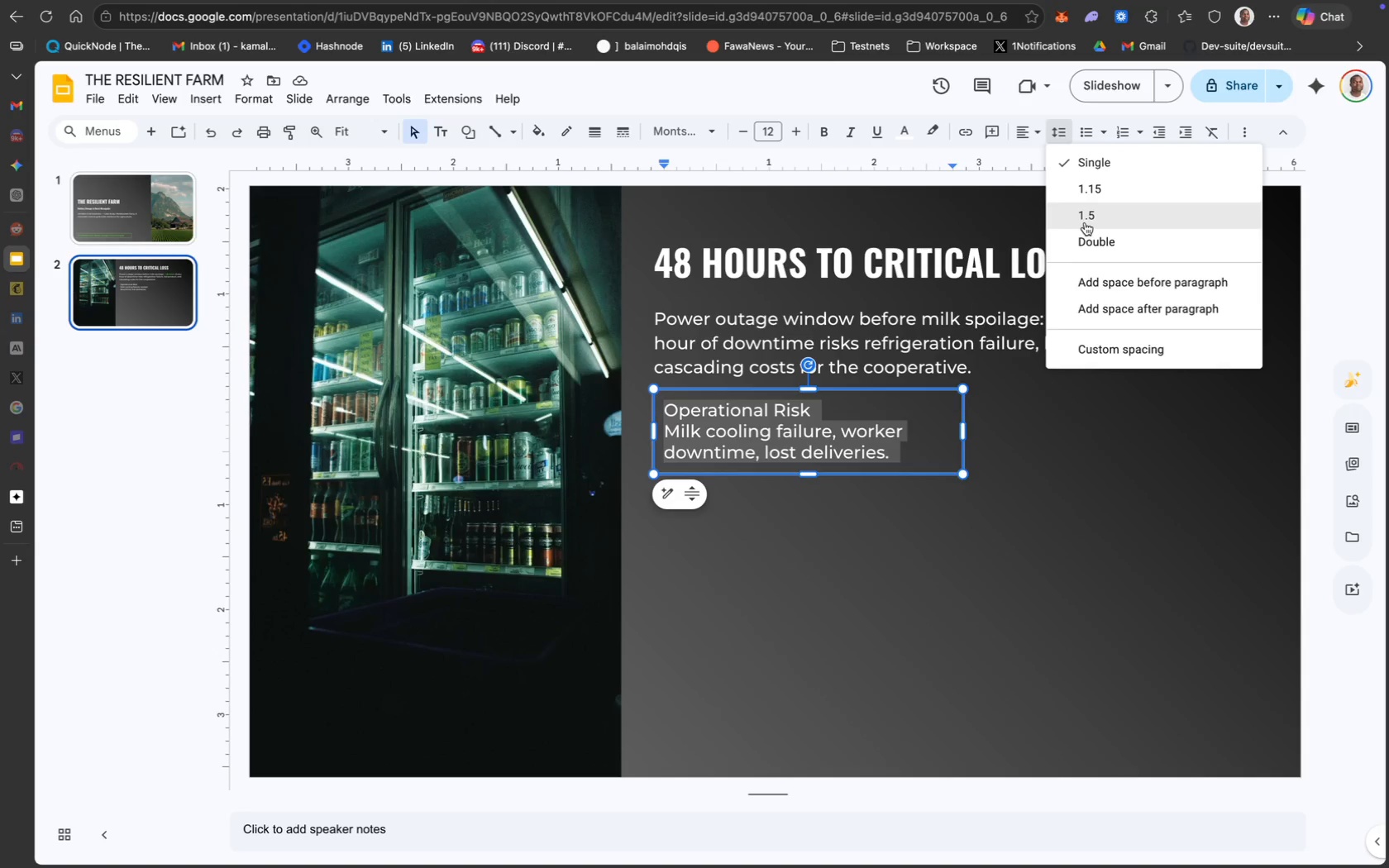 
left_click([1086, 222])
 